 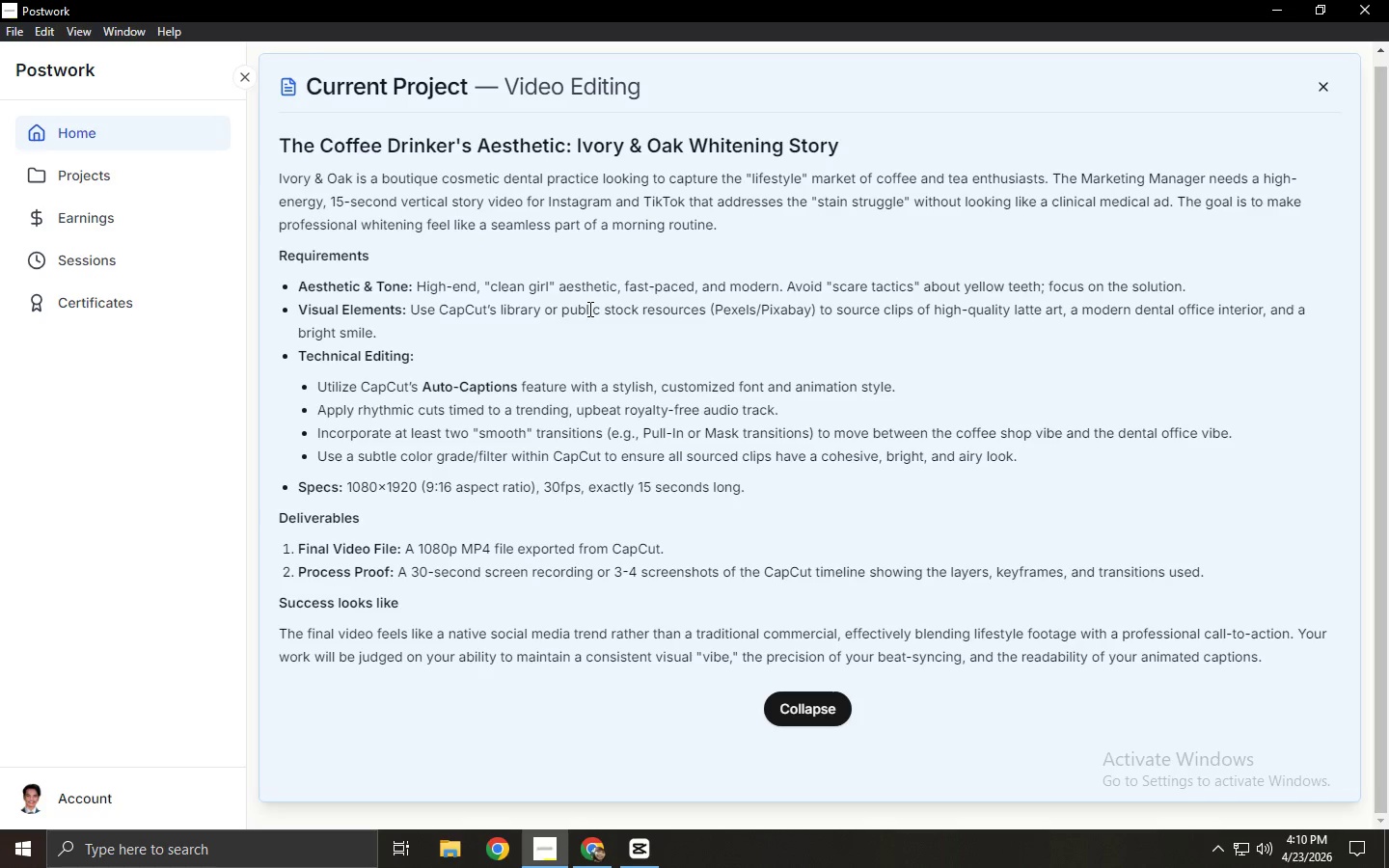 
scroll: coordinate [628, 308], scroll_direction: down, amount: 1.0
 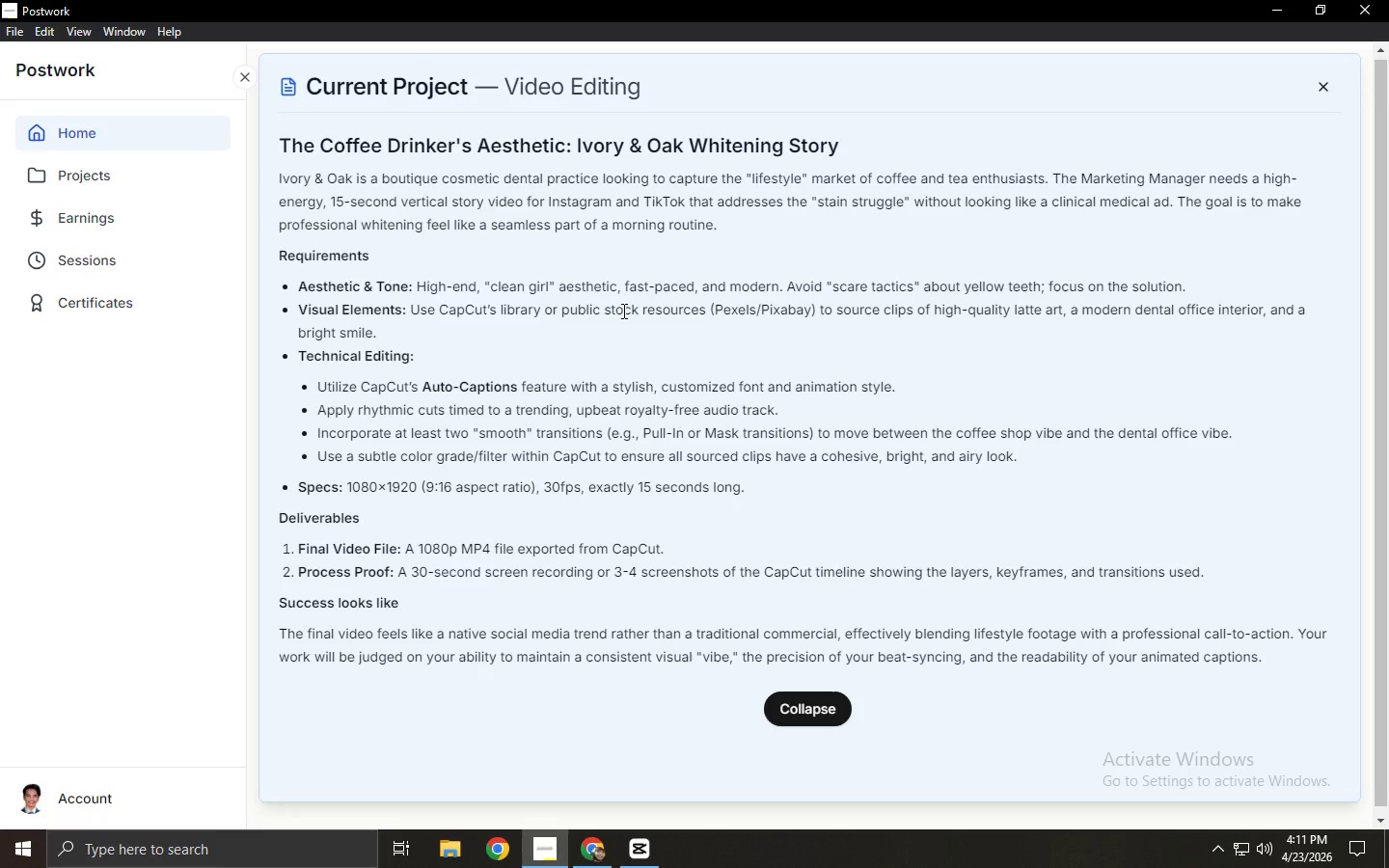 
key(Alt+Tab)
 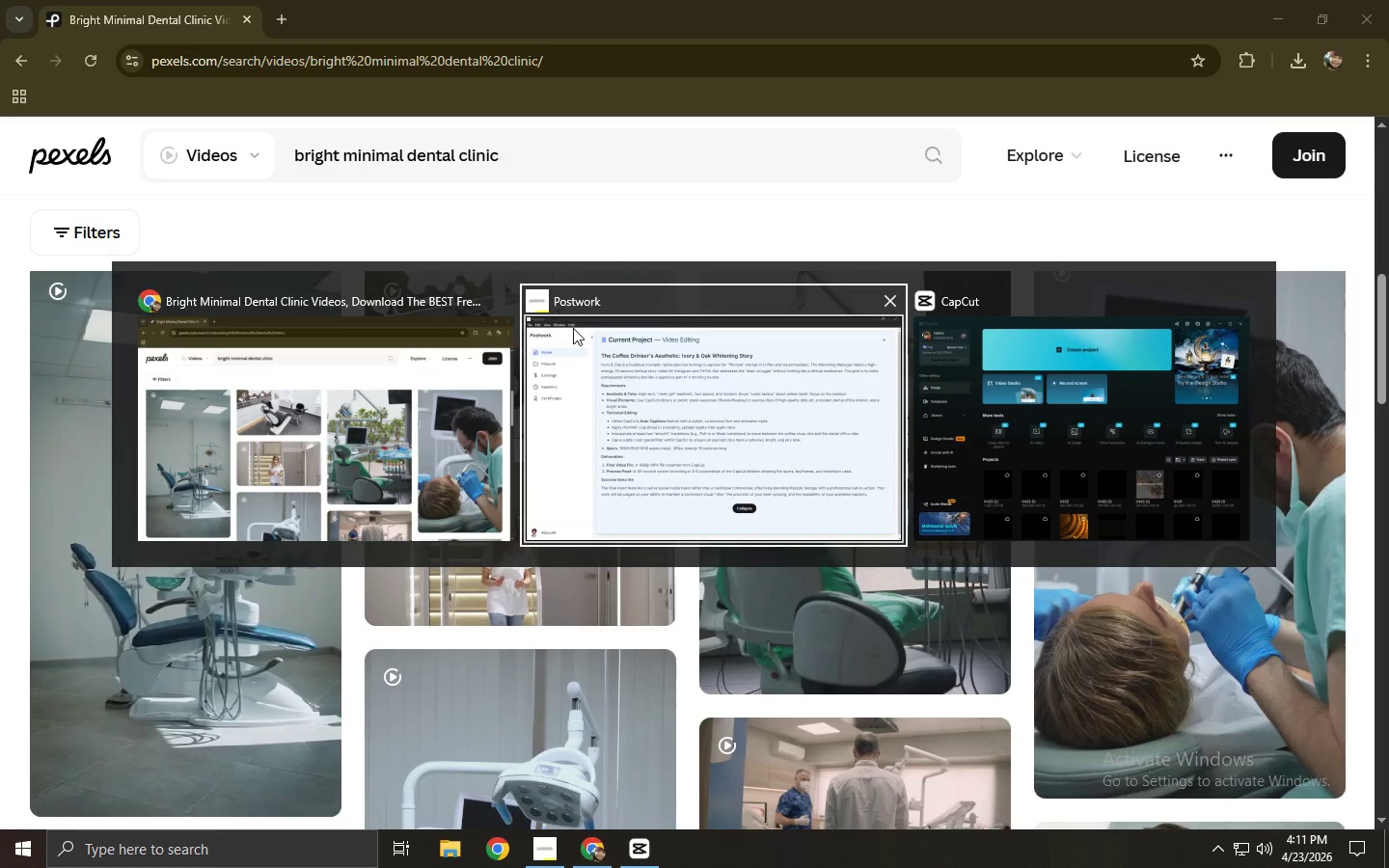 
key(Alt+Tab)
 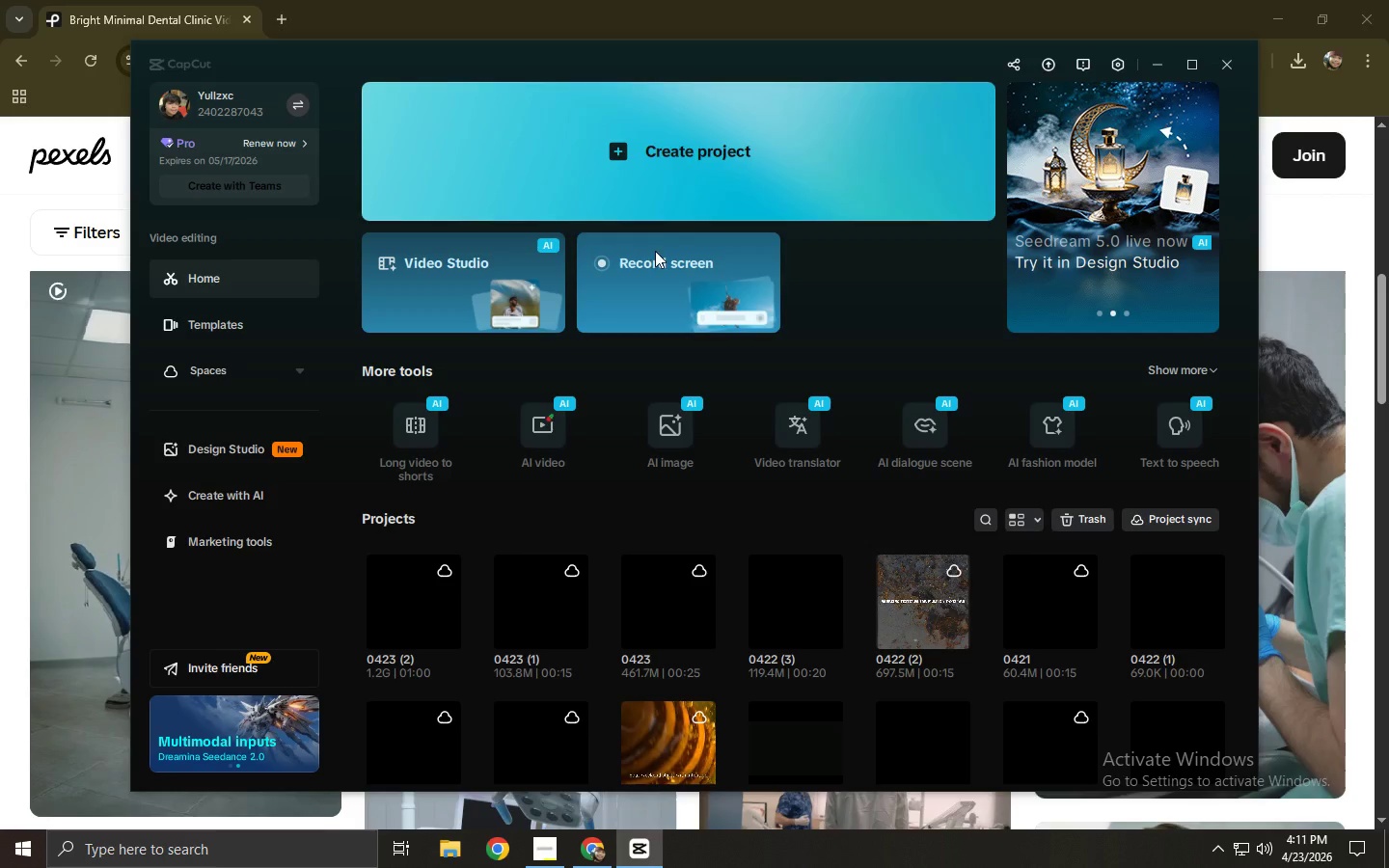 
left_click([675, 189])
 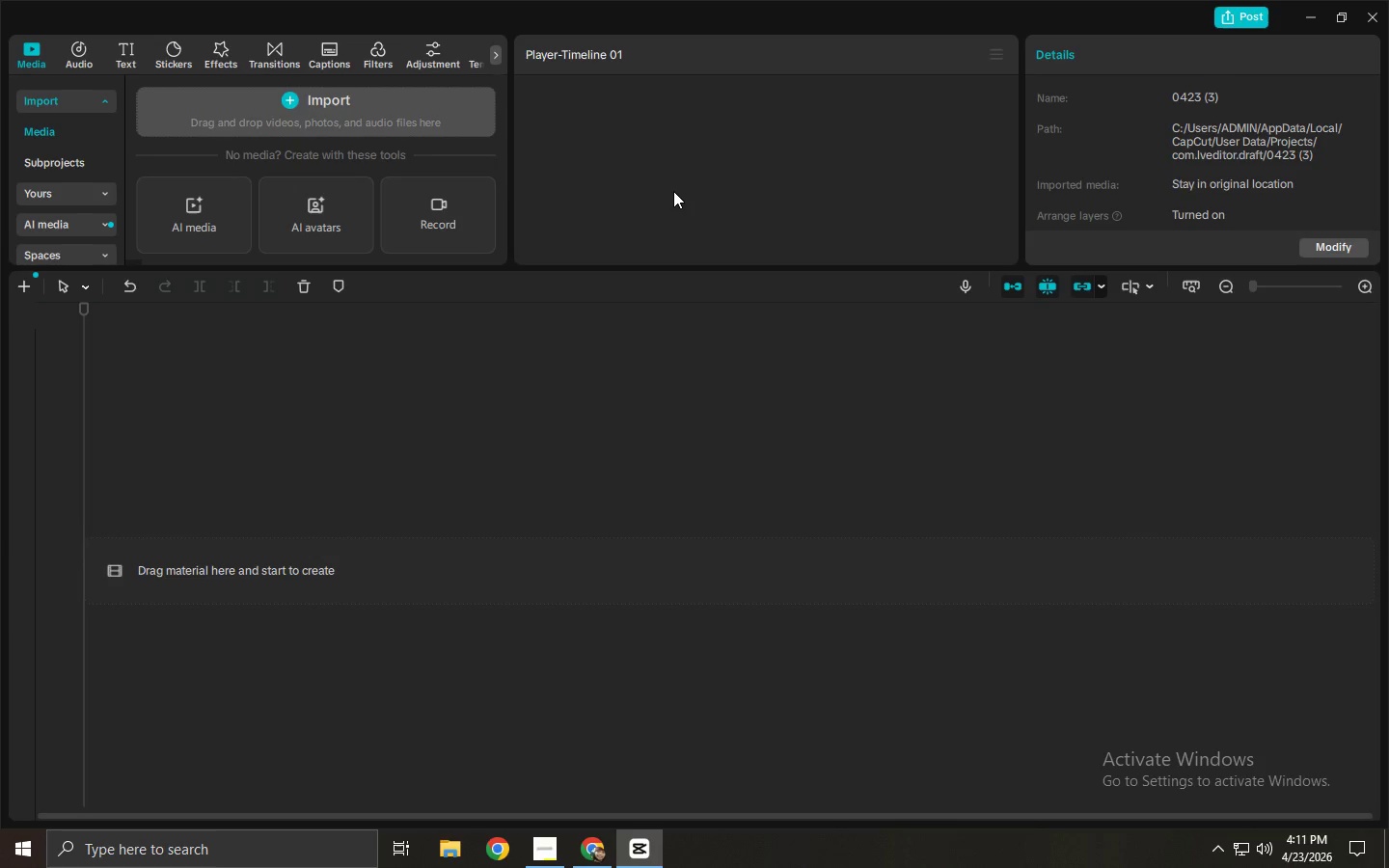 
wait(5.67)
 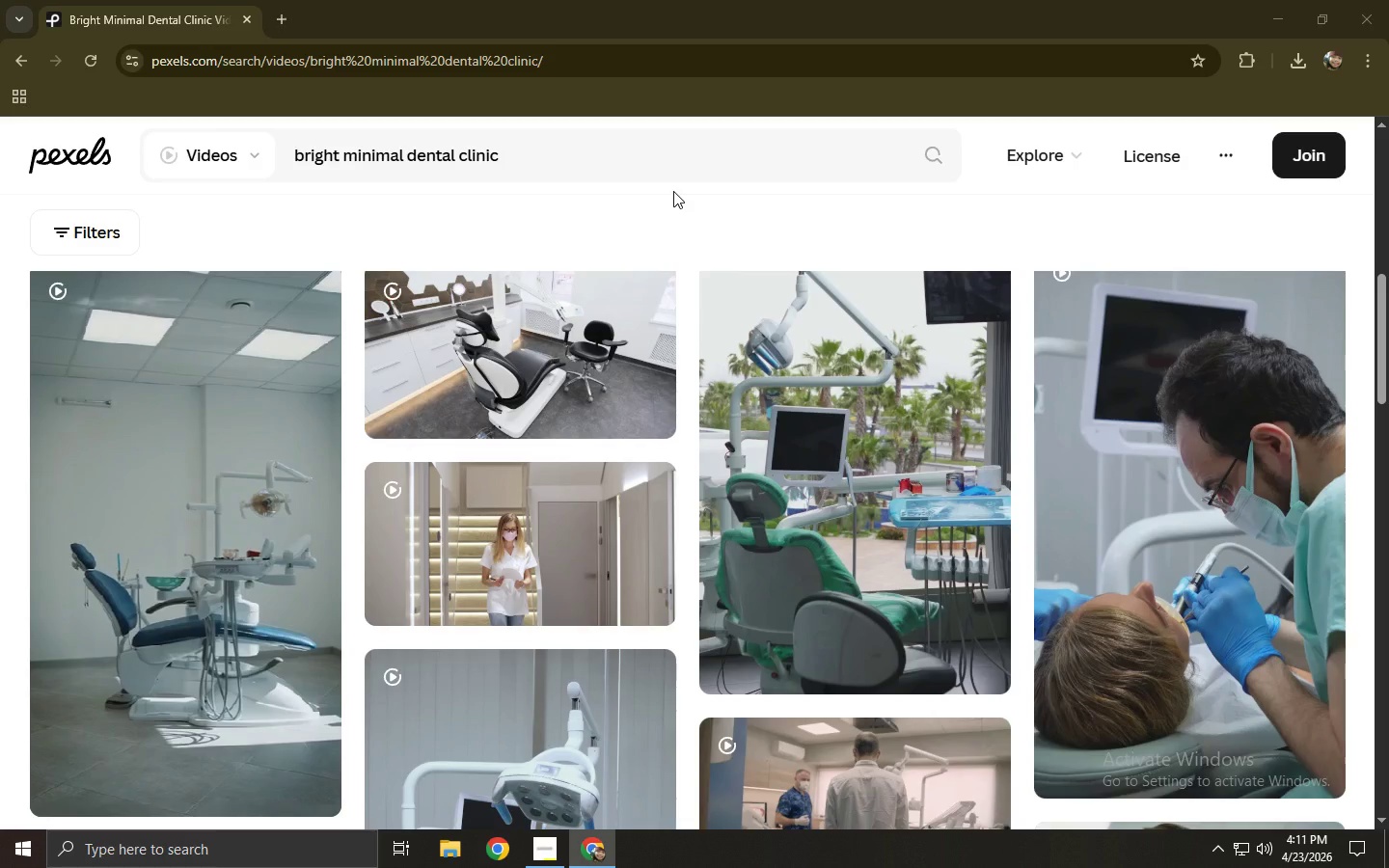 
left_click_drag(start_coordinate=[510, 271], to_coordinate=[509, 339])
 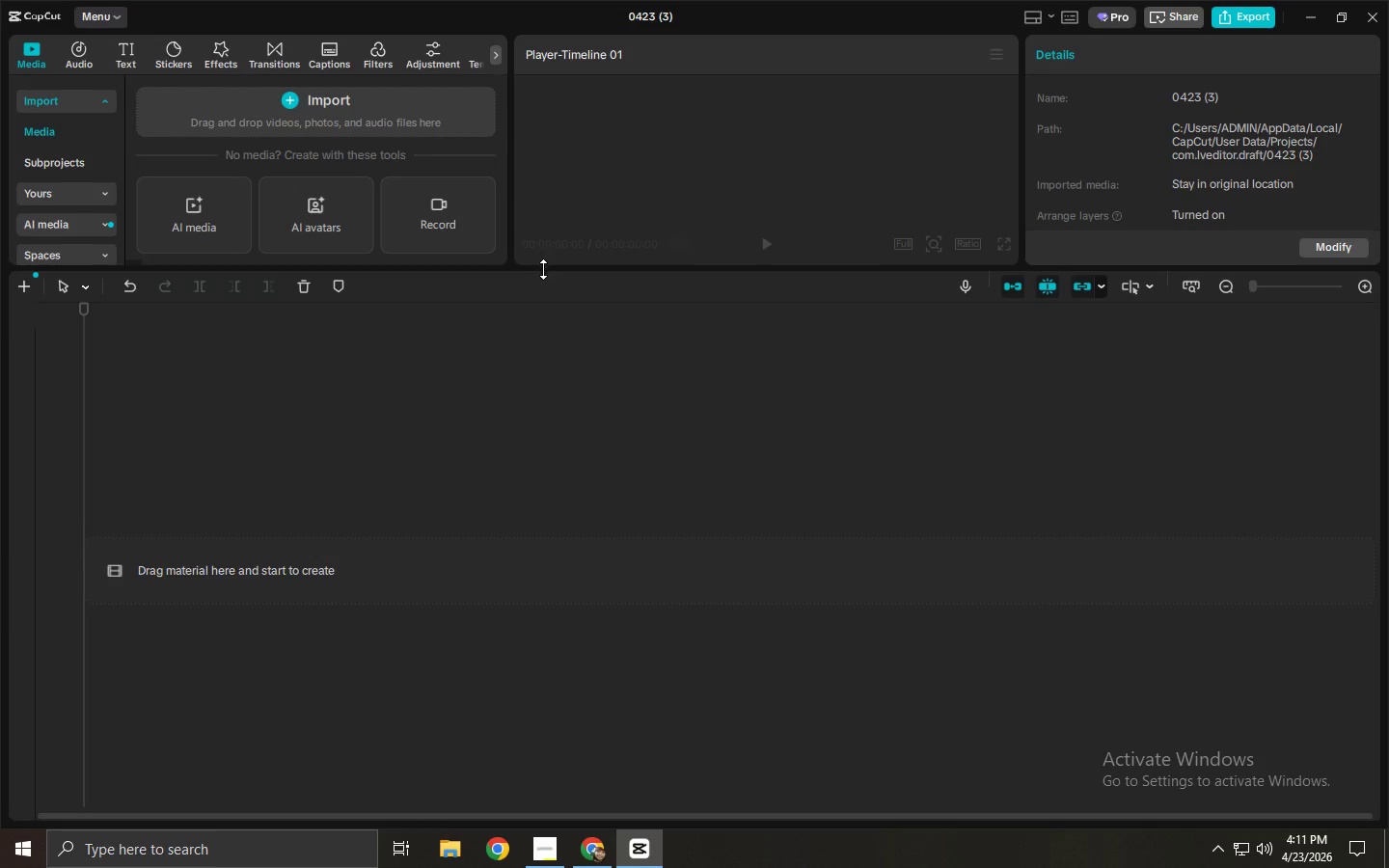 
left_click_drag(start_coordinate=[543, 270], to_coordinate=[542, 508])
 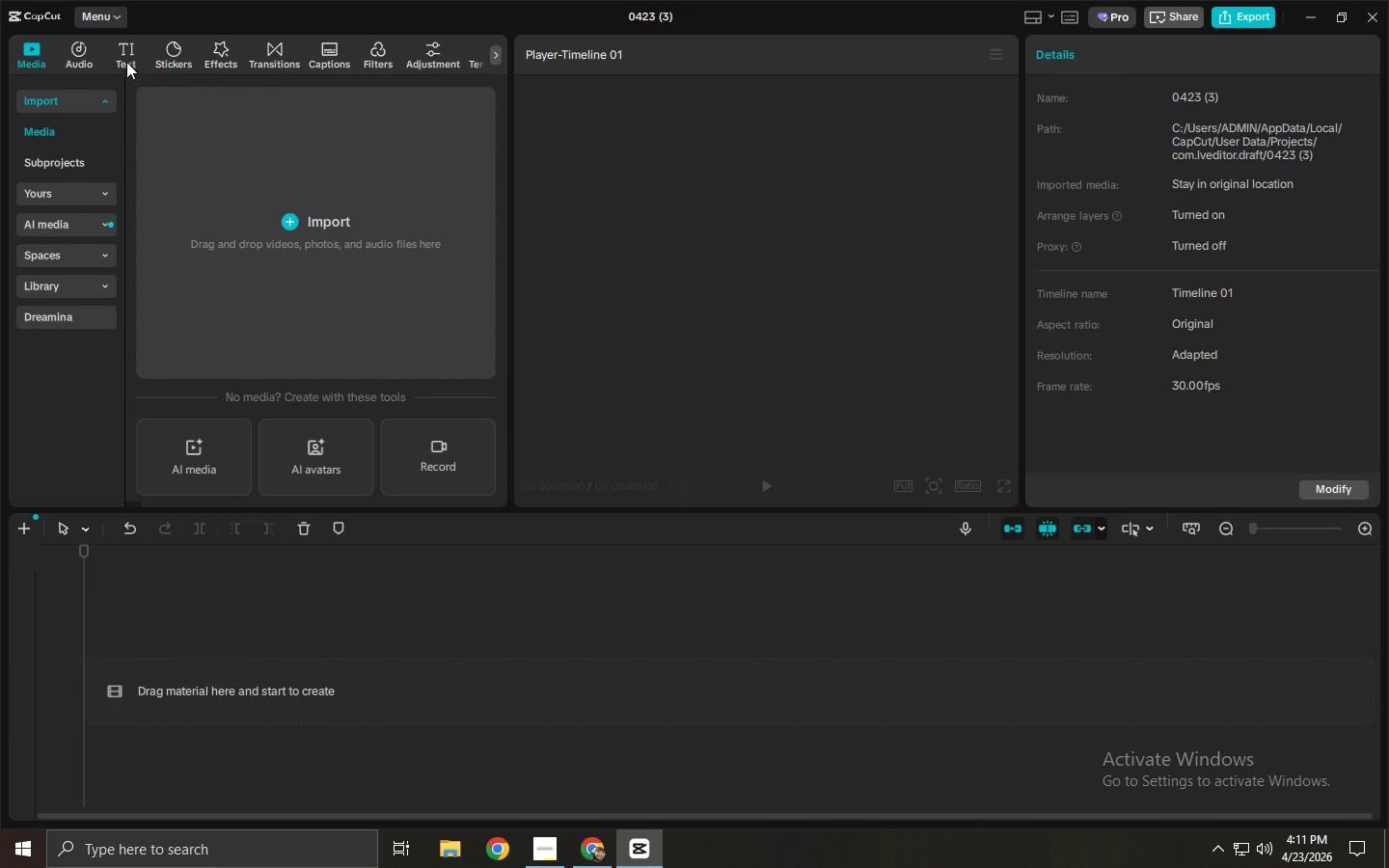 
left_click([80, 50])
 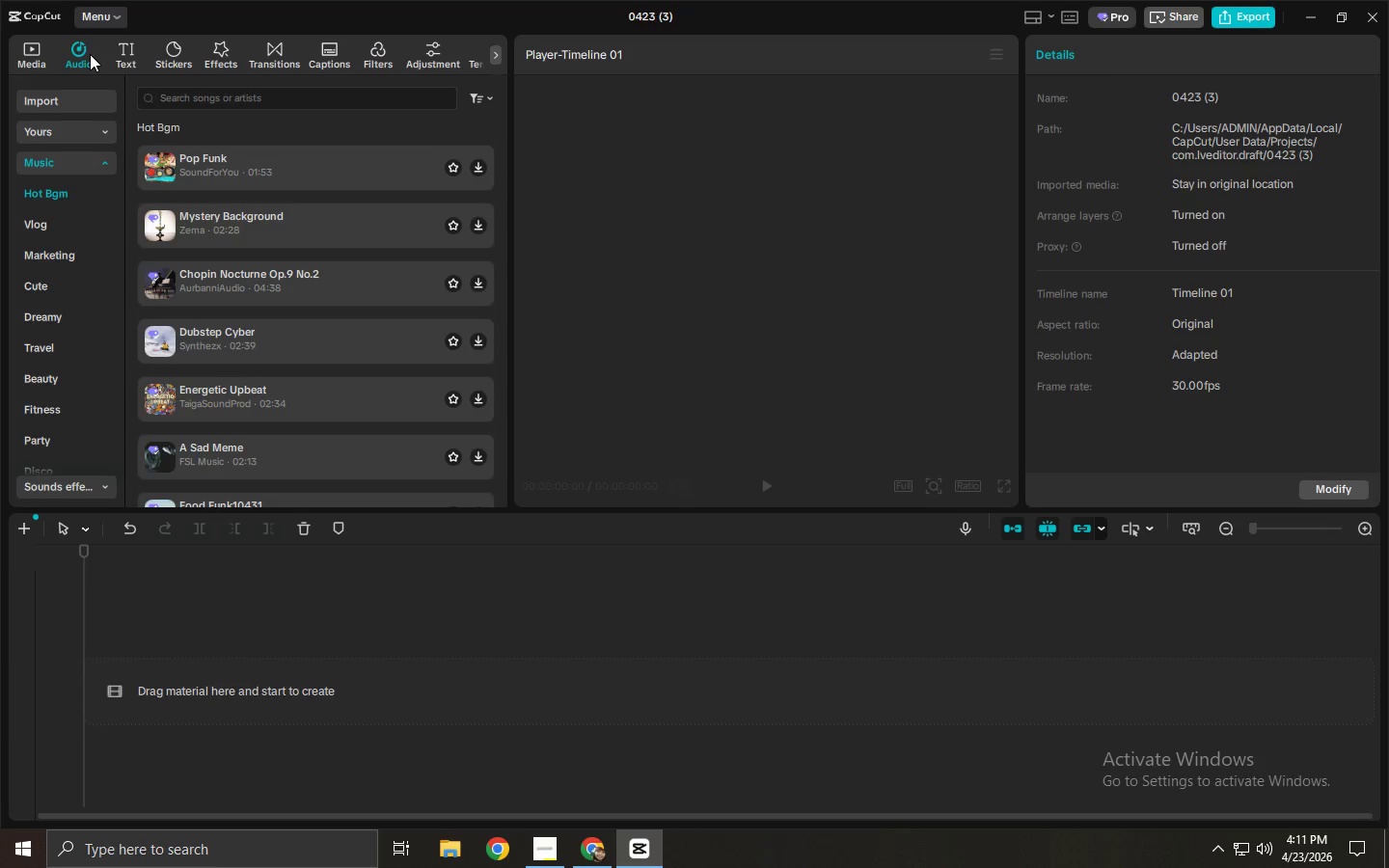 
wait(5.39)
 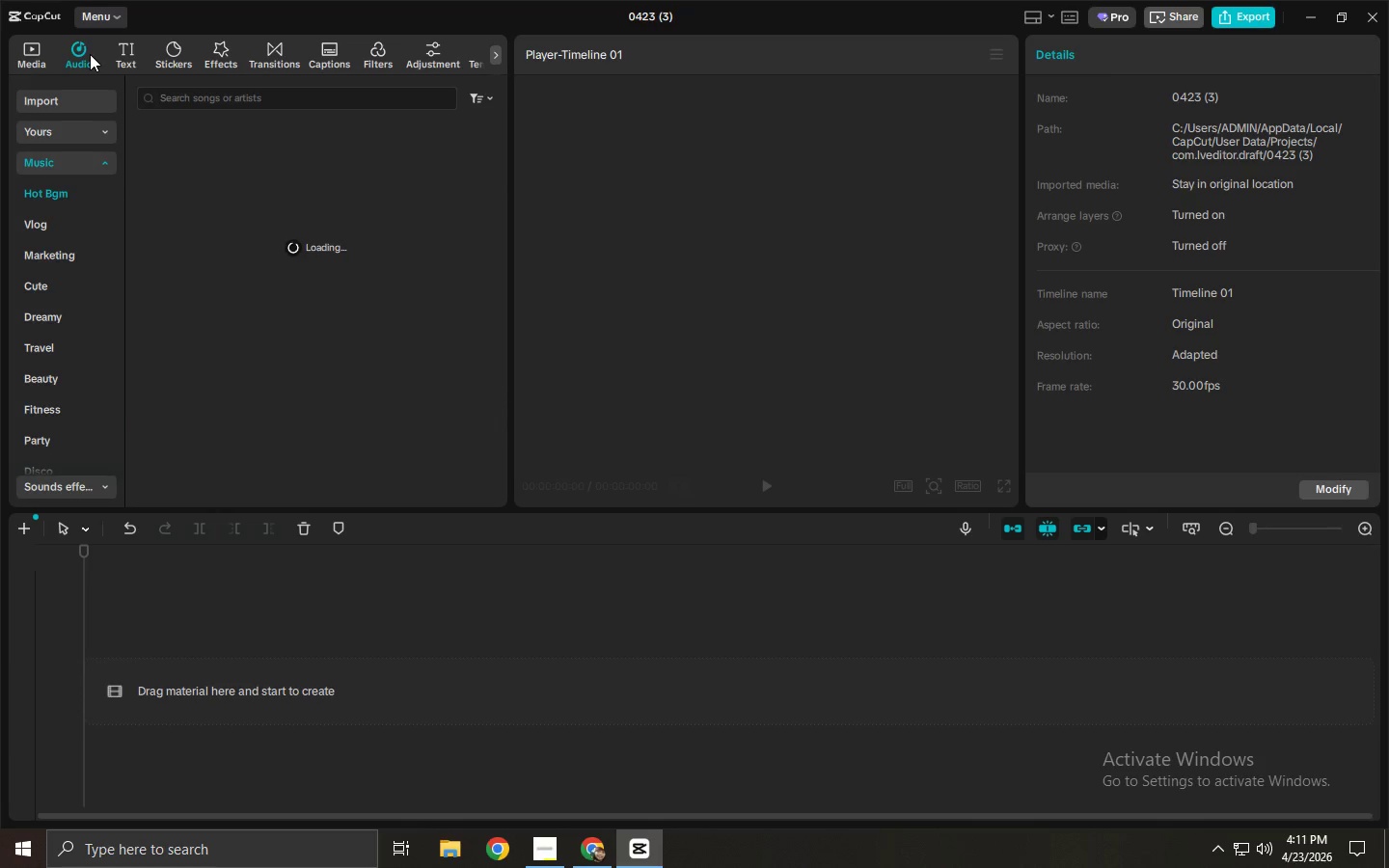 
double_click([223, 104])
 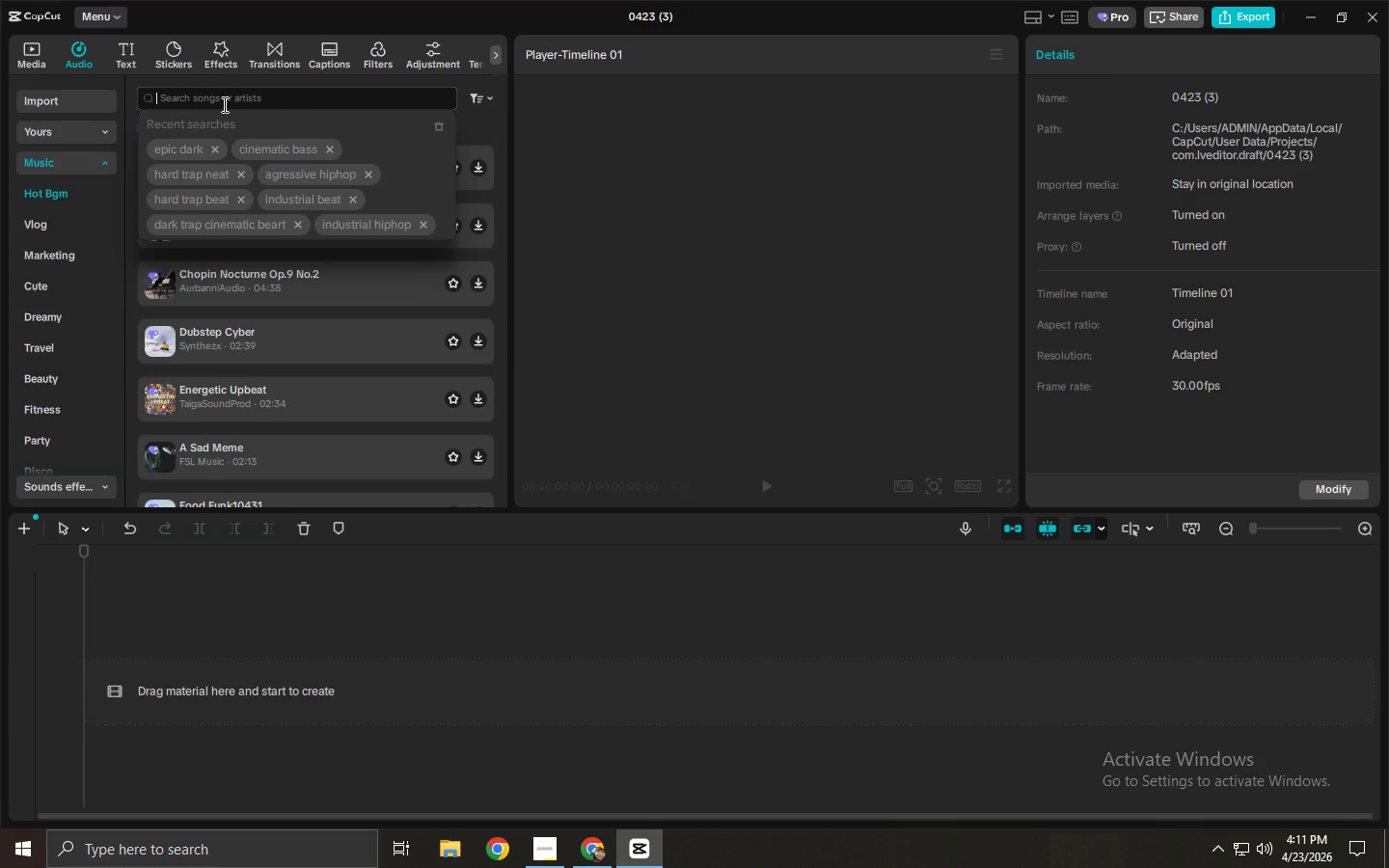 
left_click([223, 104])
 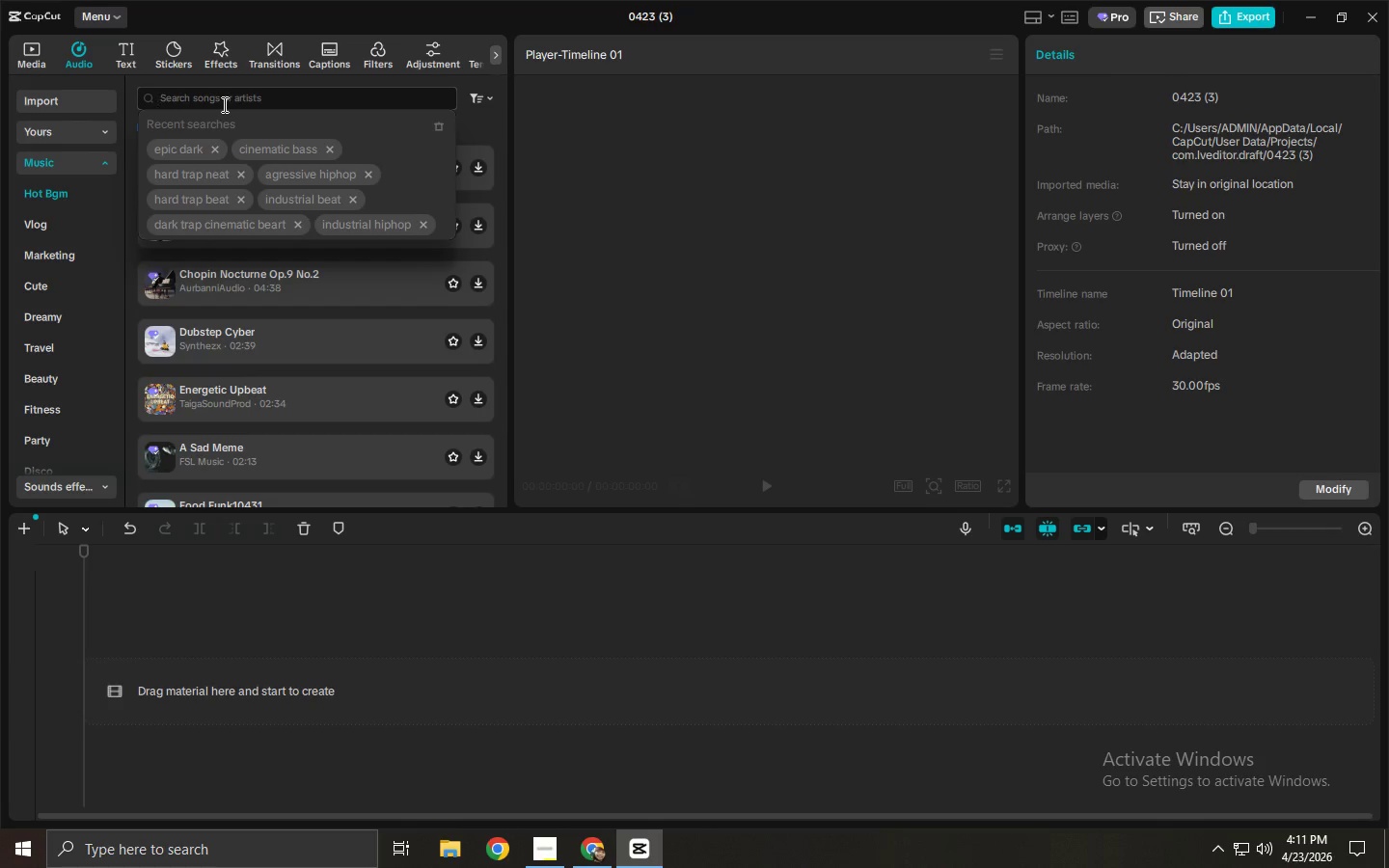 
type(soft house)
 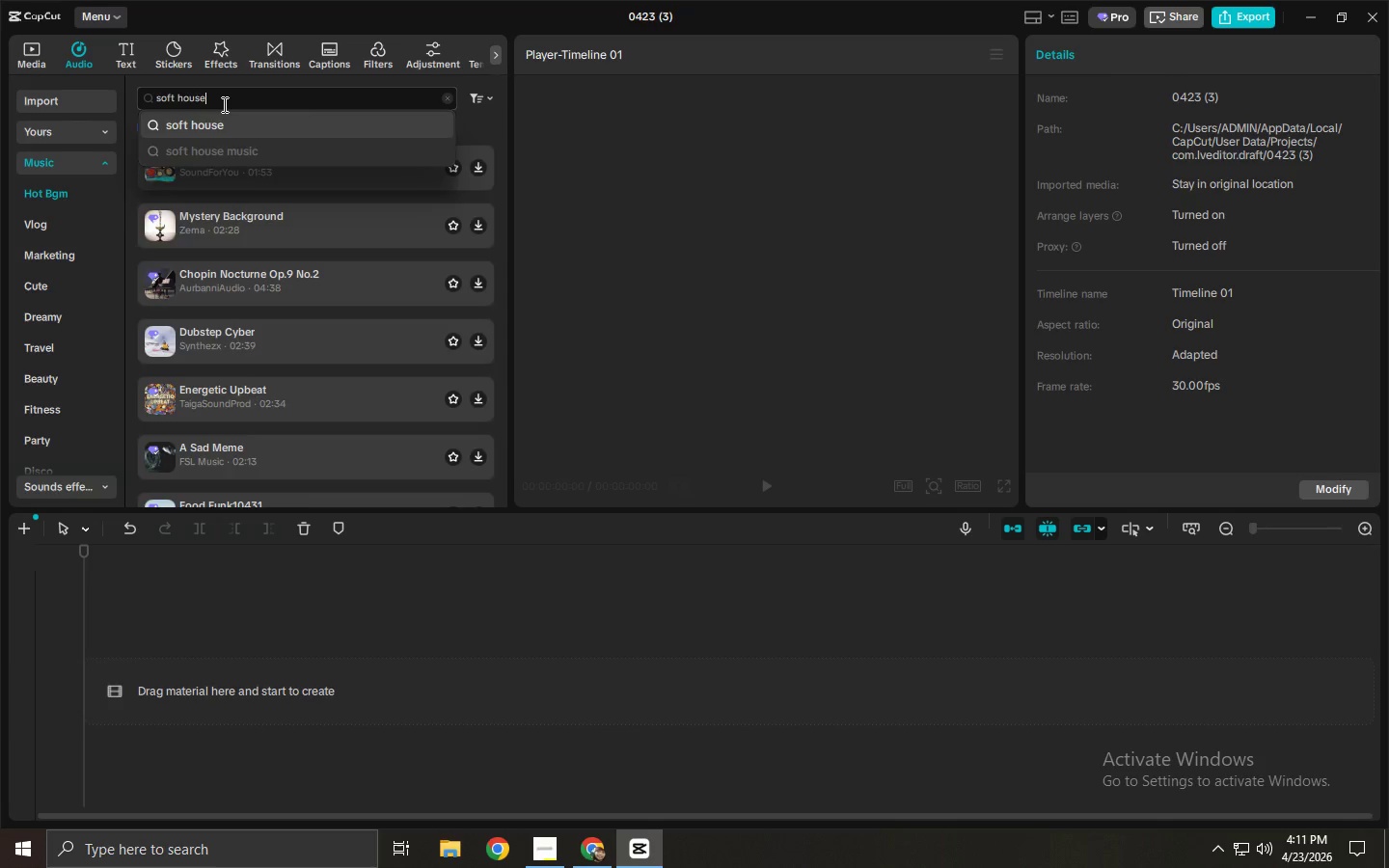 
key(Enter)
 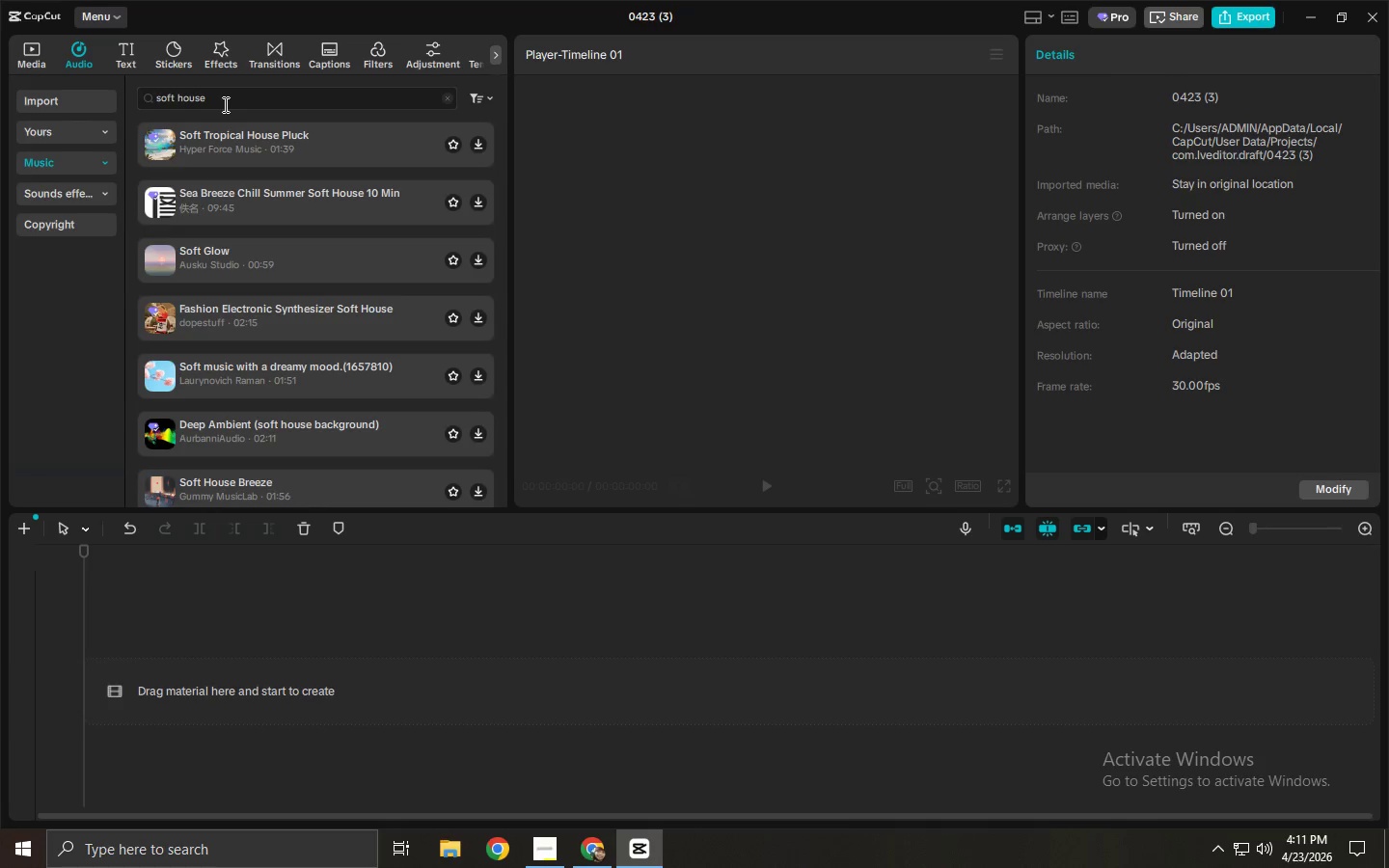 
left_click([273, 137])
 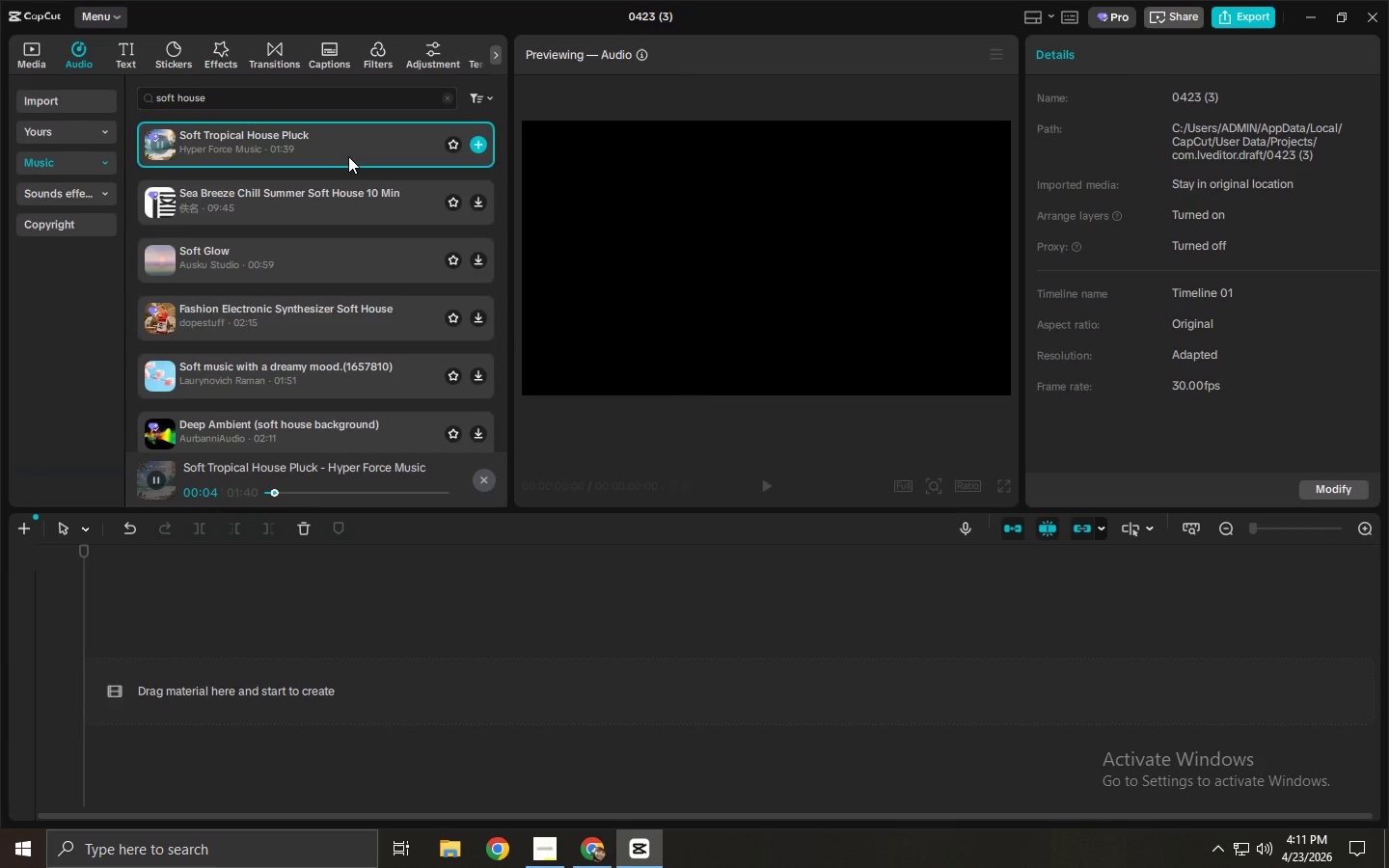 
wait(6.33)
 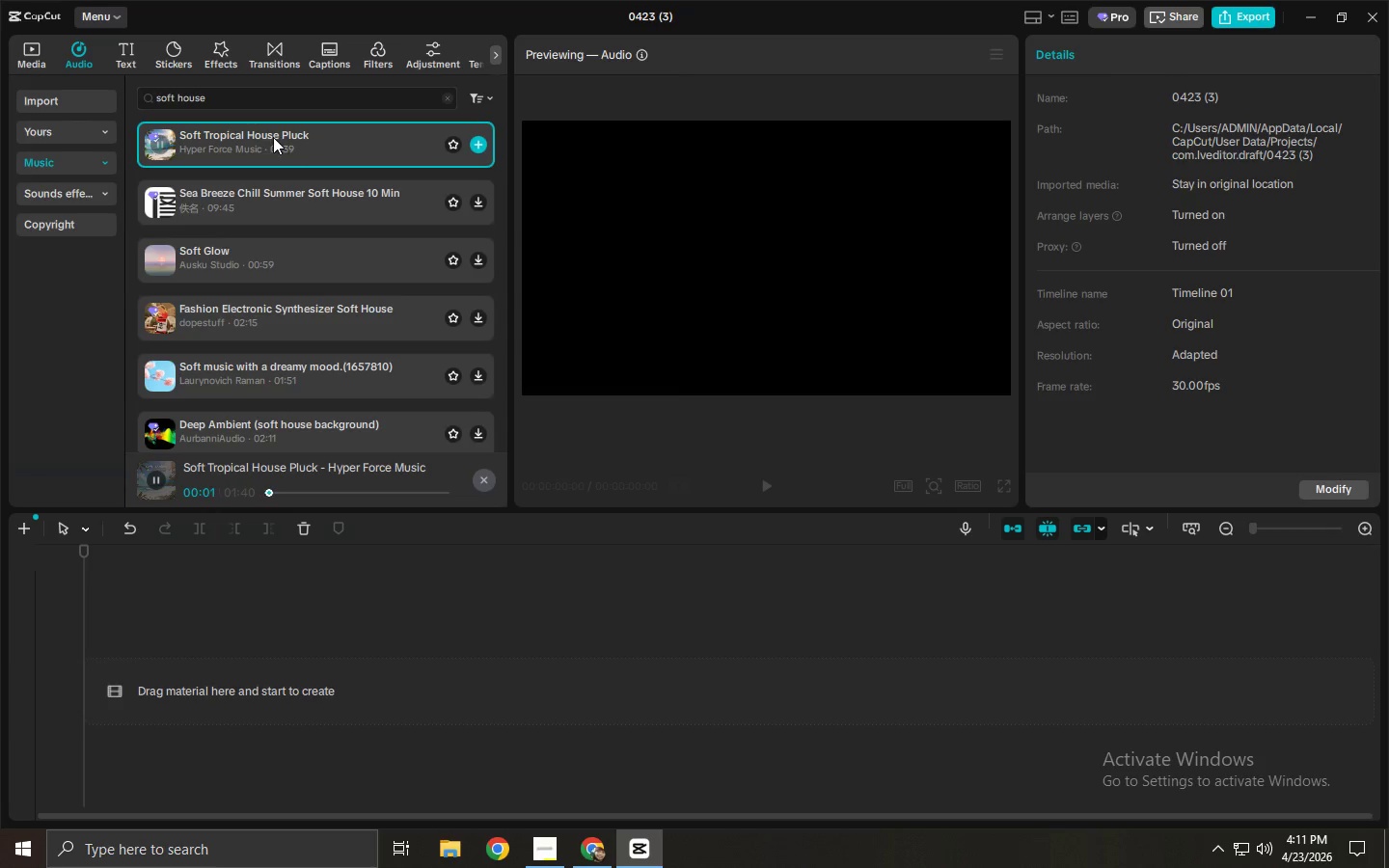 
left_click_drag(start_coordinate=[346, 102], to_coordinate=[82, 102])
 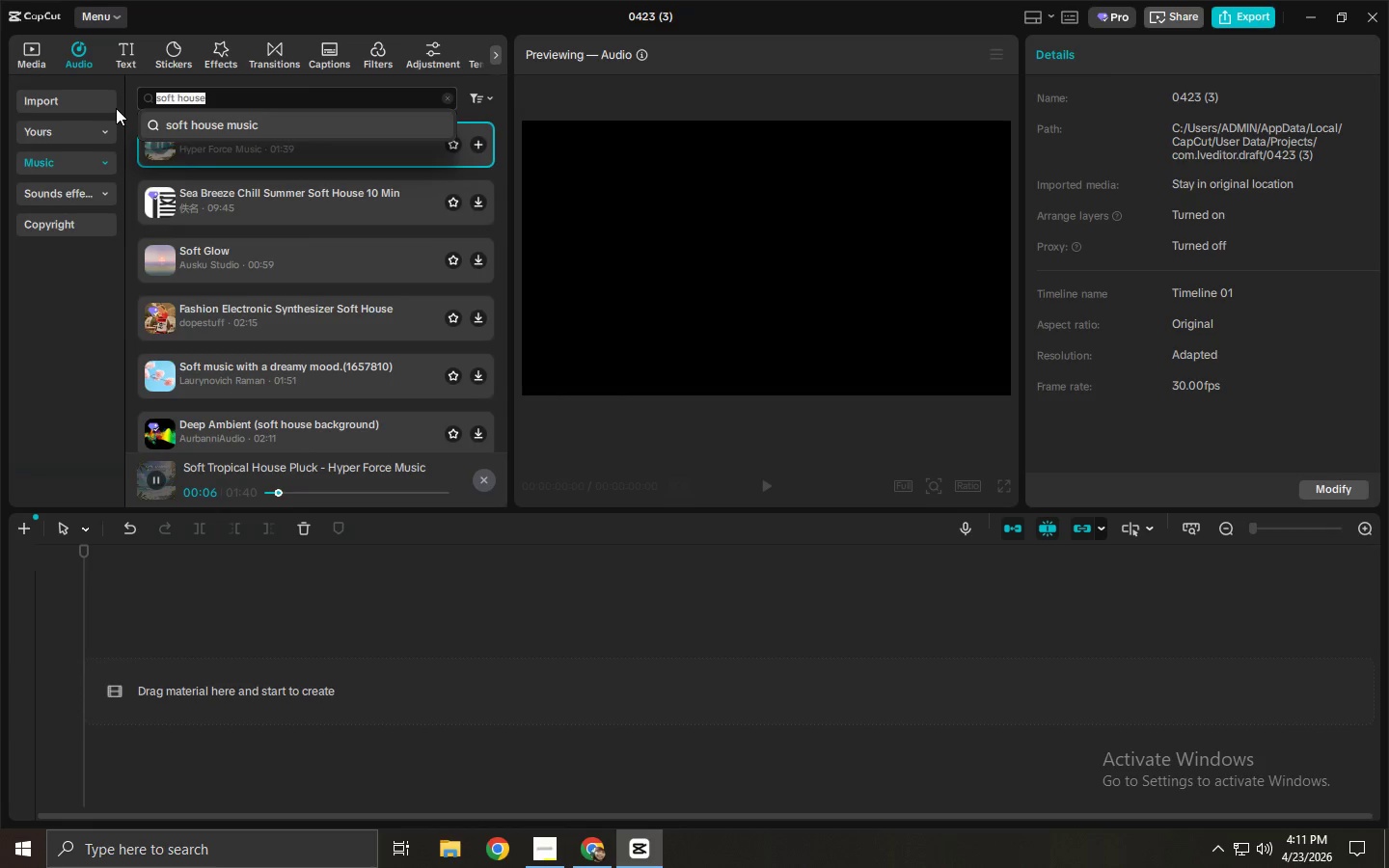 
type(morning routine)
 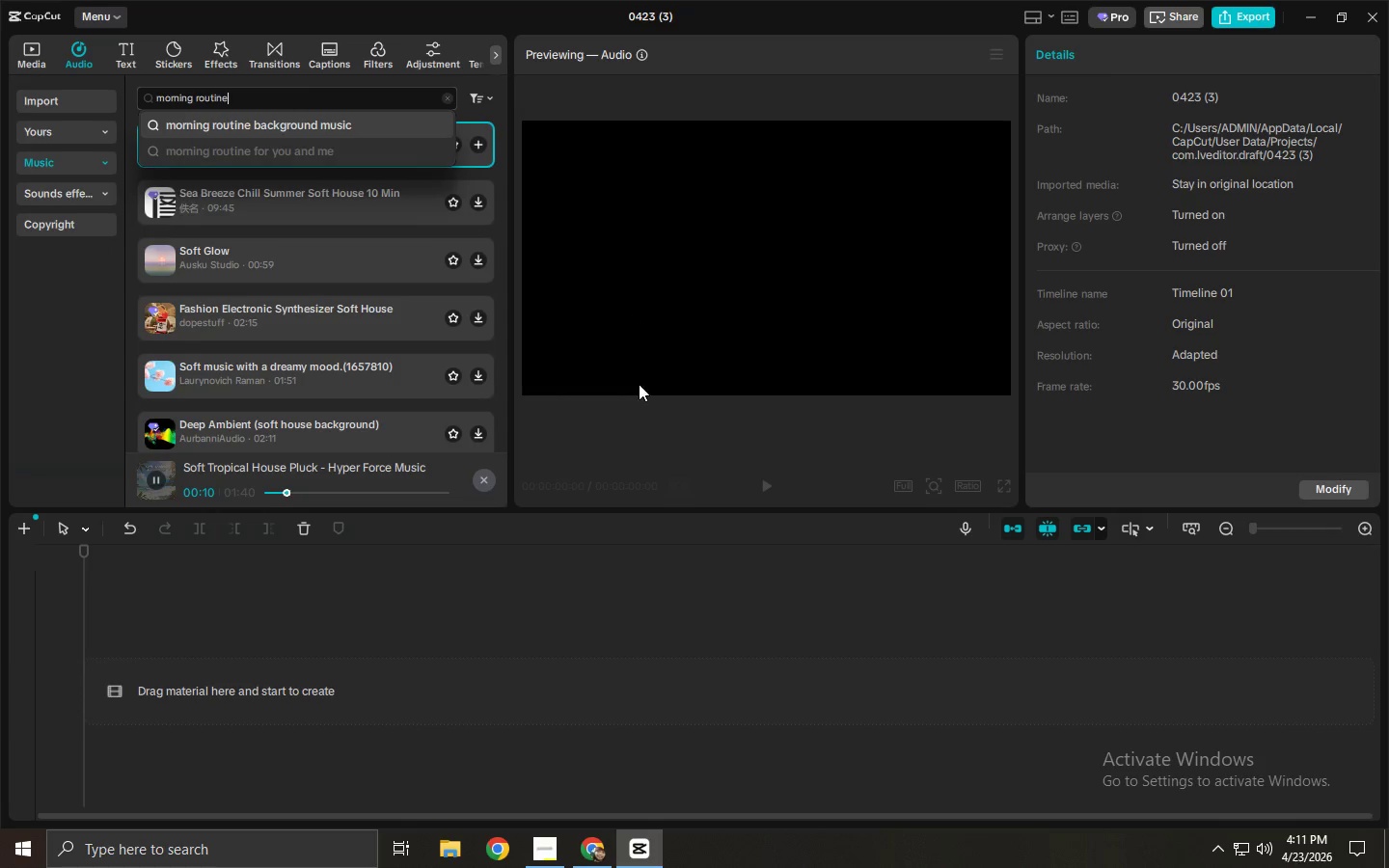 
left_click([373, 102])
 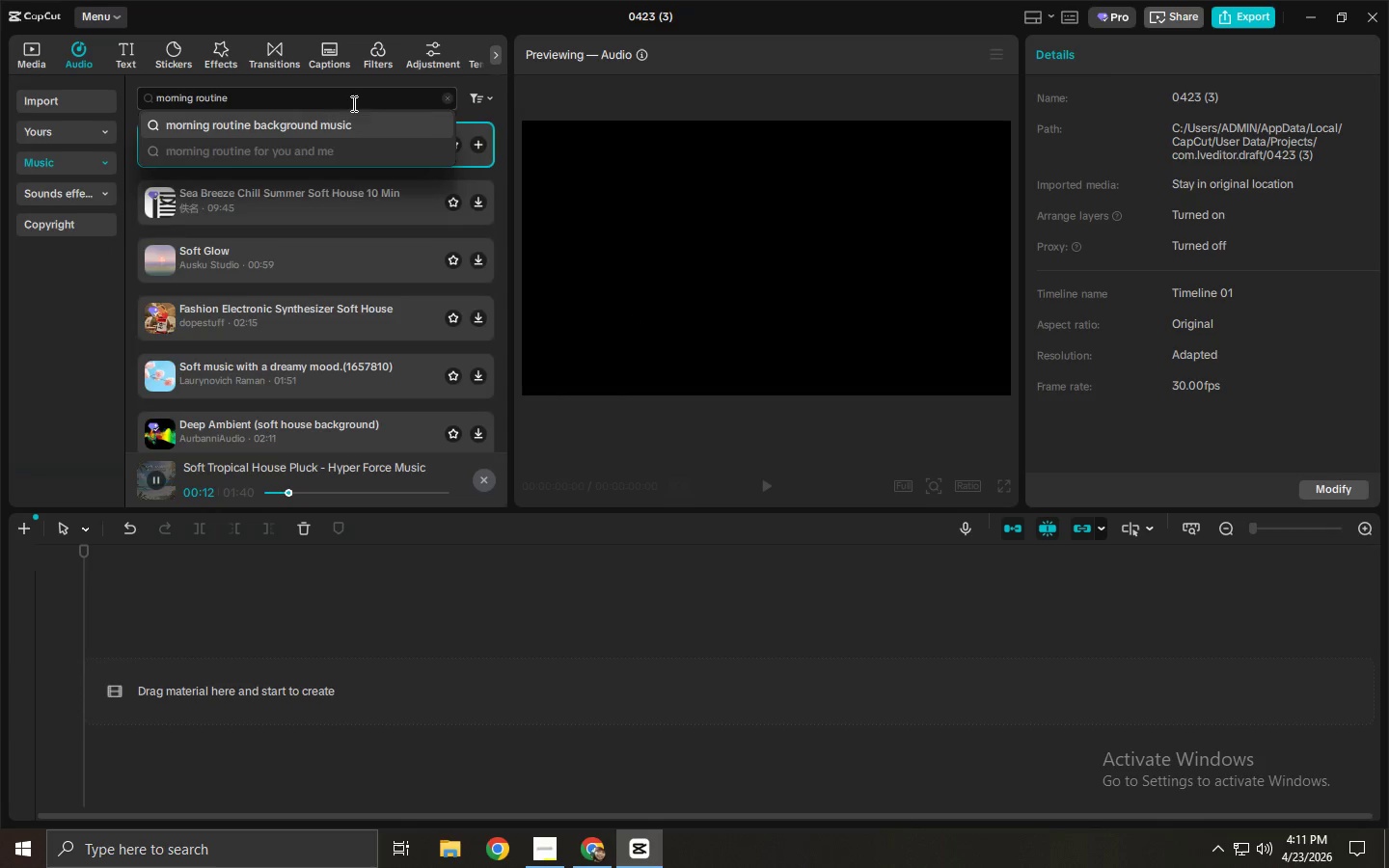 
key(NumpadEnter)
 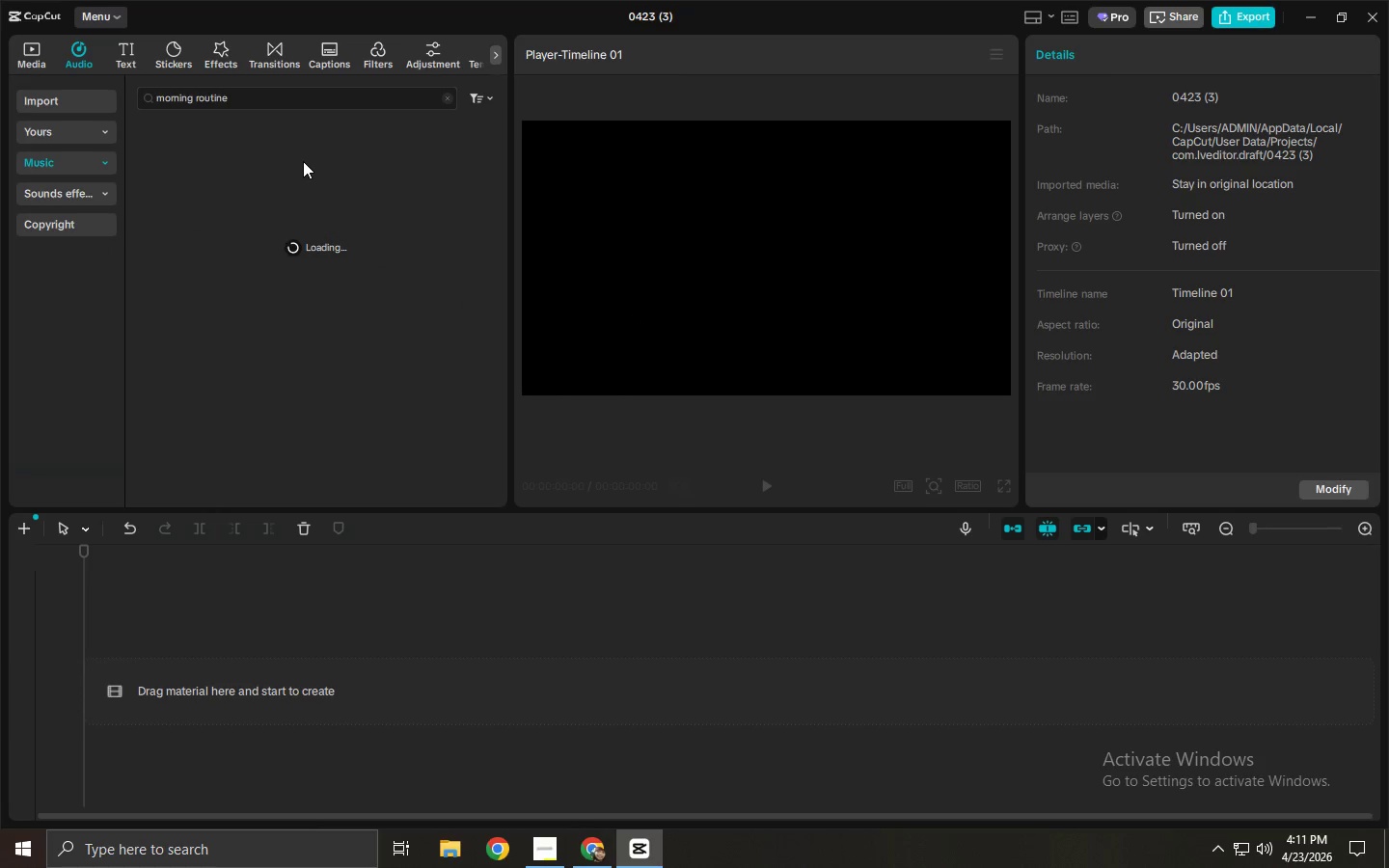 
left_click([304, 136])
 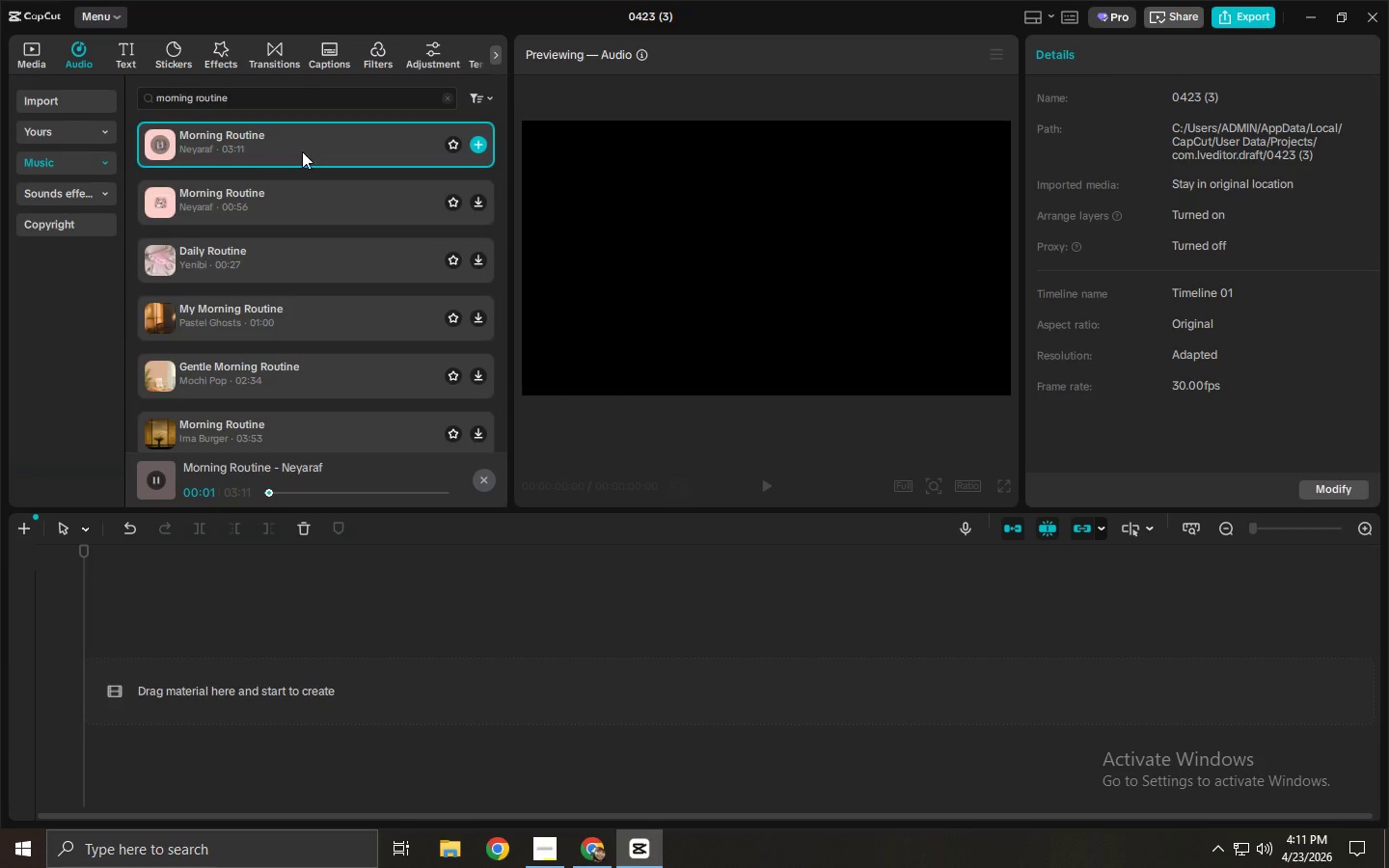 
left_click([302, 196])
 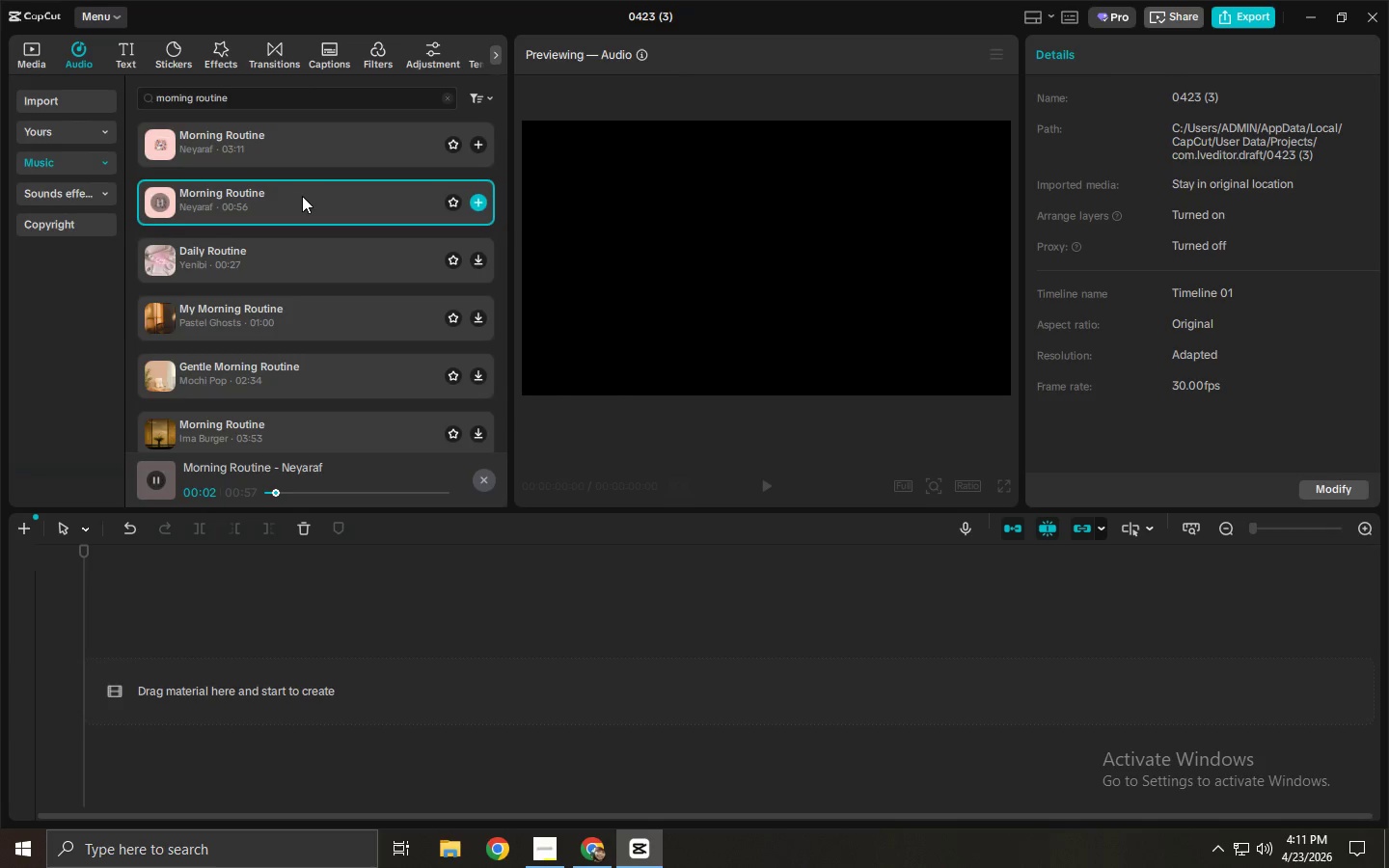 
left_click_drag(start_coordinate=[277, 110], to_coordinate=[169, 105])
 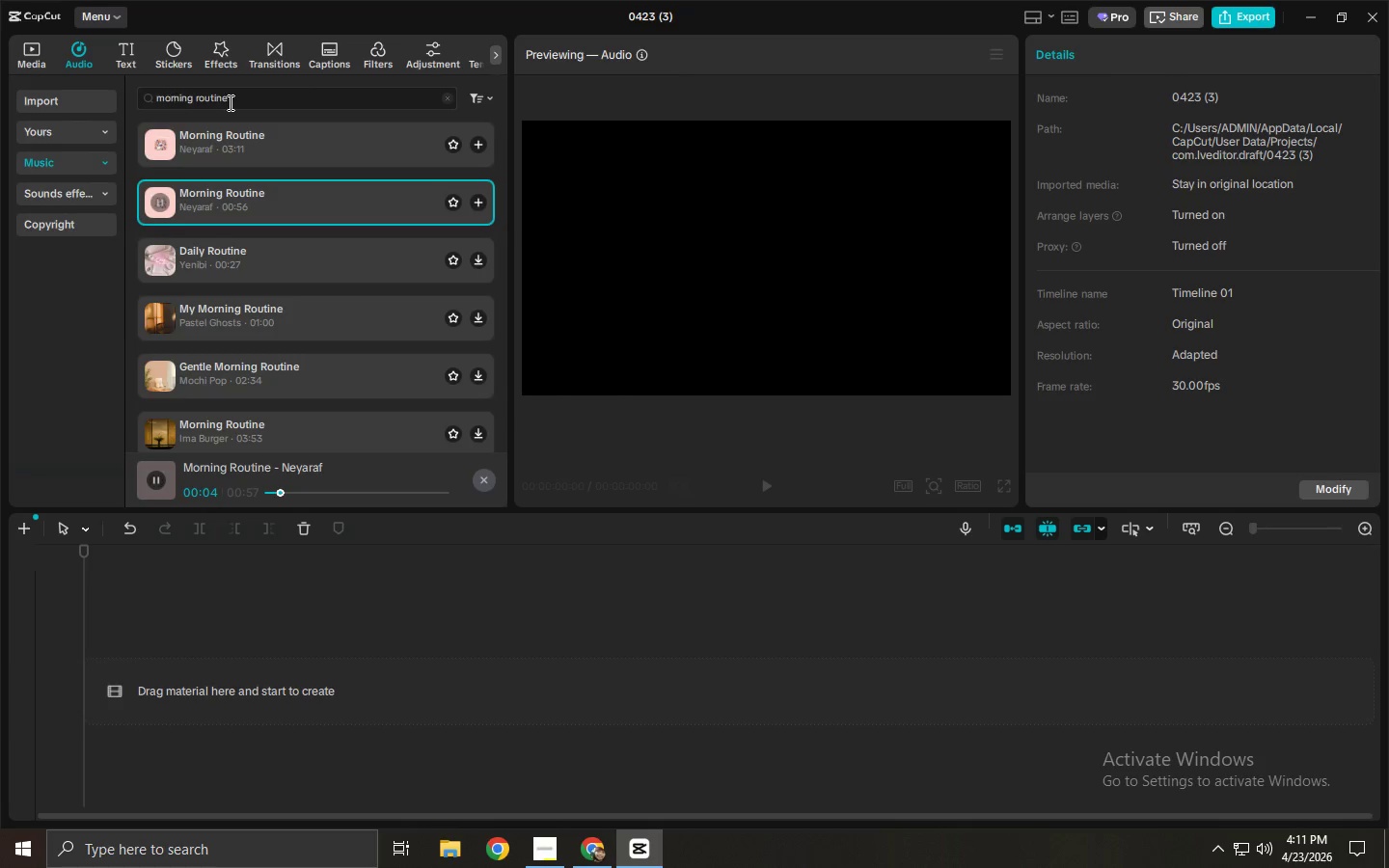 
double_click([276, 97])
 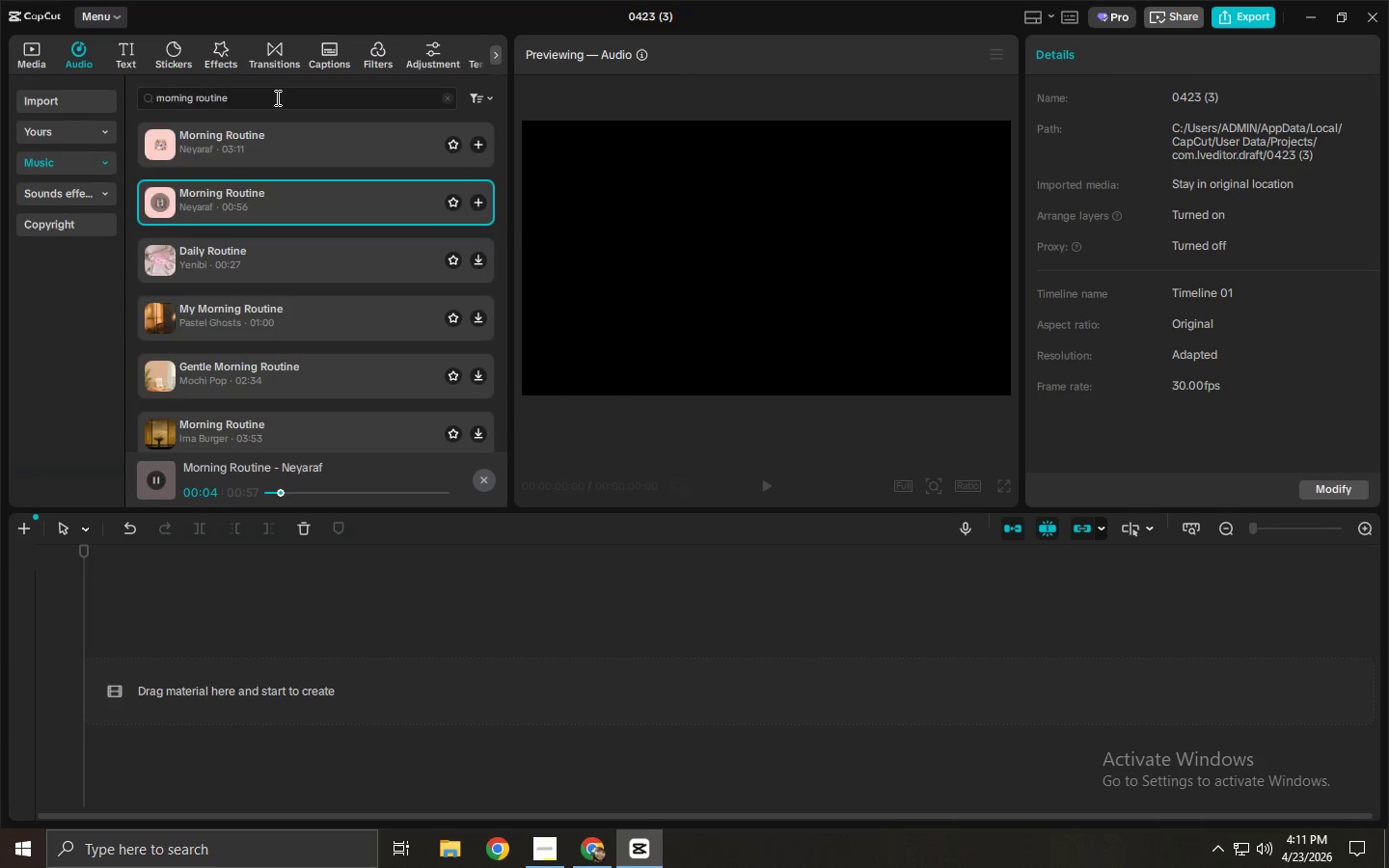 
triple_click([276, 97])
 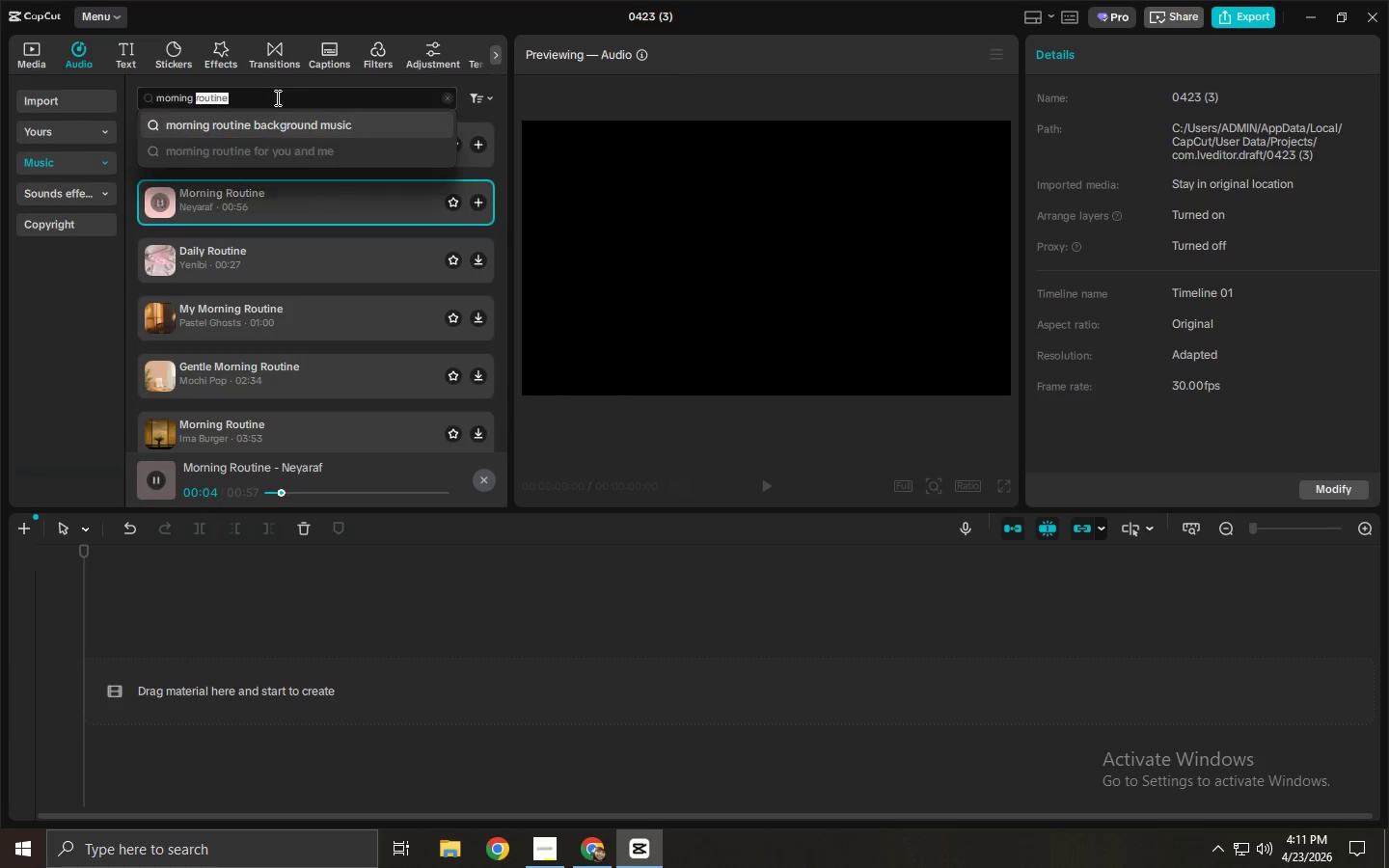 
triple_click([276, 97])
 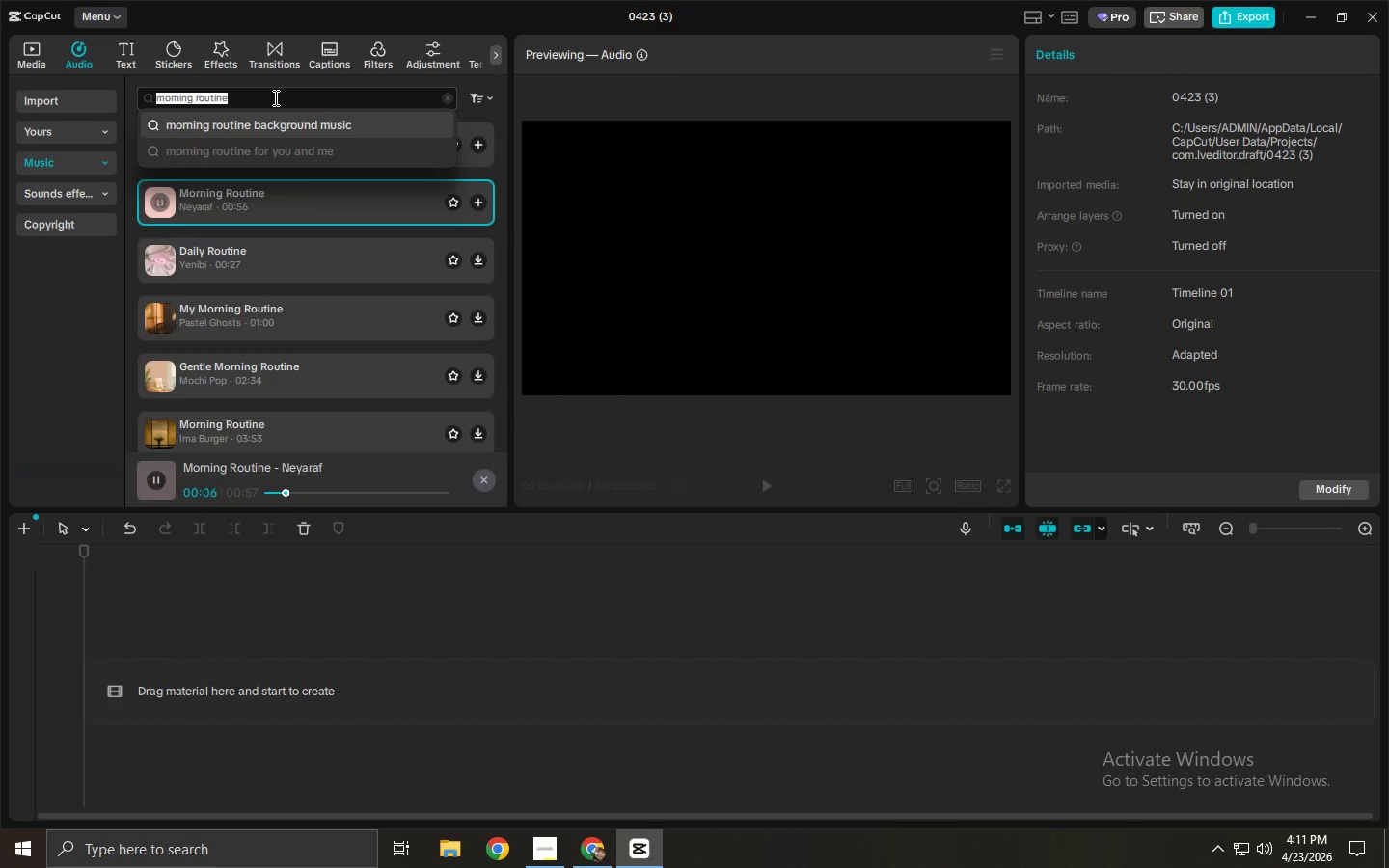 
type(u)
key(Backspace)
key(Backspace)
type(soft hgo)
key(Backspace)
key(Backspace)
type(oyuse)
key(Backspace)
key(Backspace)
key(Backspace)
type(se)
 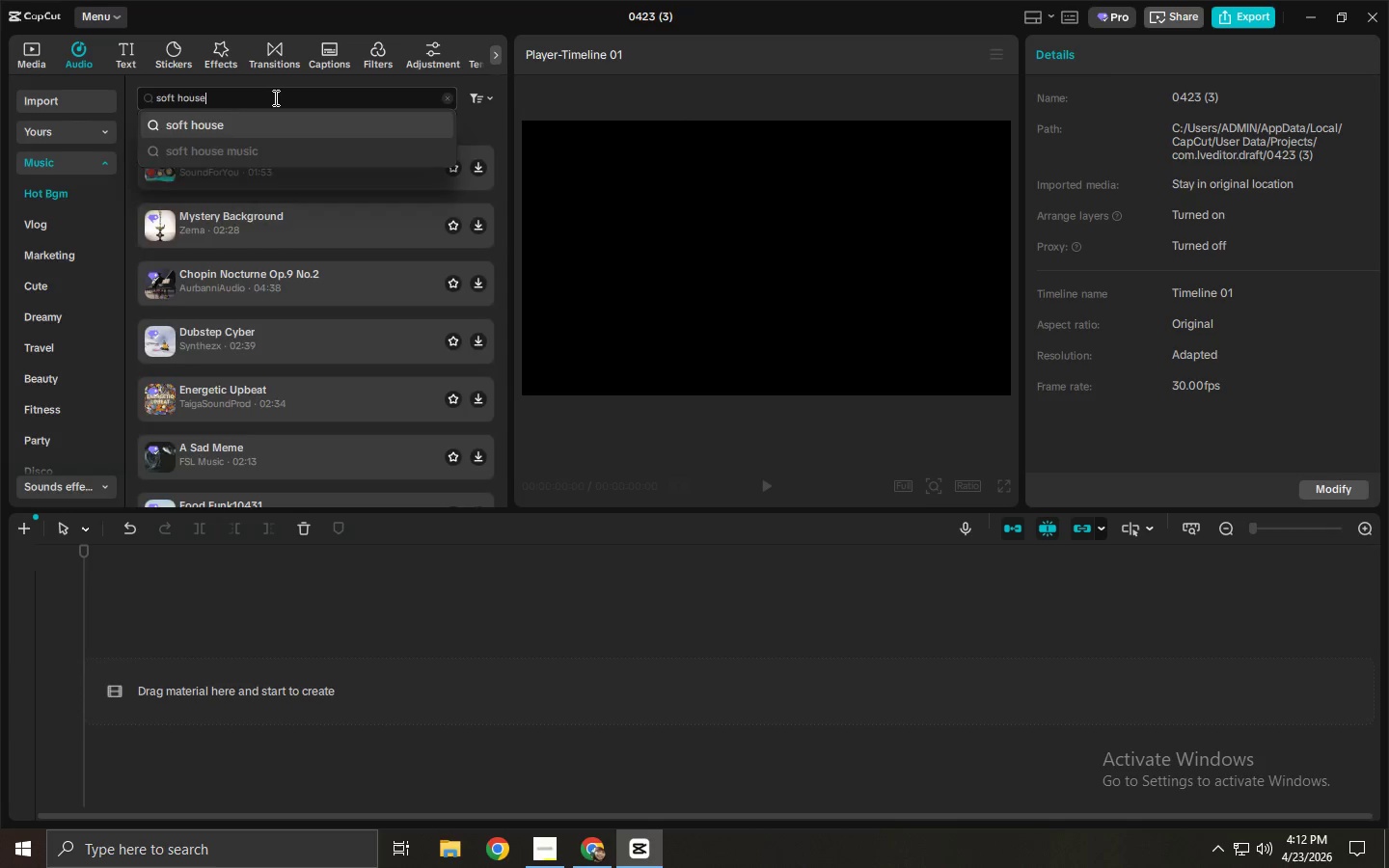 
key(Enter)
 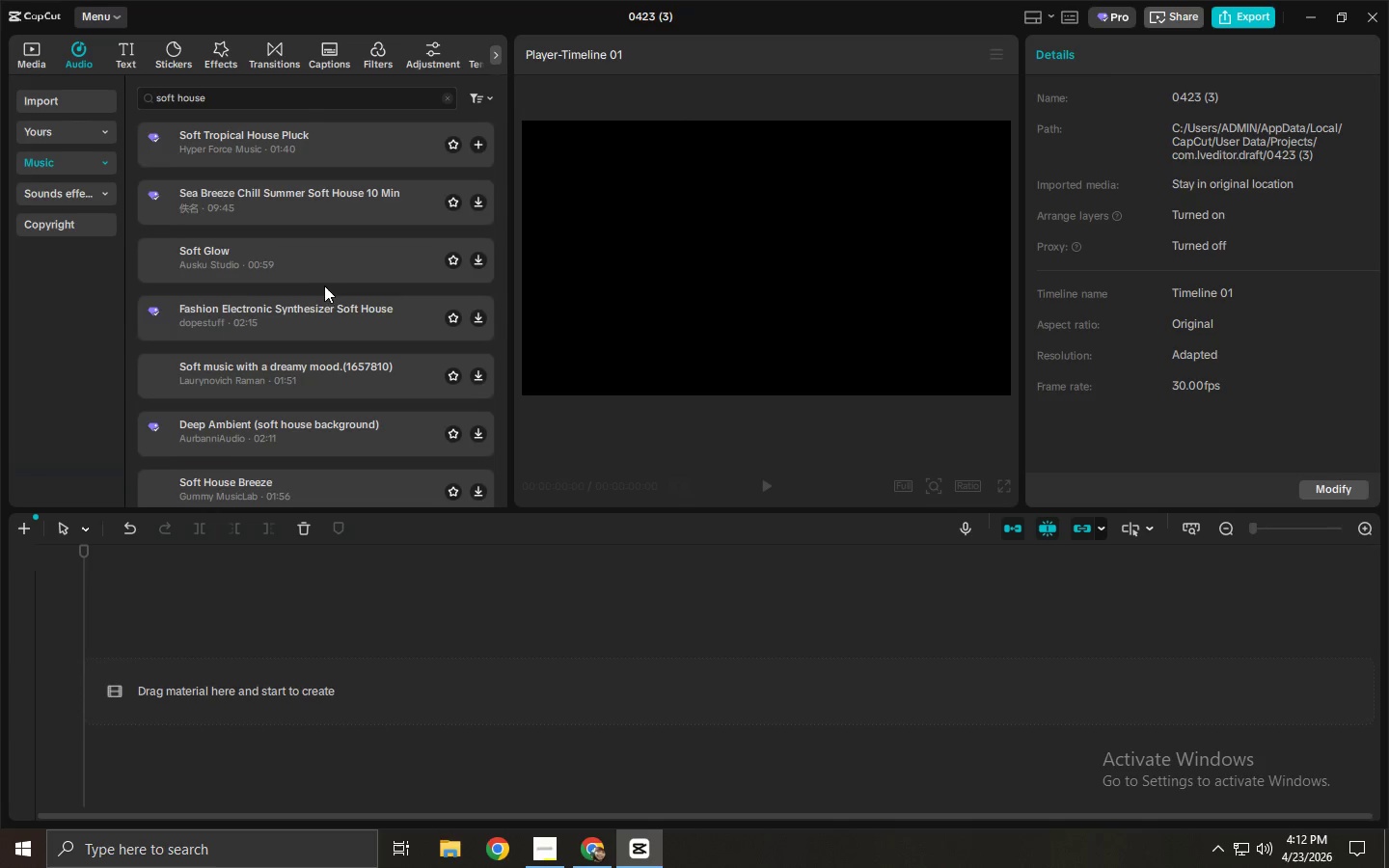 
left_click([269, 144])
 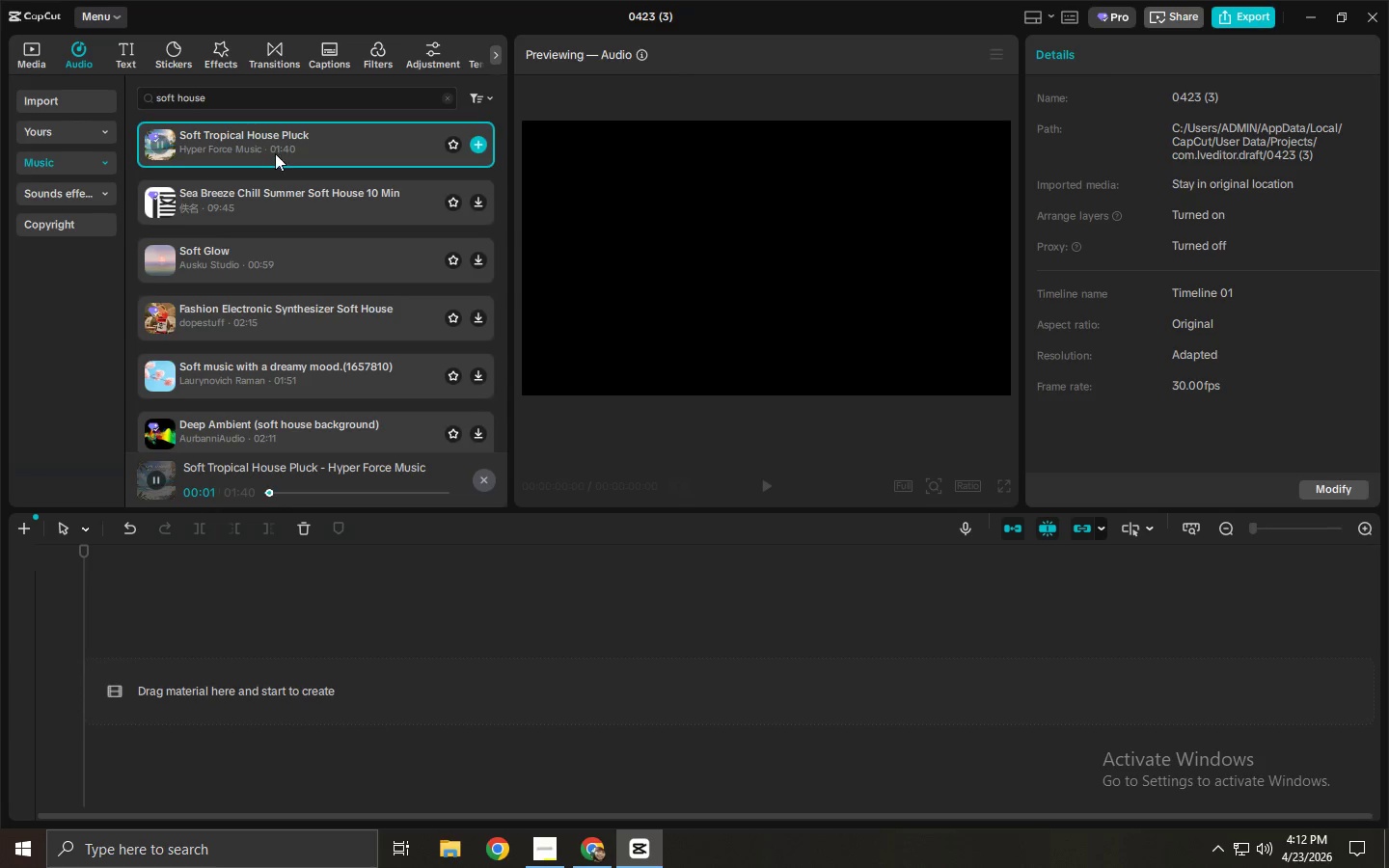 
left_click([281, 196])
 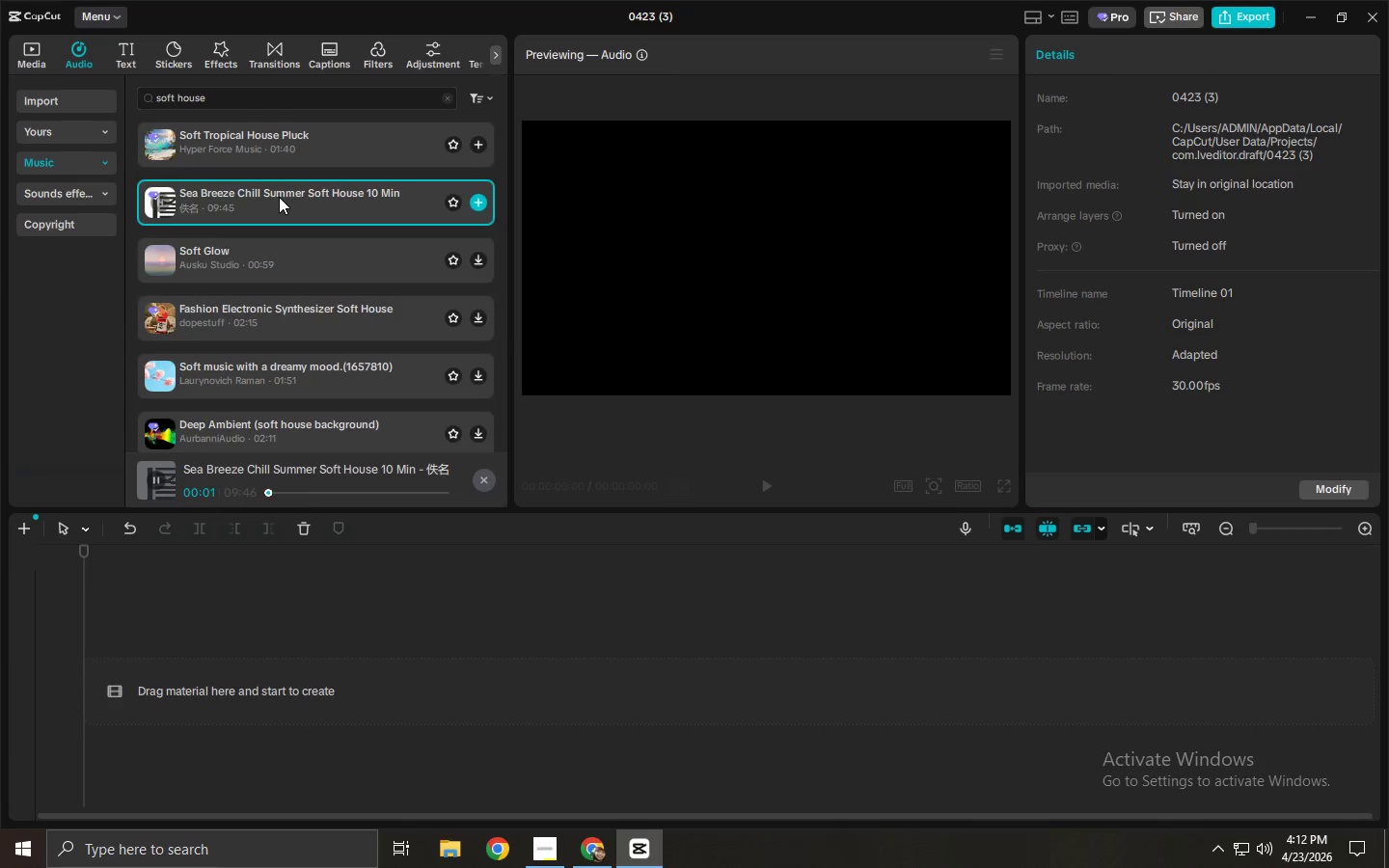 
left_click([275, 158])
 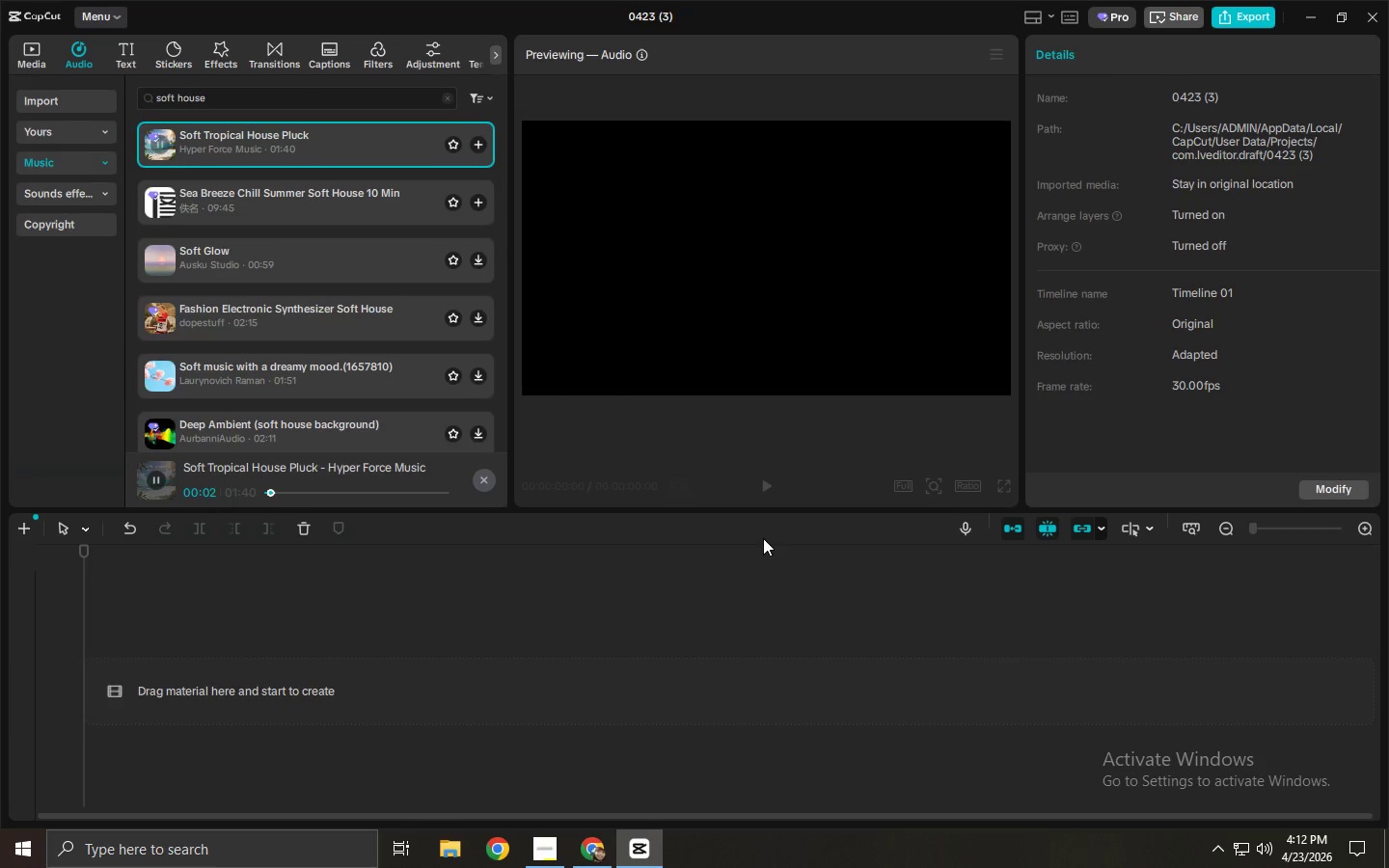 
left_click([1271, 850])
 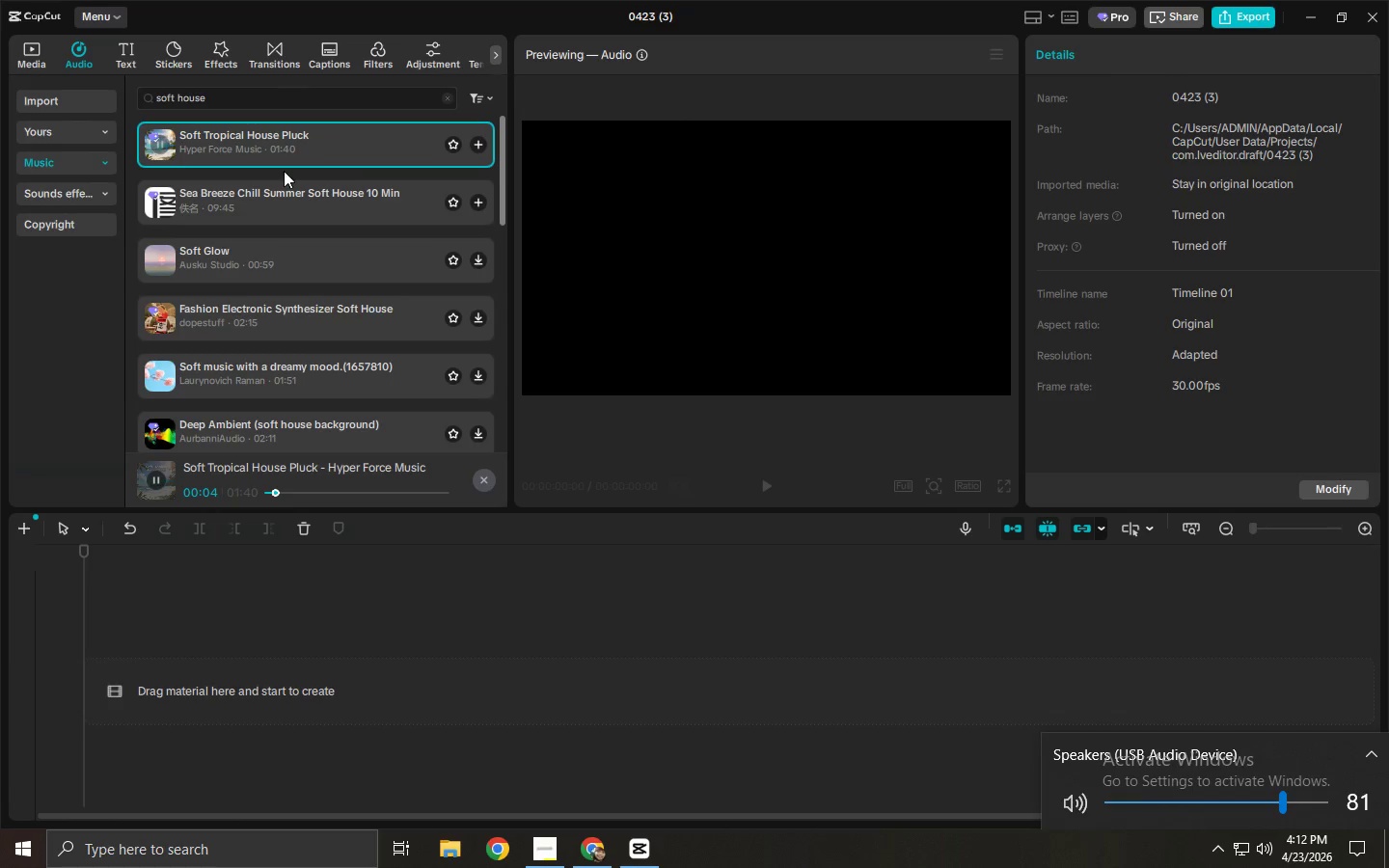 
left_click([297, 489])
 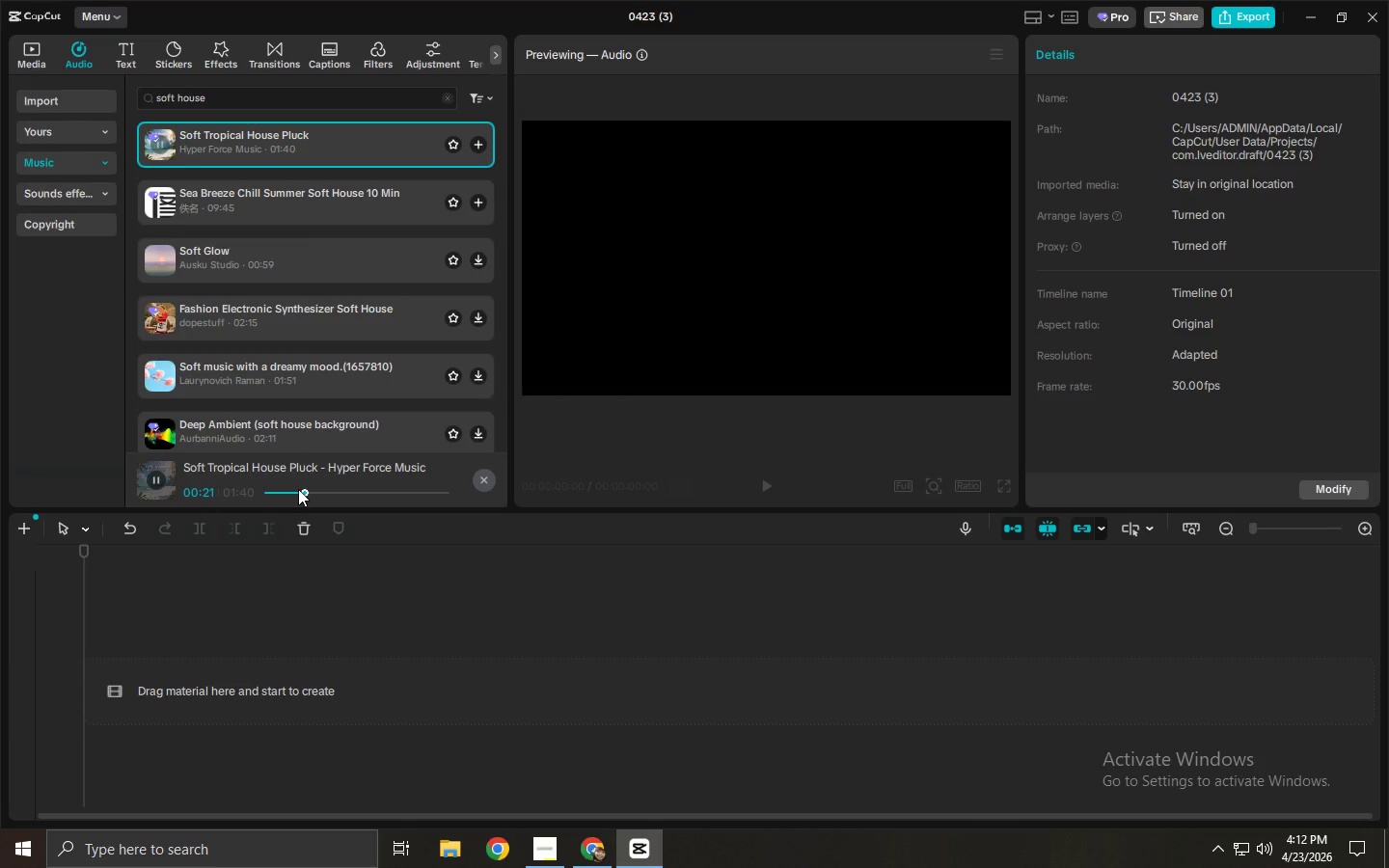 
wait(6.02)
 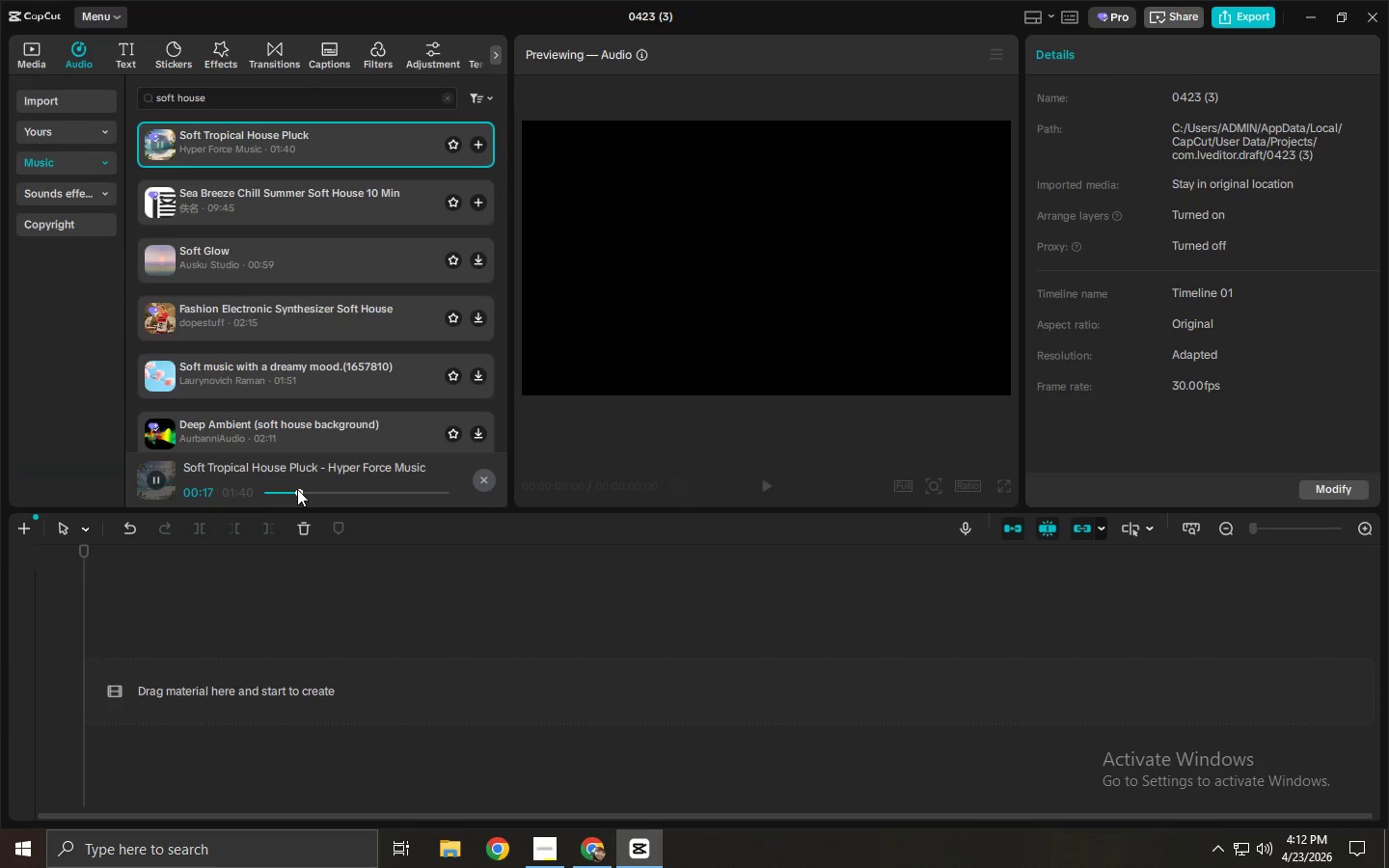 
left_click_drag(start_coordinate=[282, 161], to_coordinate=[205, 685])
 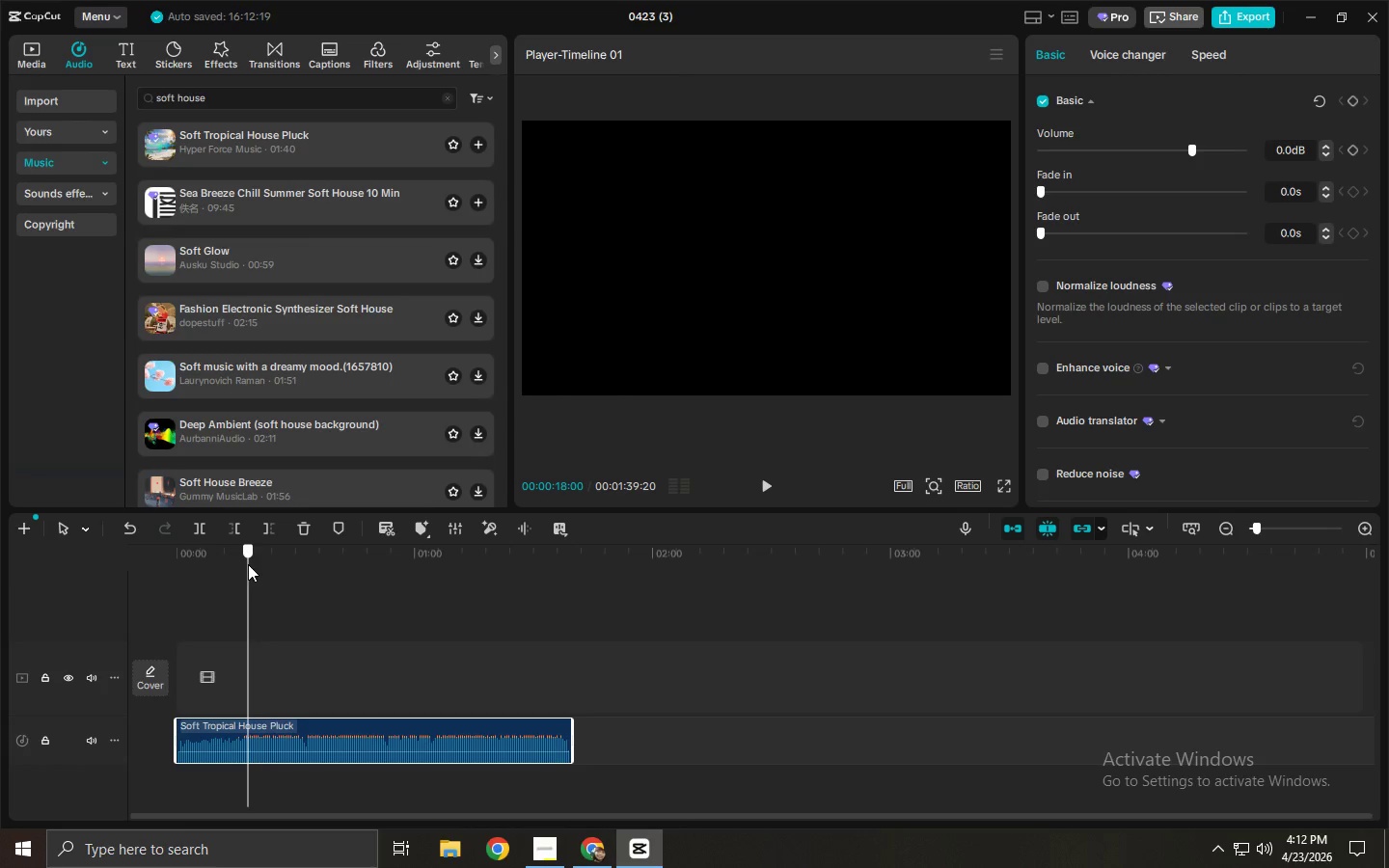 
key(Space)
 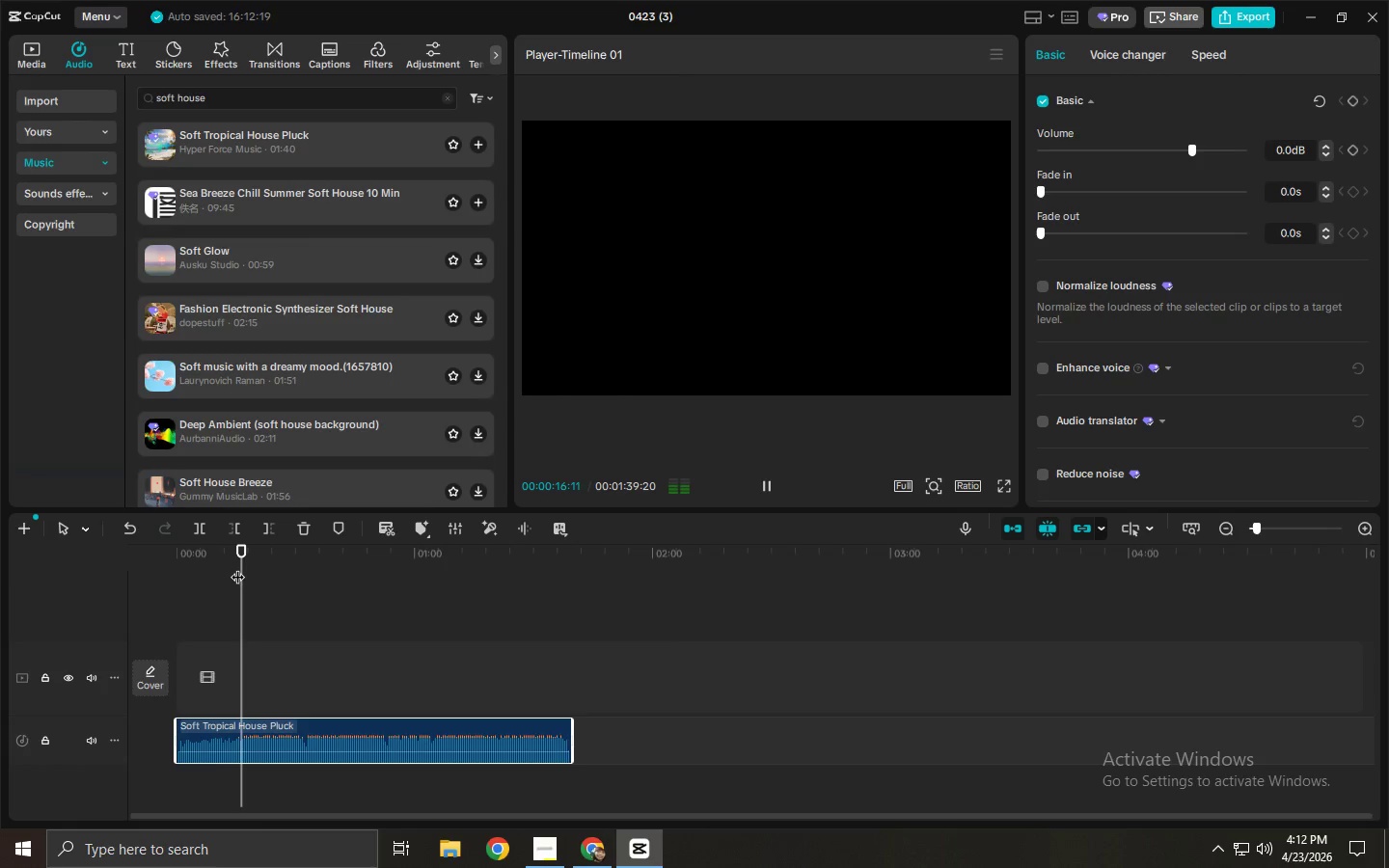 
left_click_drag(start_coordinate=[249, 566], to_coordinate=[242, 566])
 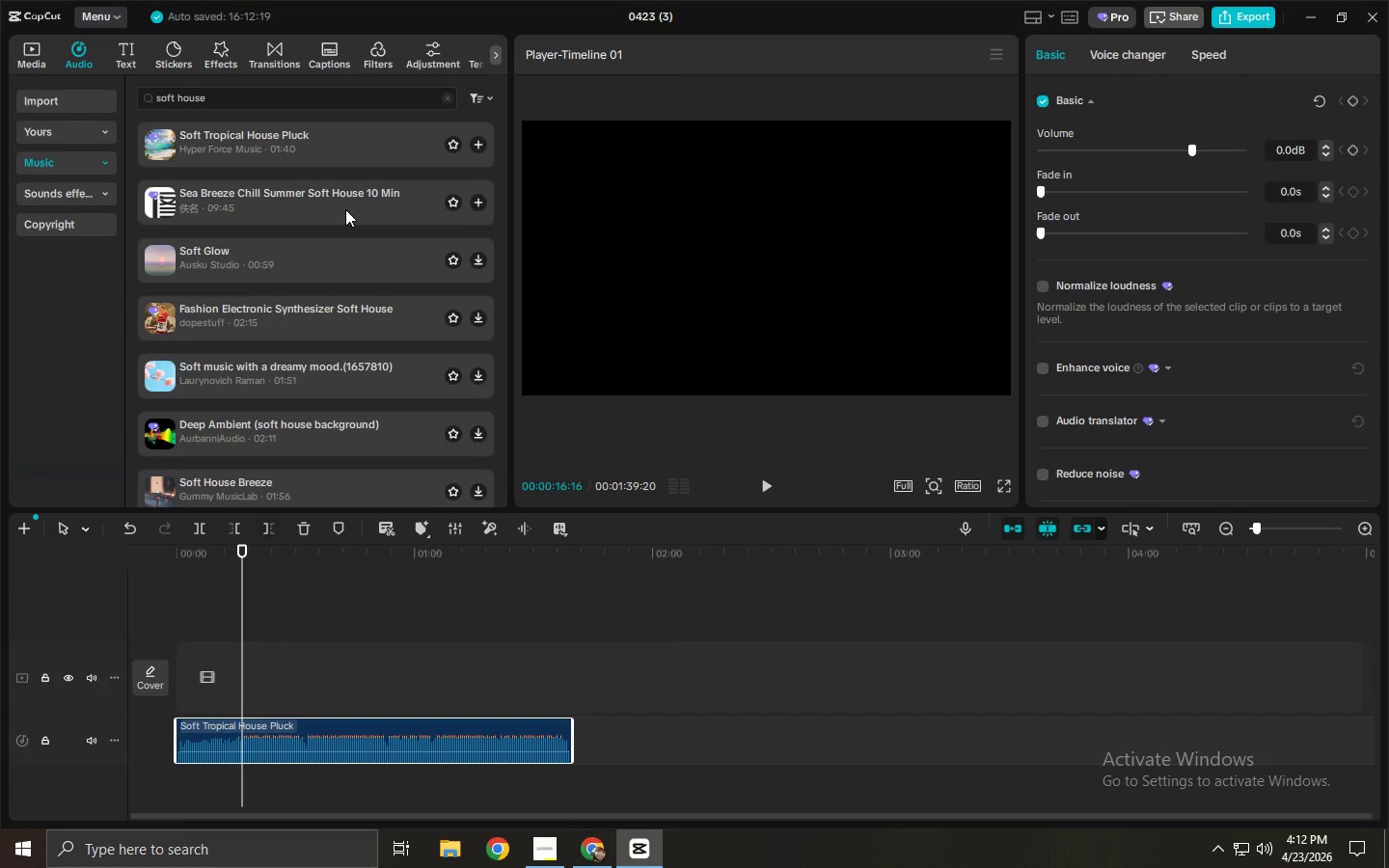 
left_click_drag(start_coordinate=[279, 102], to_coordinate=[19, 94])
 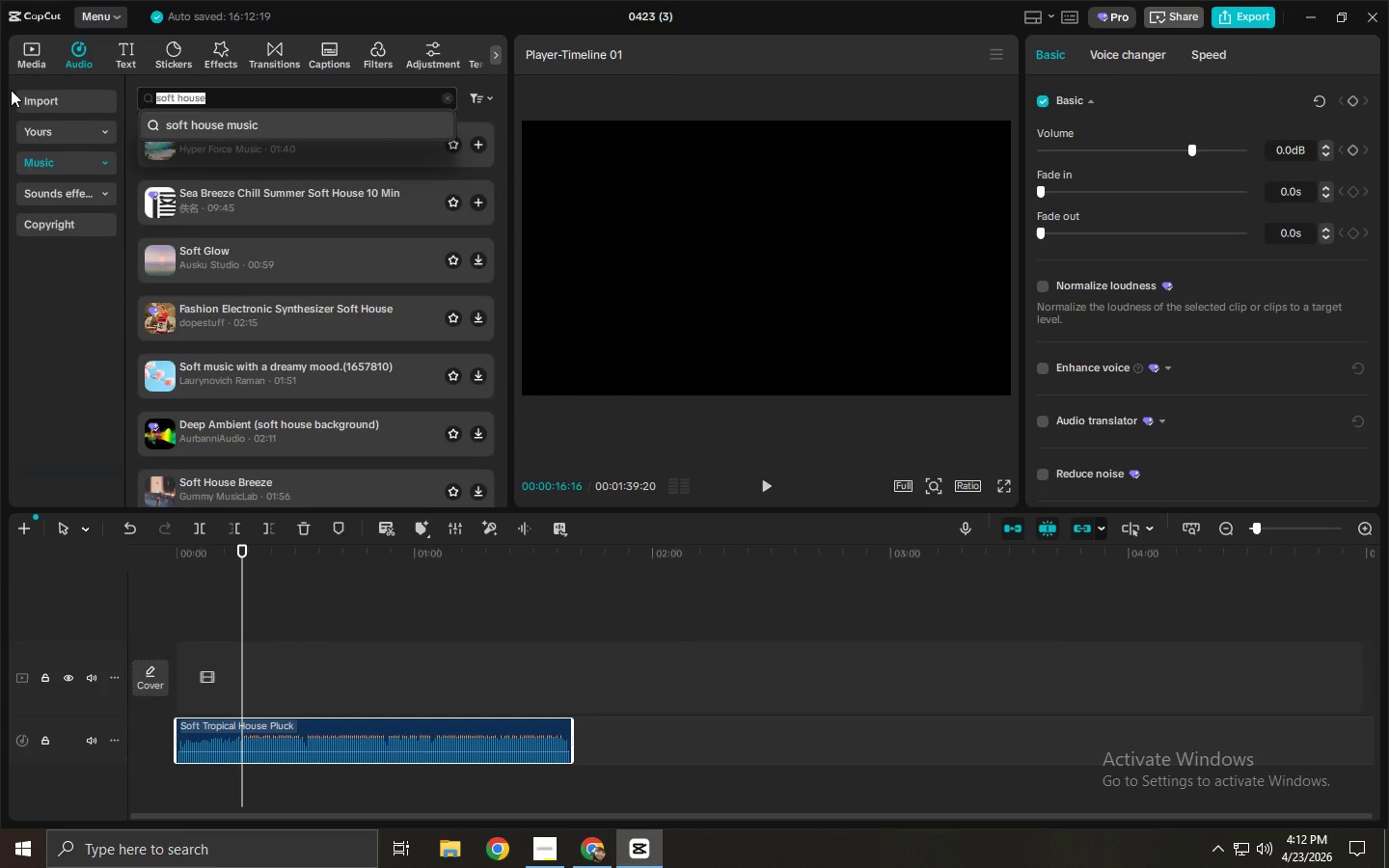 
type(morning routine)
 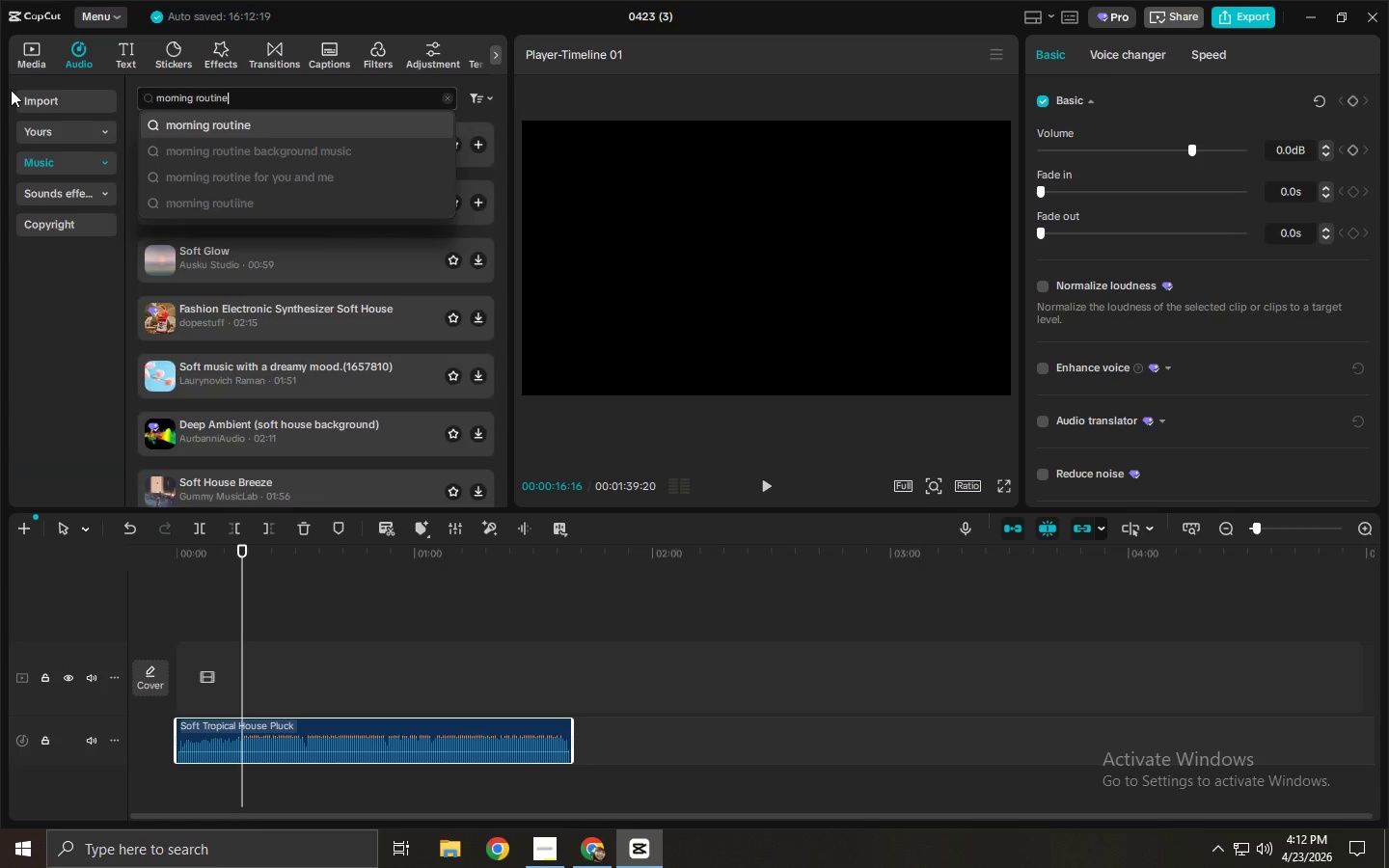 
key(Enter)
 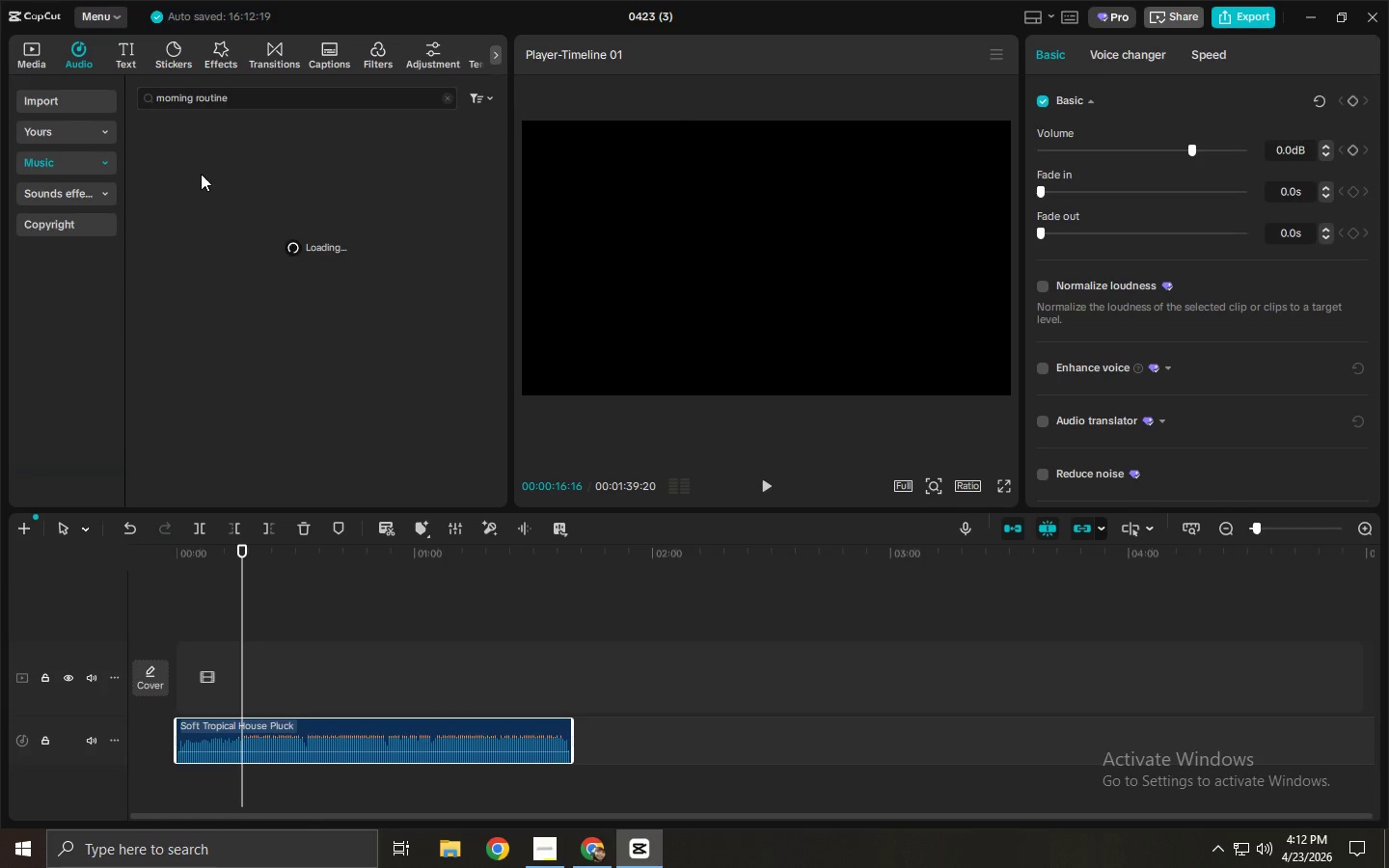 
left_click([259, 151])
 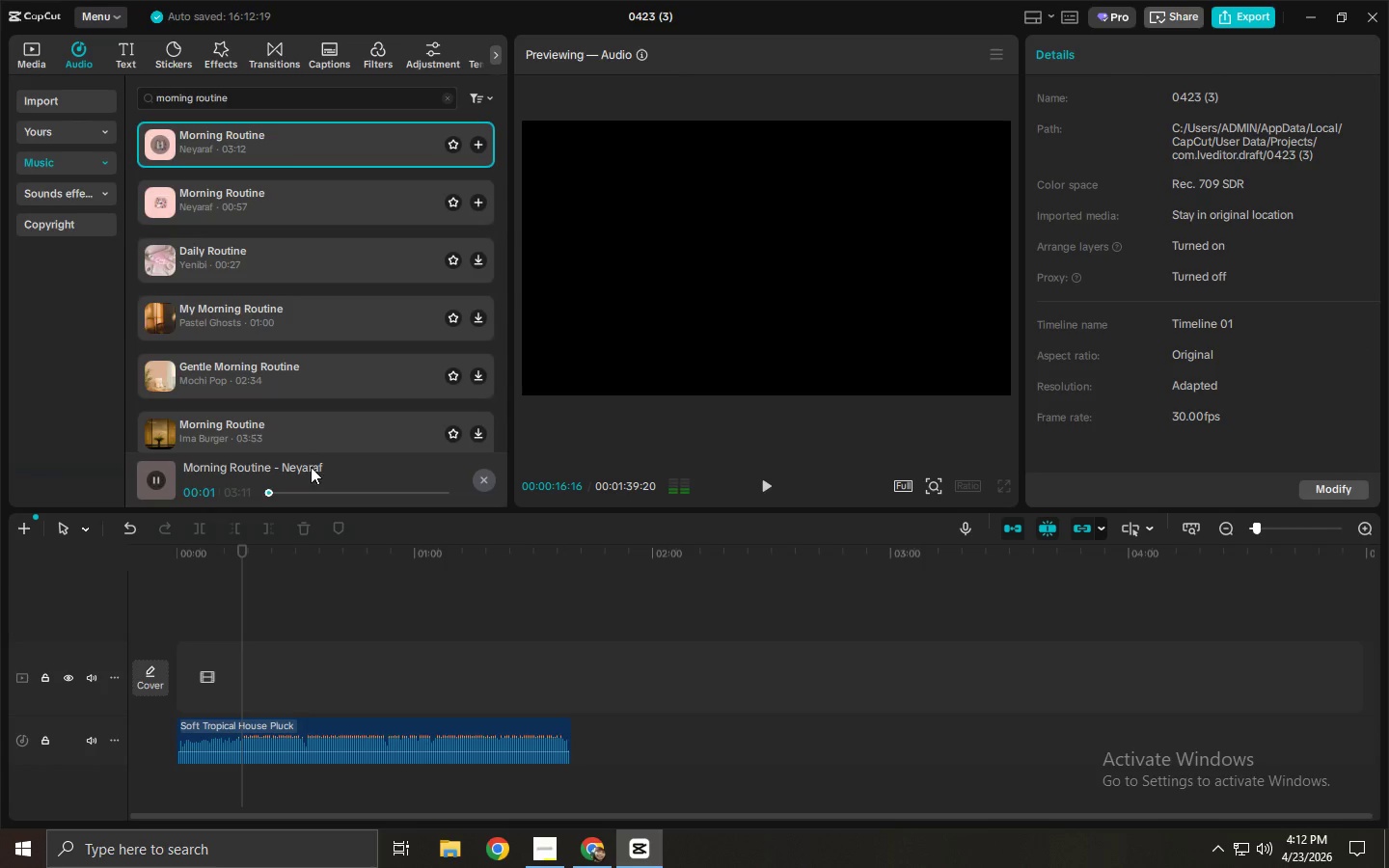 
left_click([309, 492])
 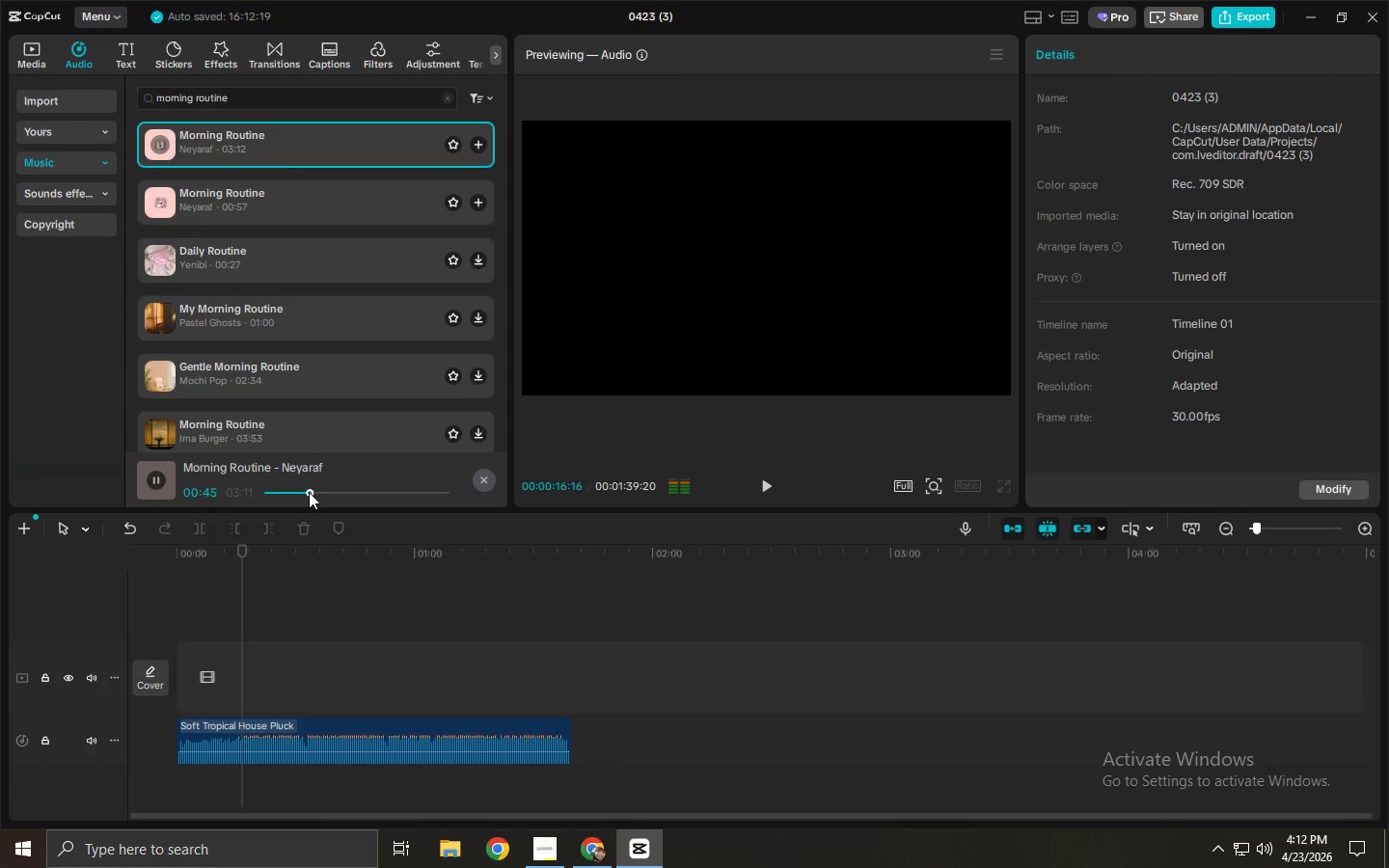 
left_click([338, 728])
 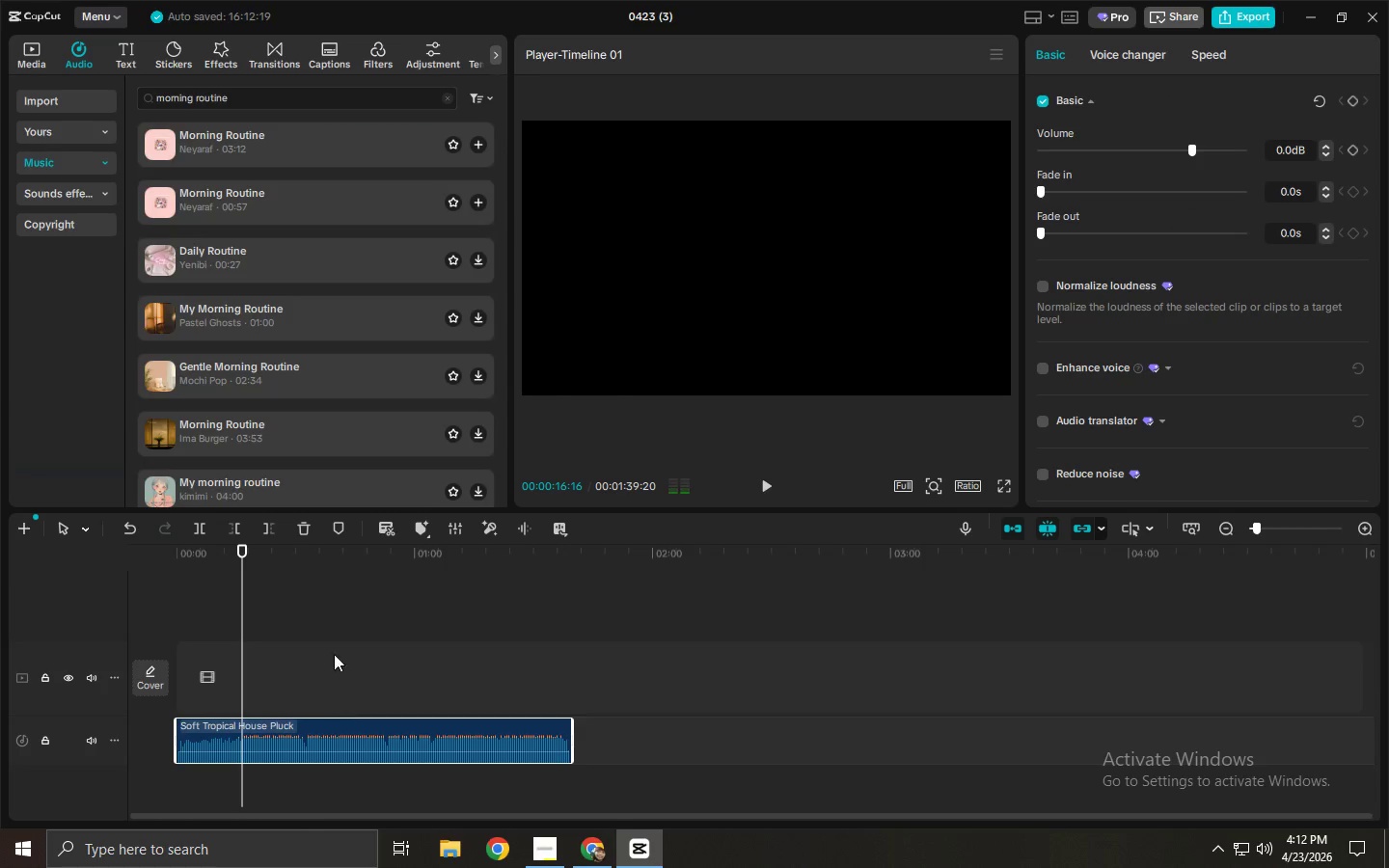 
key(Delete)
 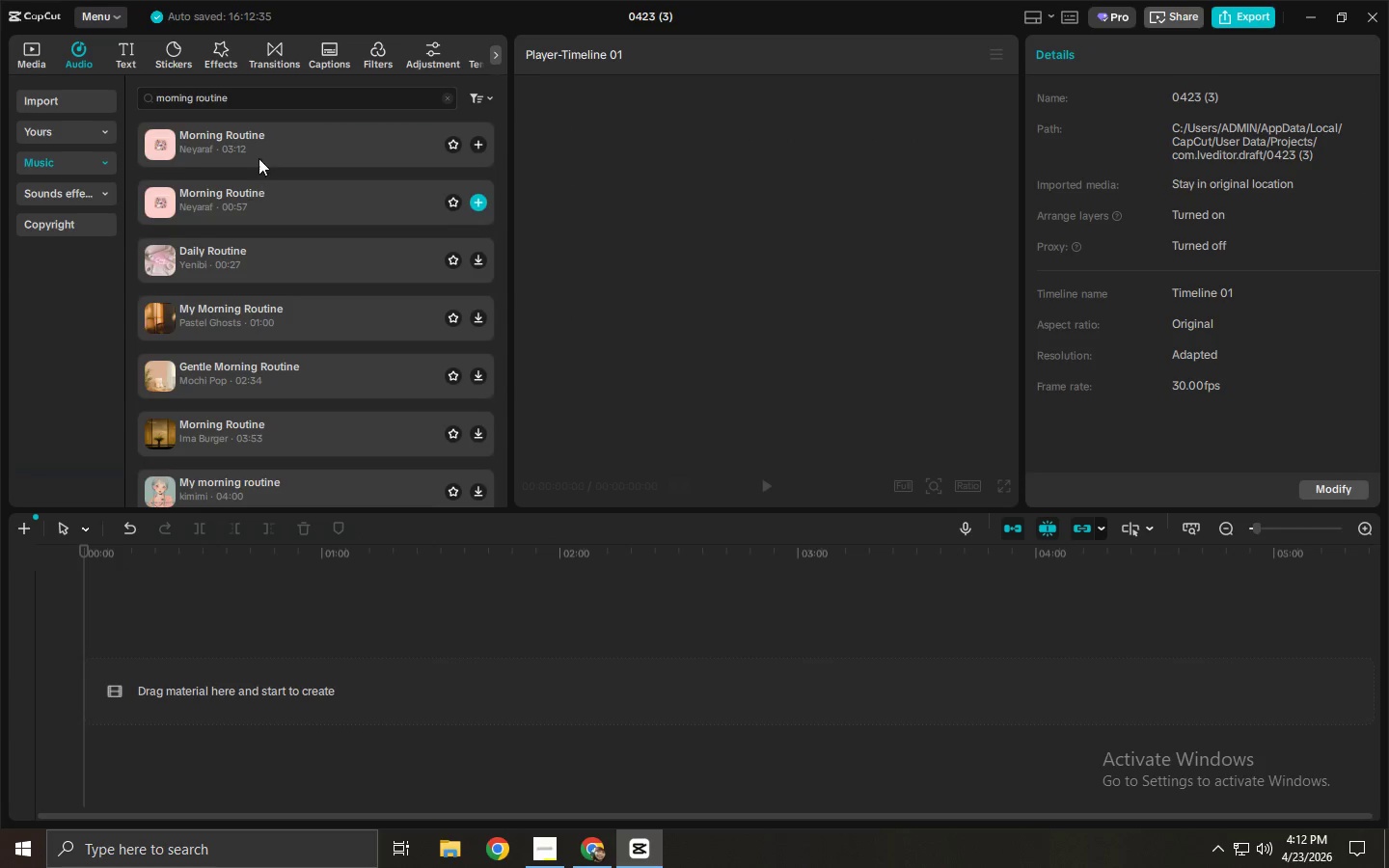 
left_click_drag(start_coordinate=[259, 133], to_coordinate=[232, 692])
 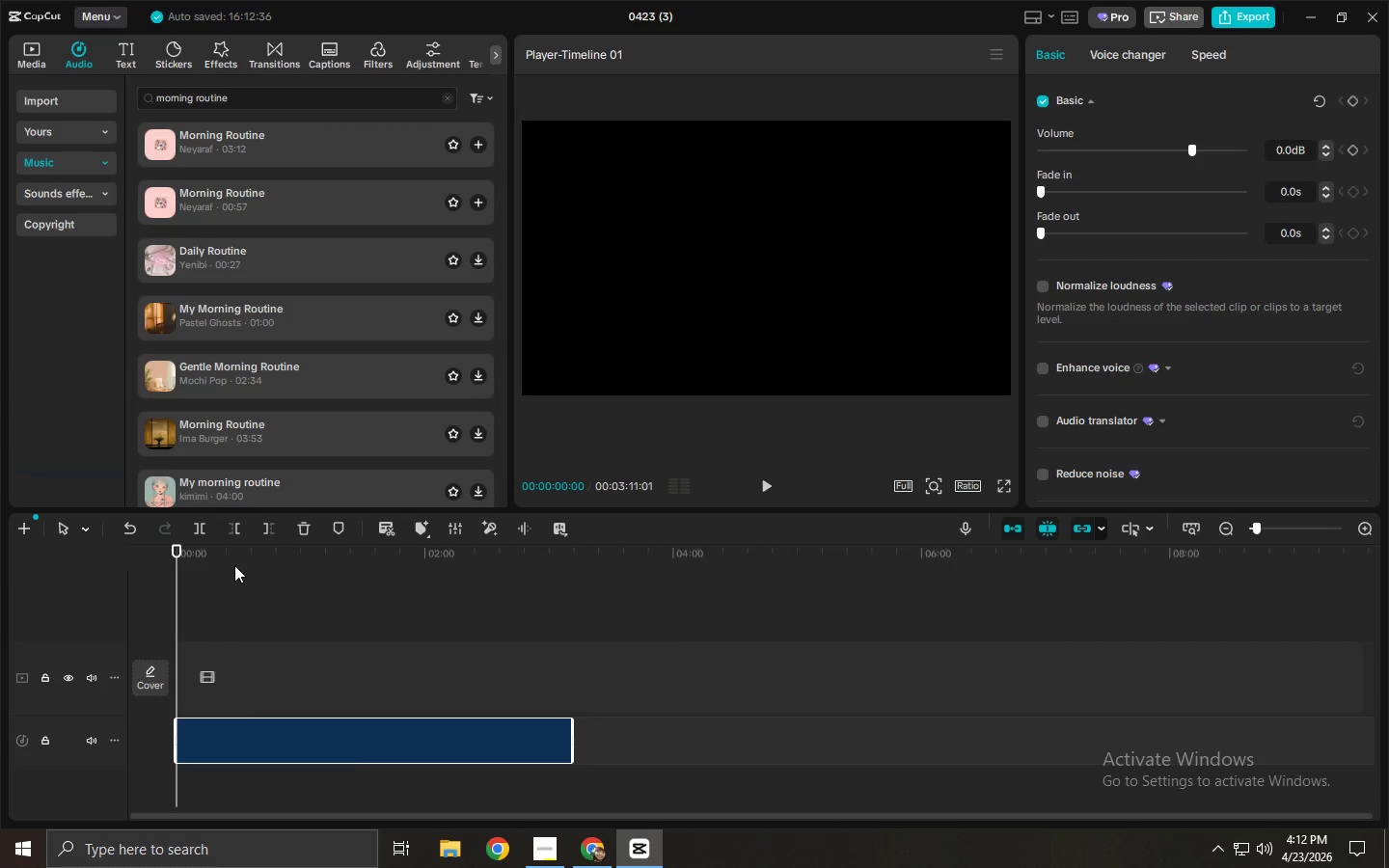 
left_click_drag(start_coordinate=[199, 550], to_coordinate=[183, 555])
 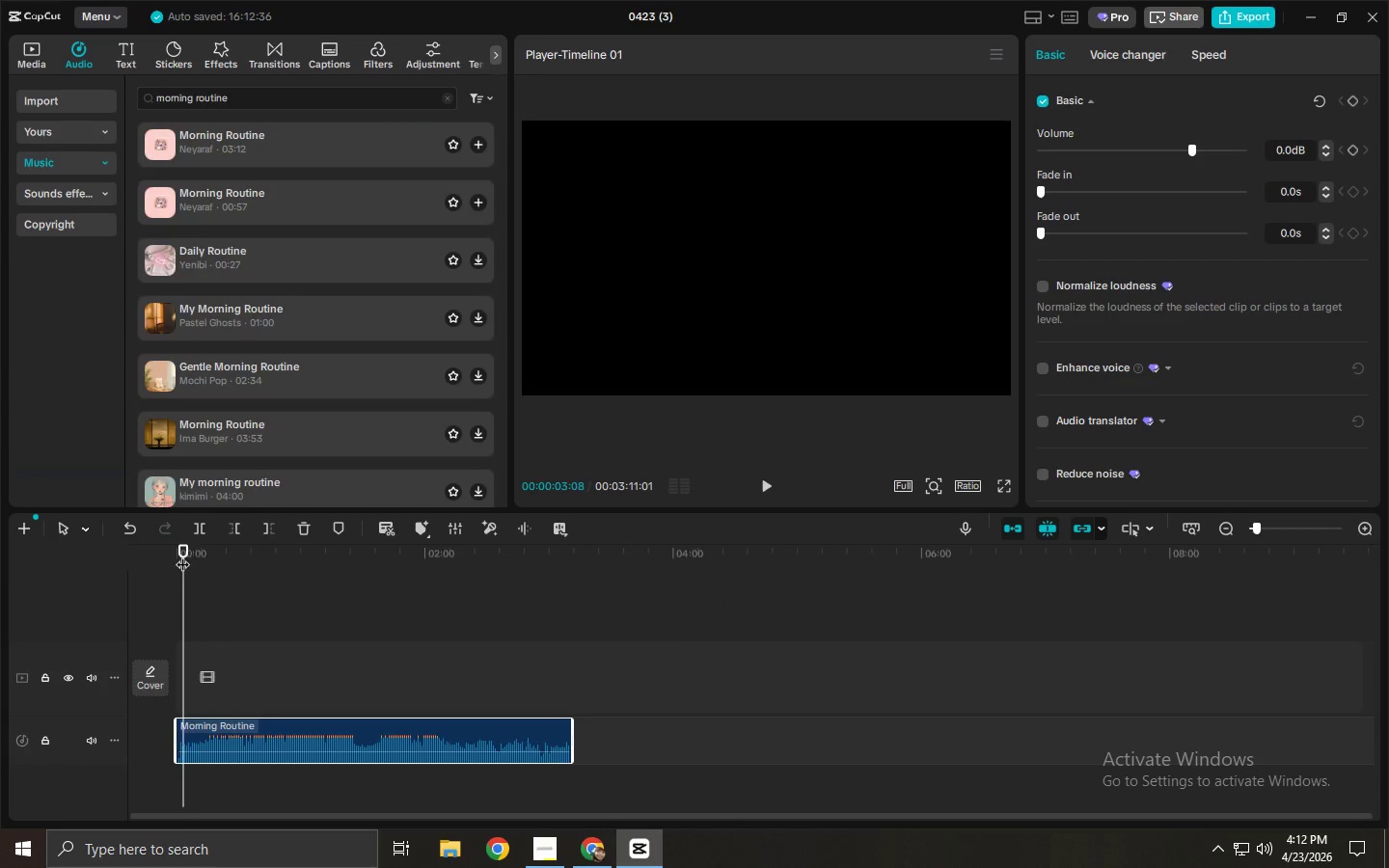 
key(Space)
 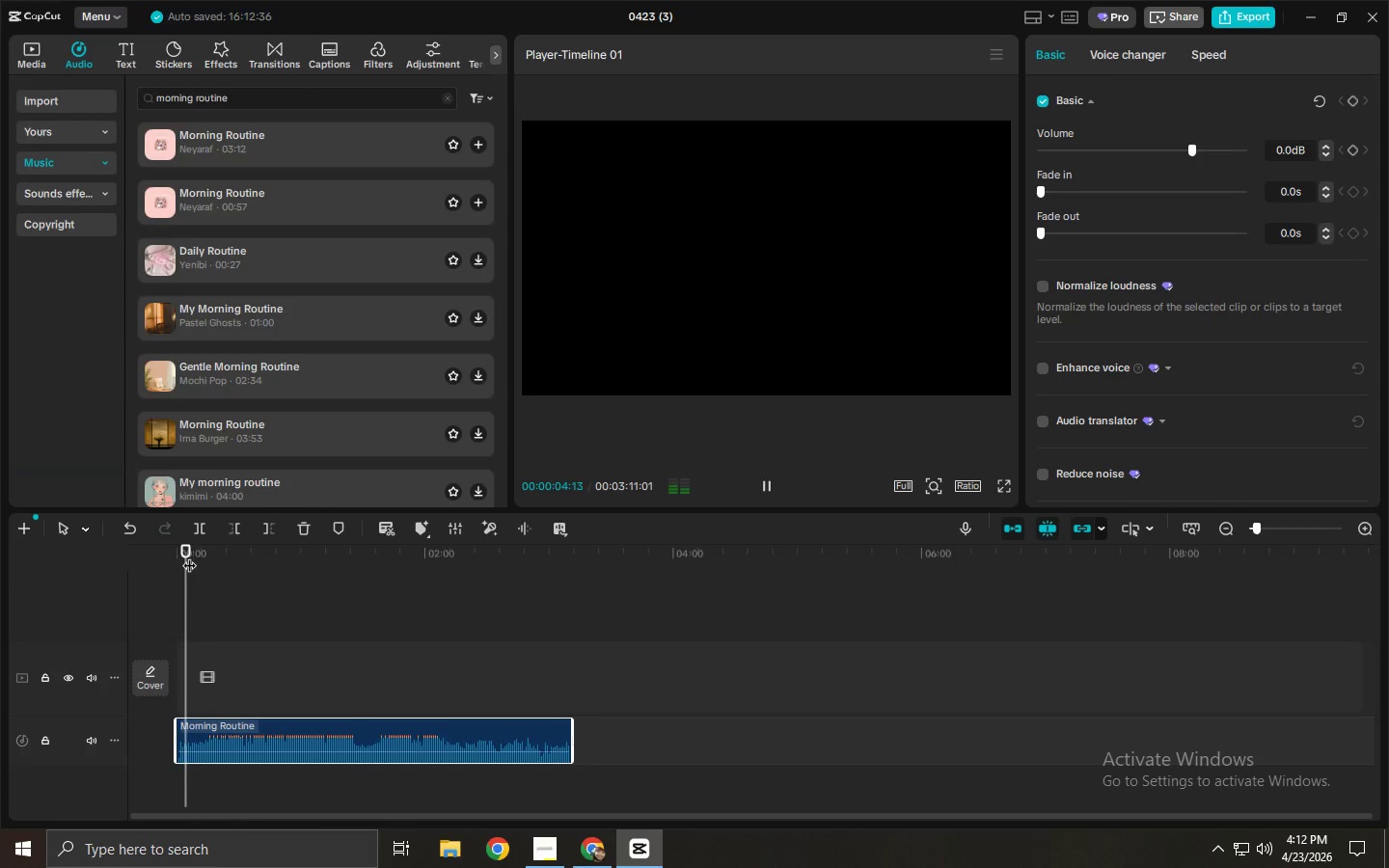 
key(Space)
 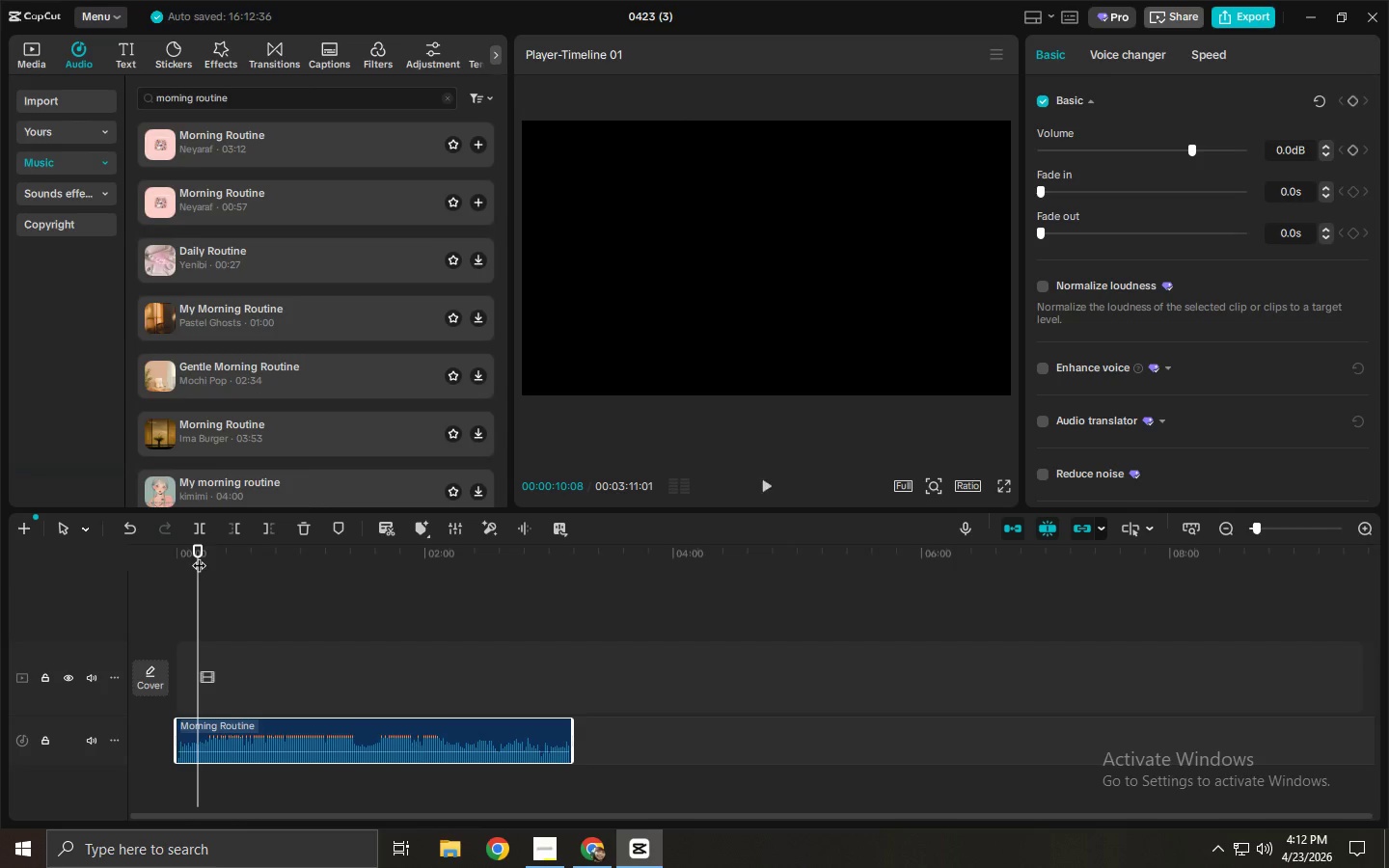 
key(Space)
 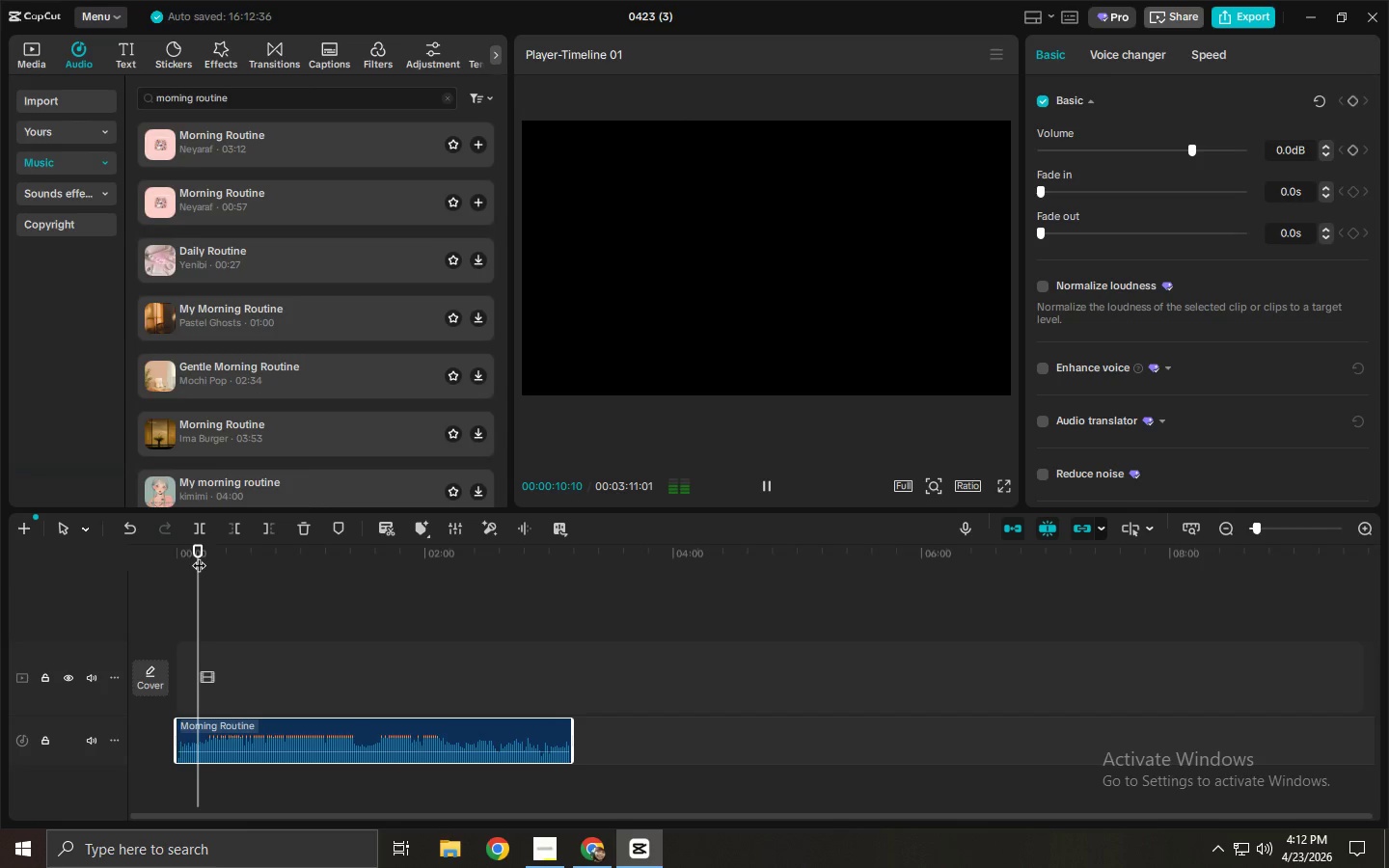 
left_click_drag(start_coordinate=[199, 556], to_coordinate=[207, 557])
 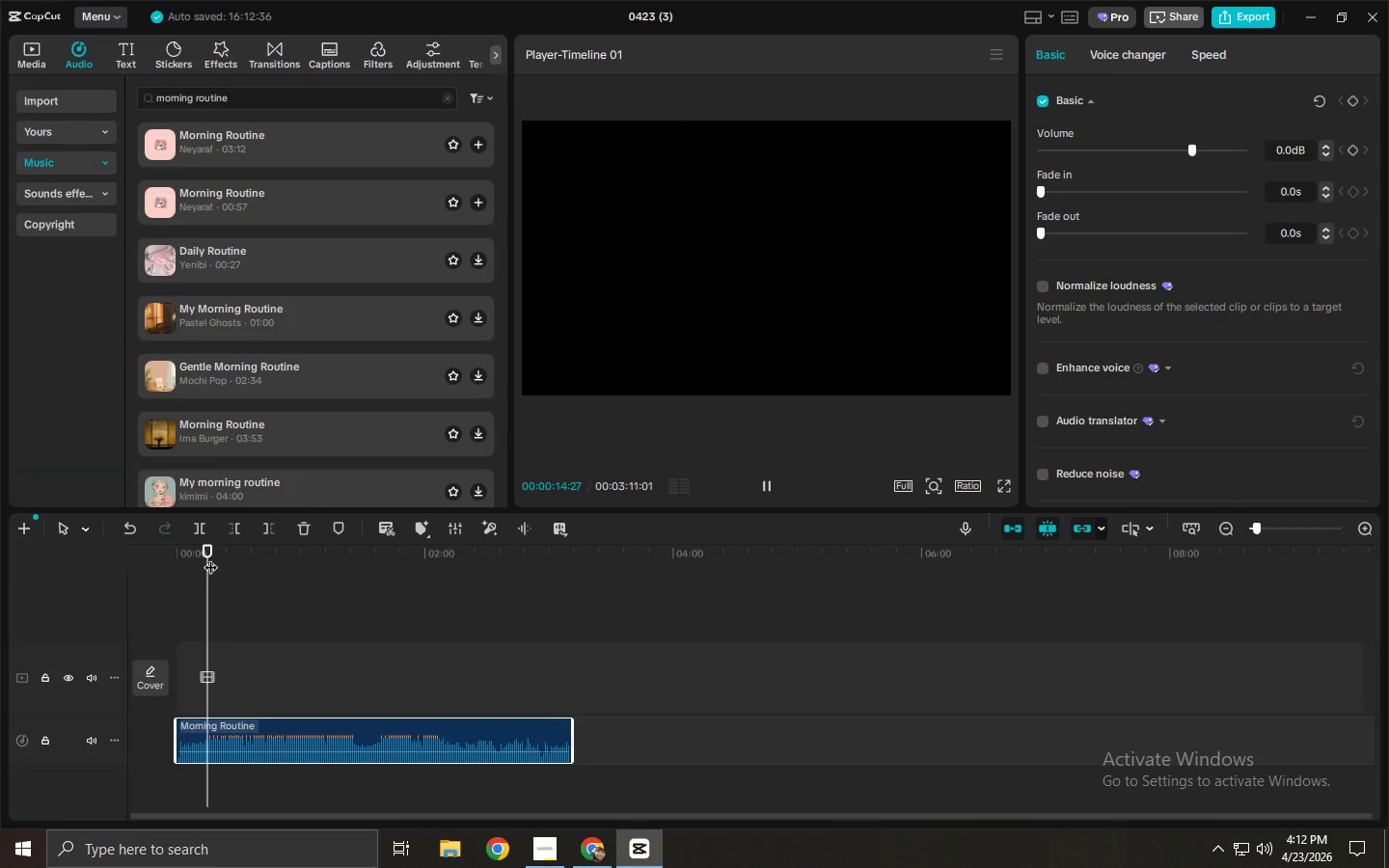 
key(Space)
 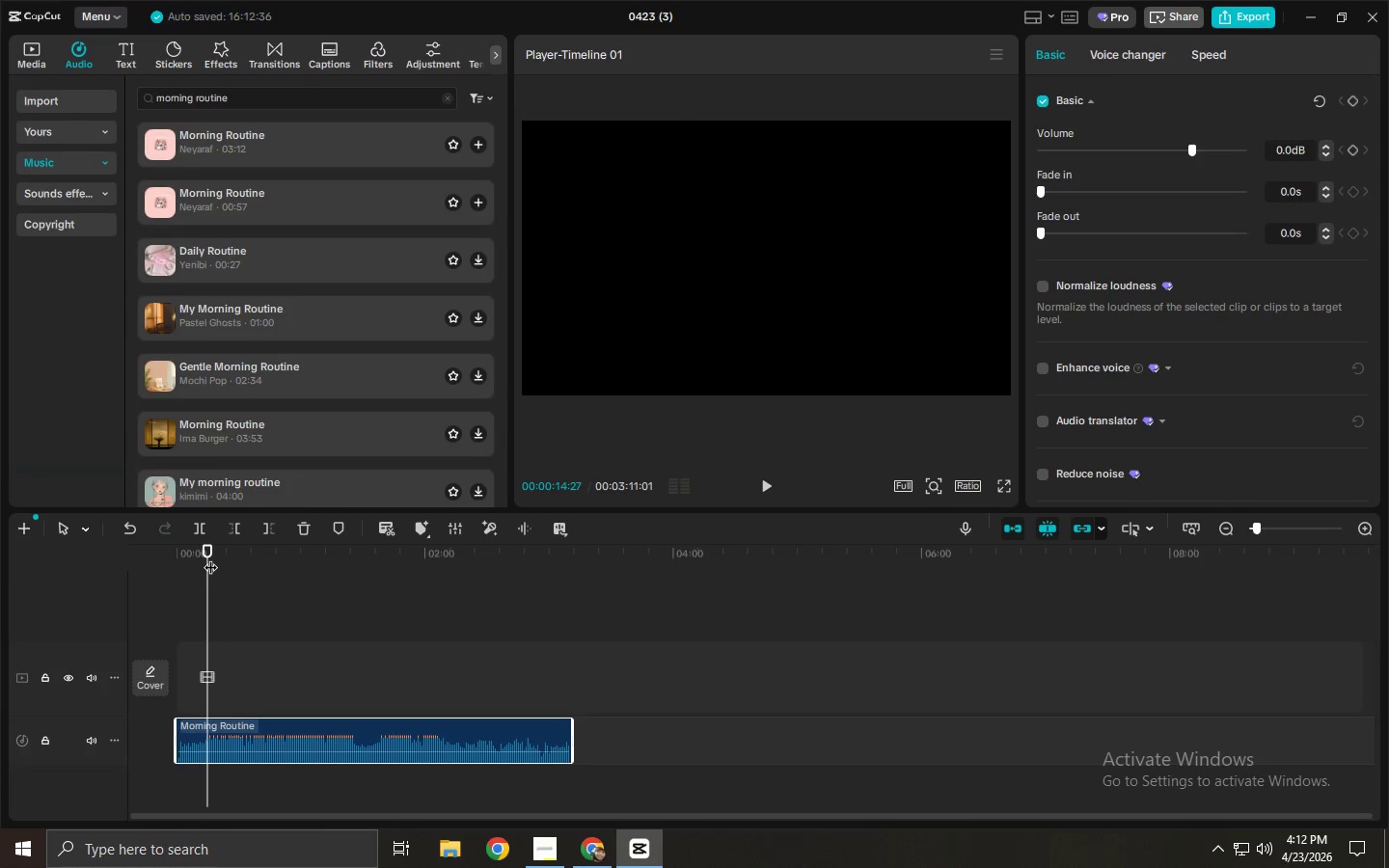 
key(Space)
 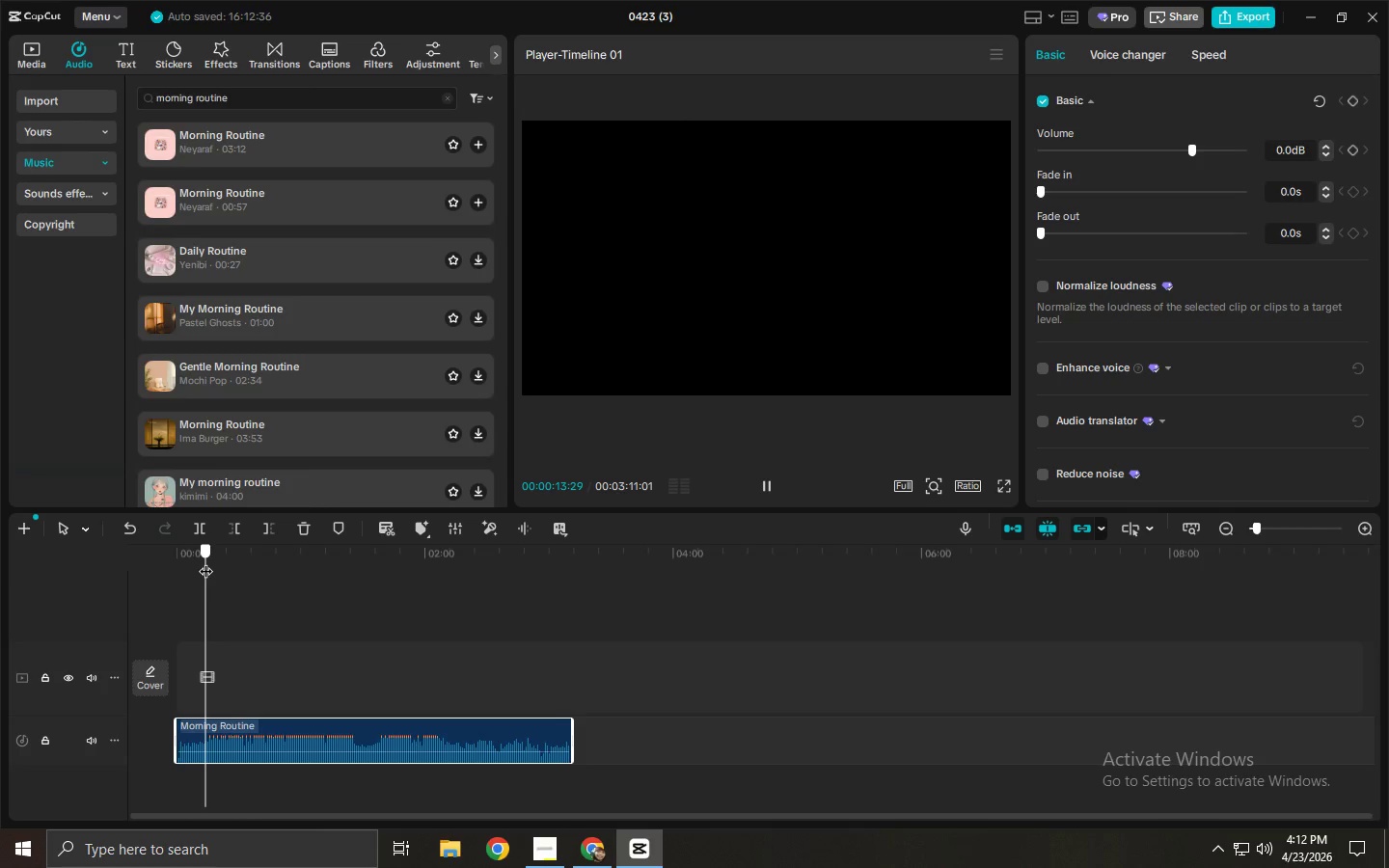 
key(Space)
 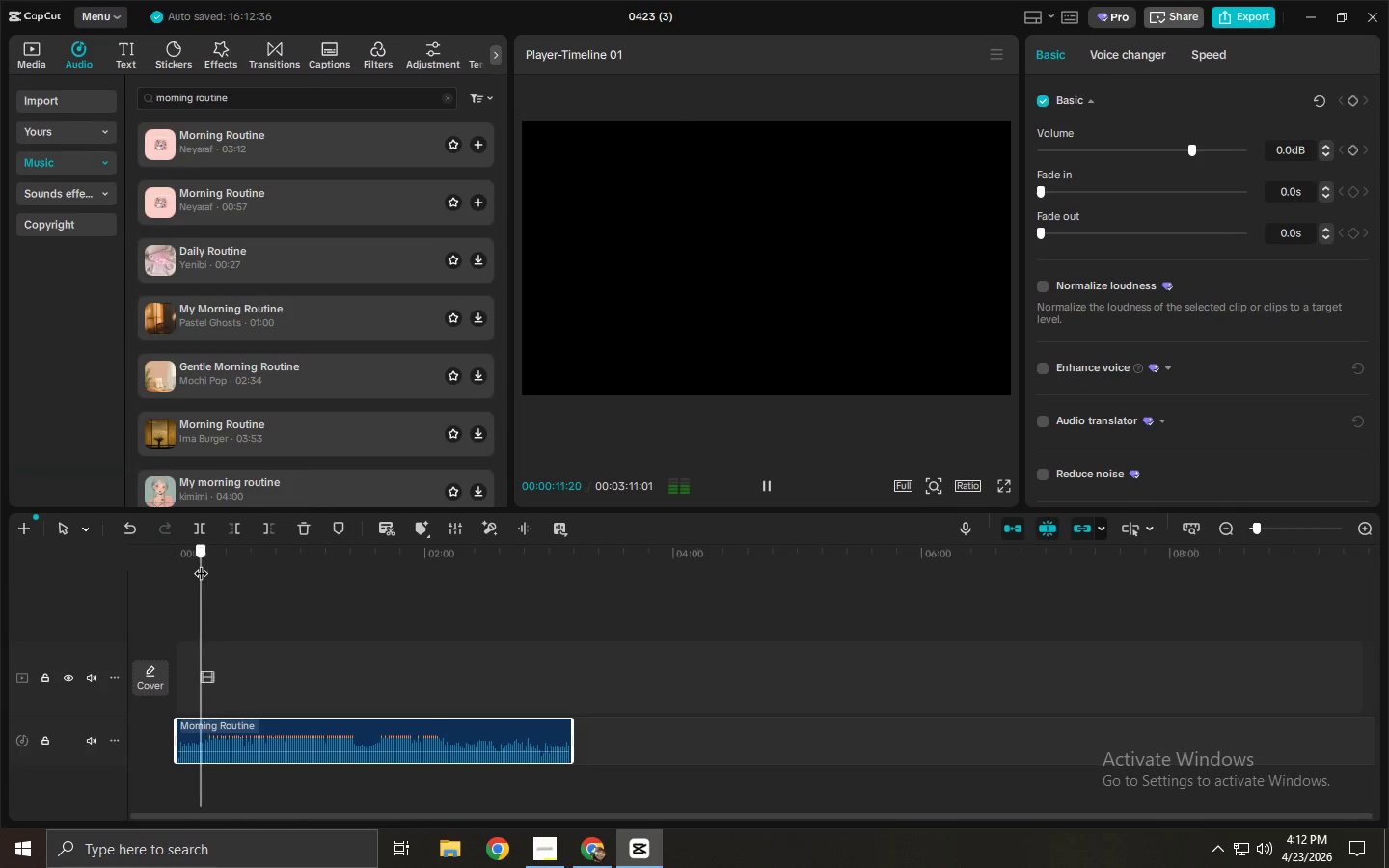 
wait(5.8)
 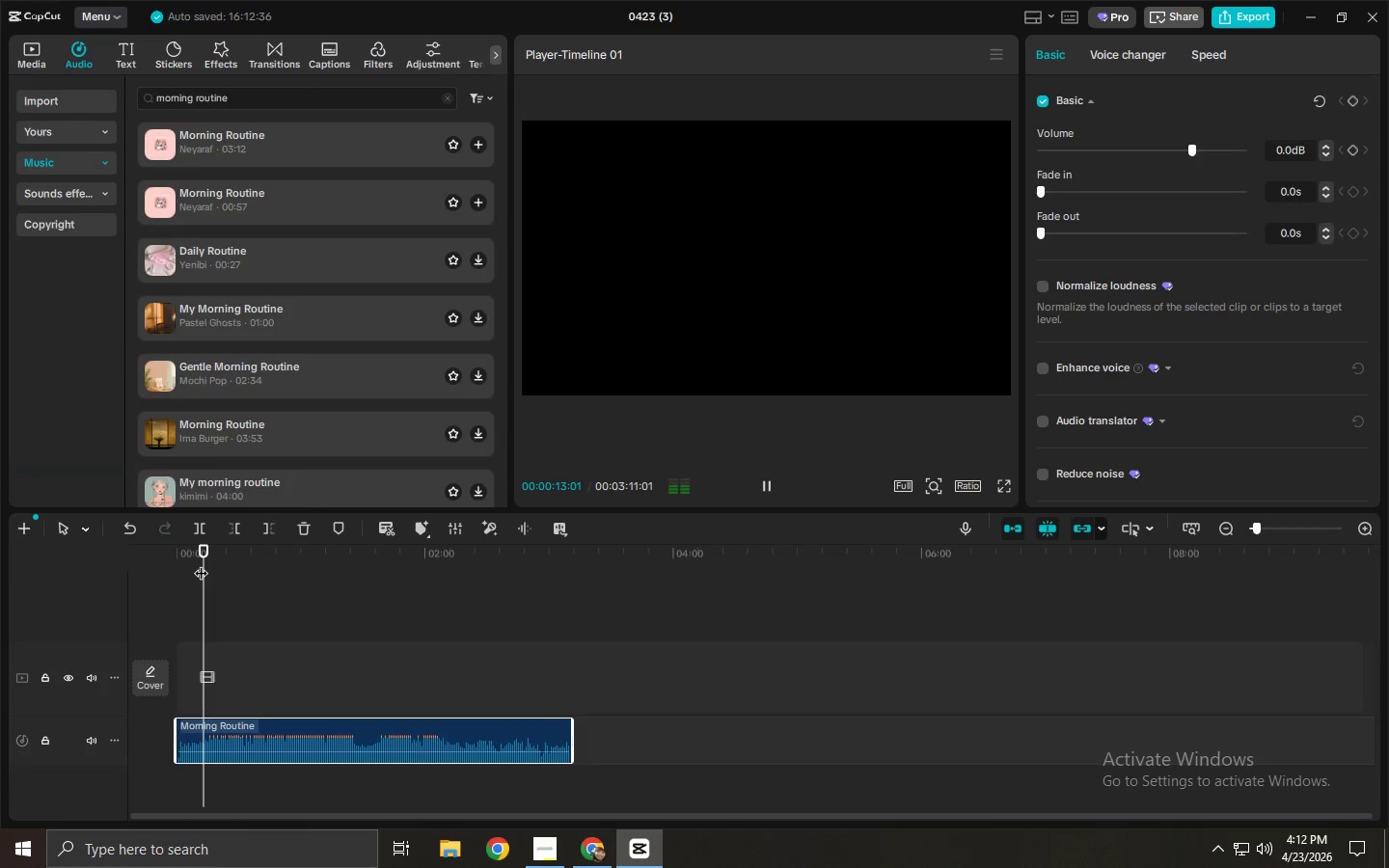 
key(Control+ControlLeft)
 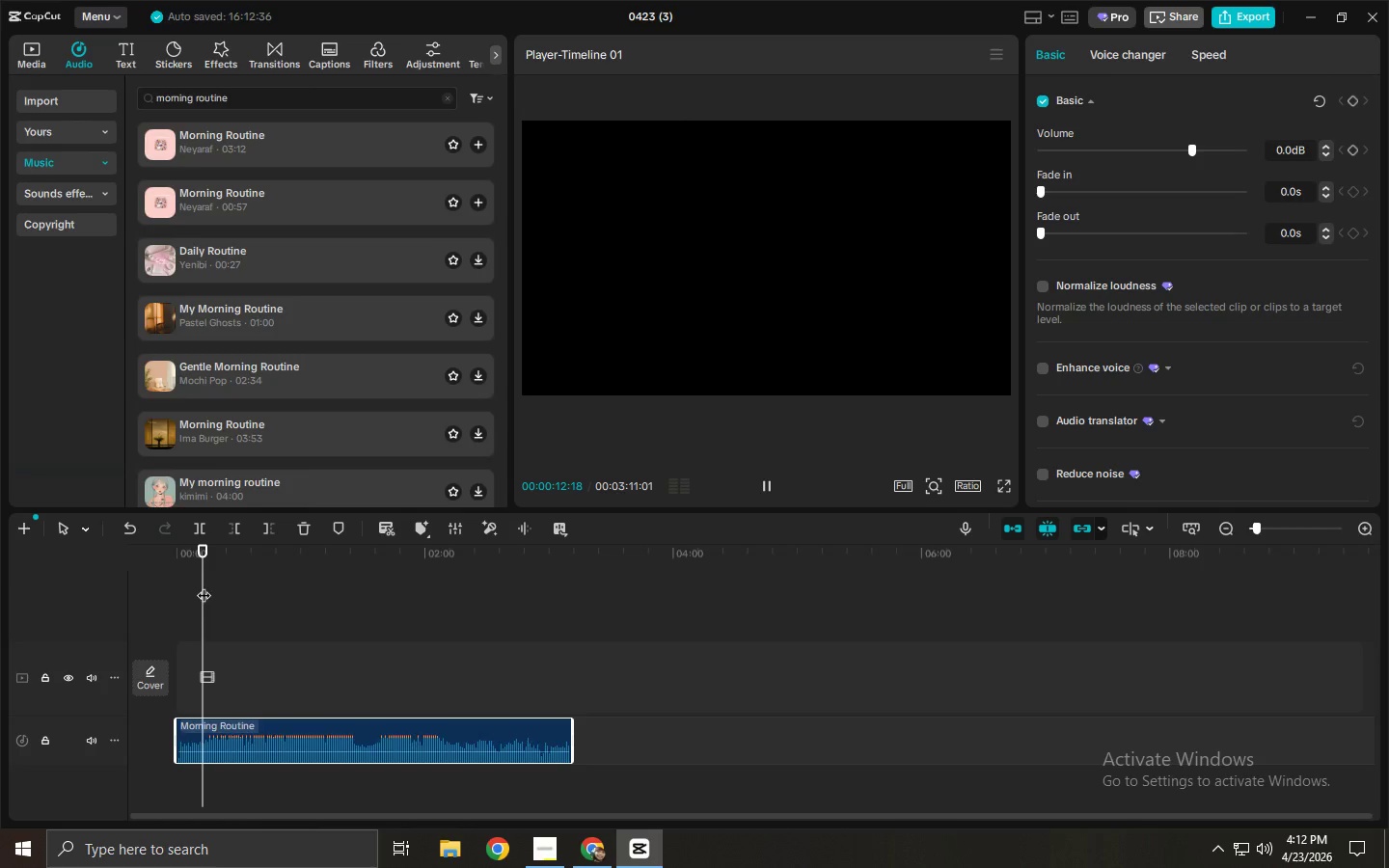 
key(Control+B)
 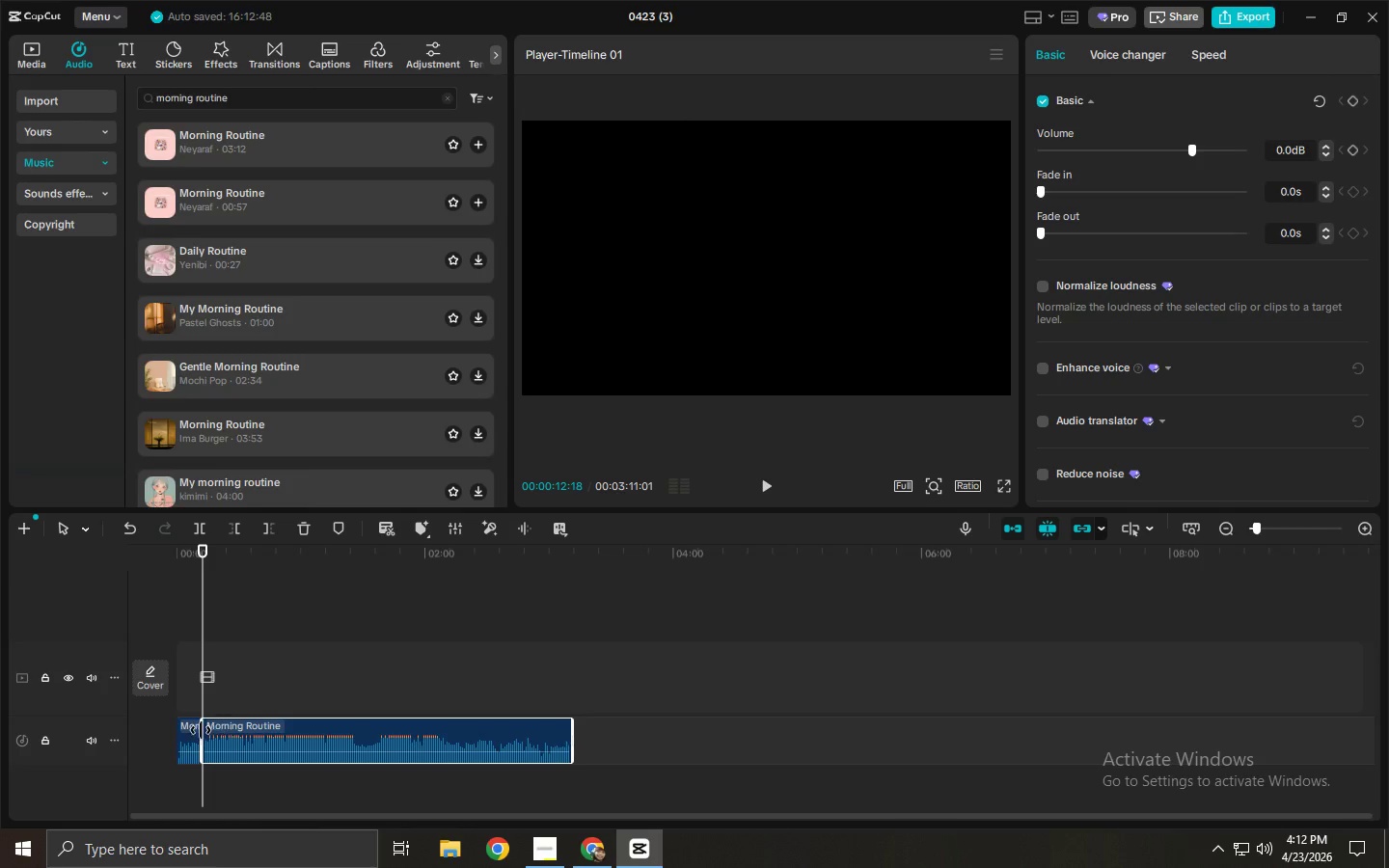 
left_click([196, 735])
 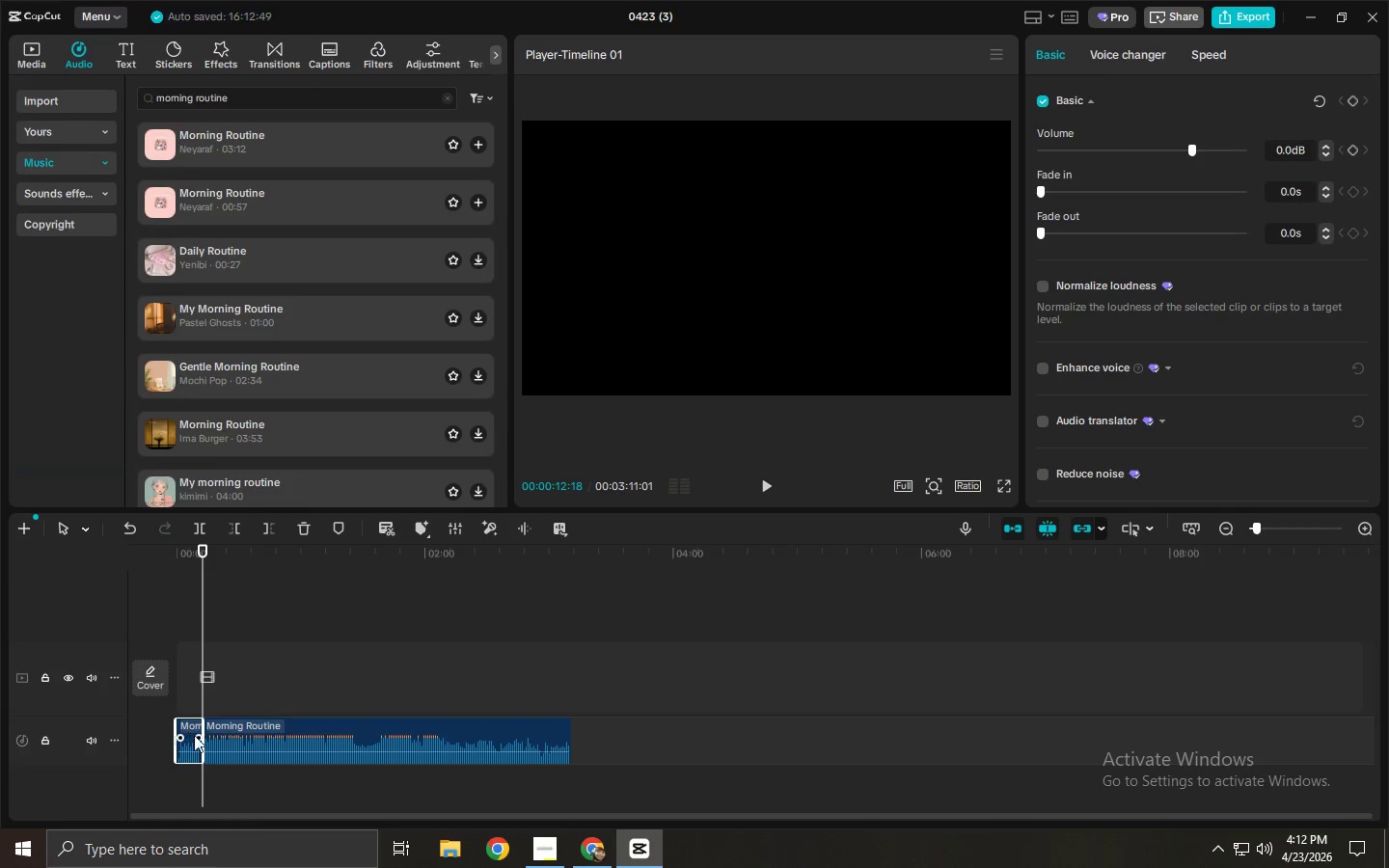 
left_click([189, 735])
 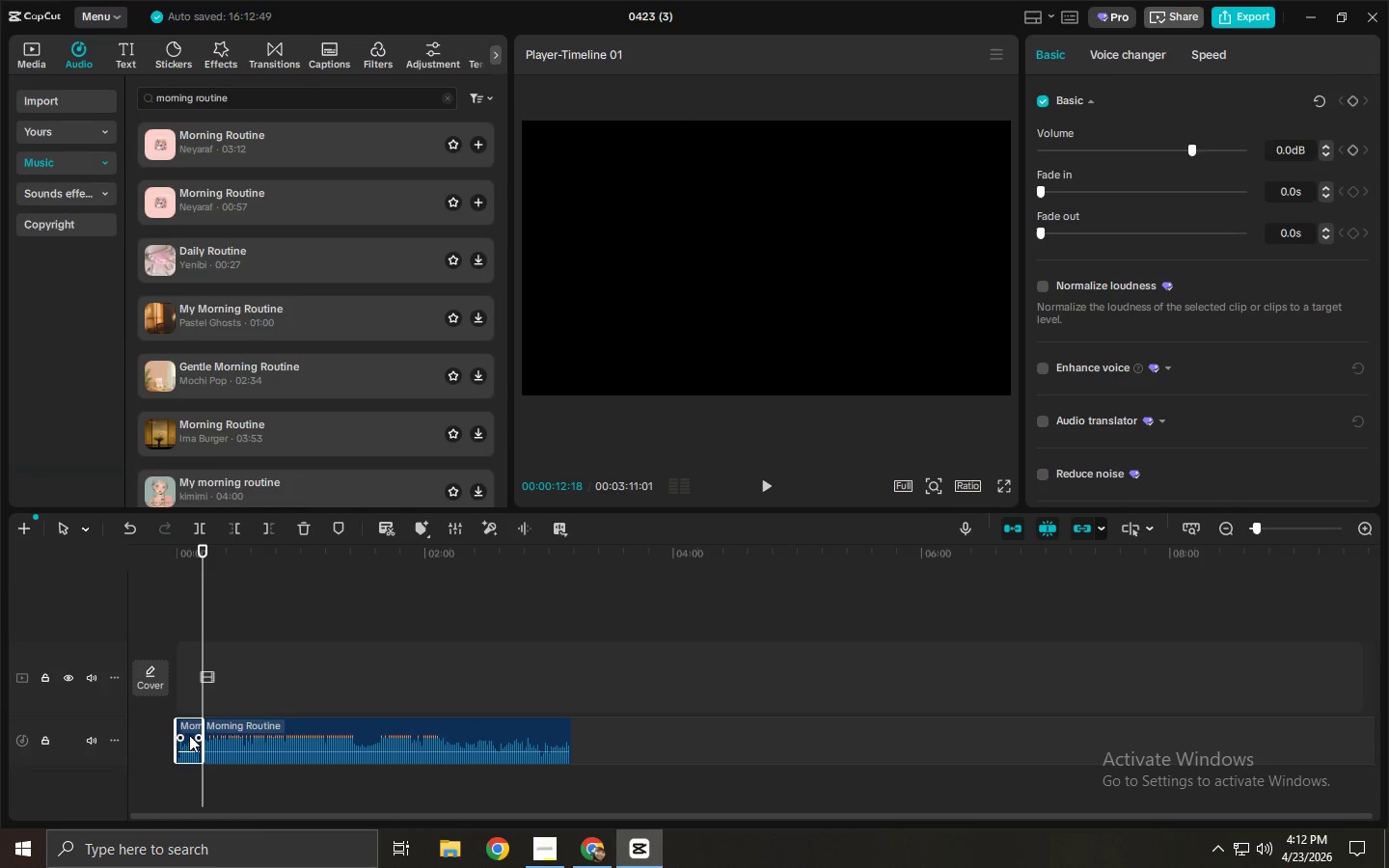 
key(Delete)
 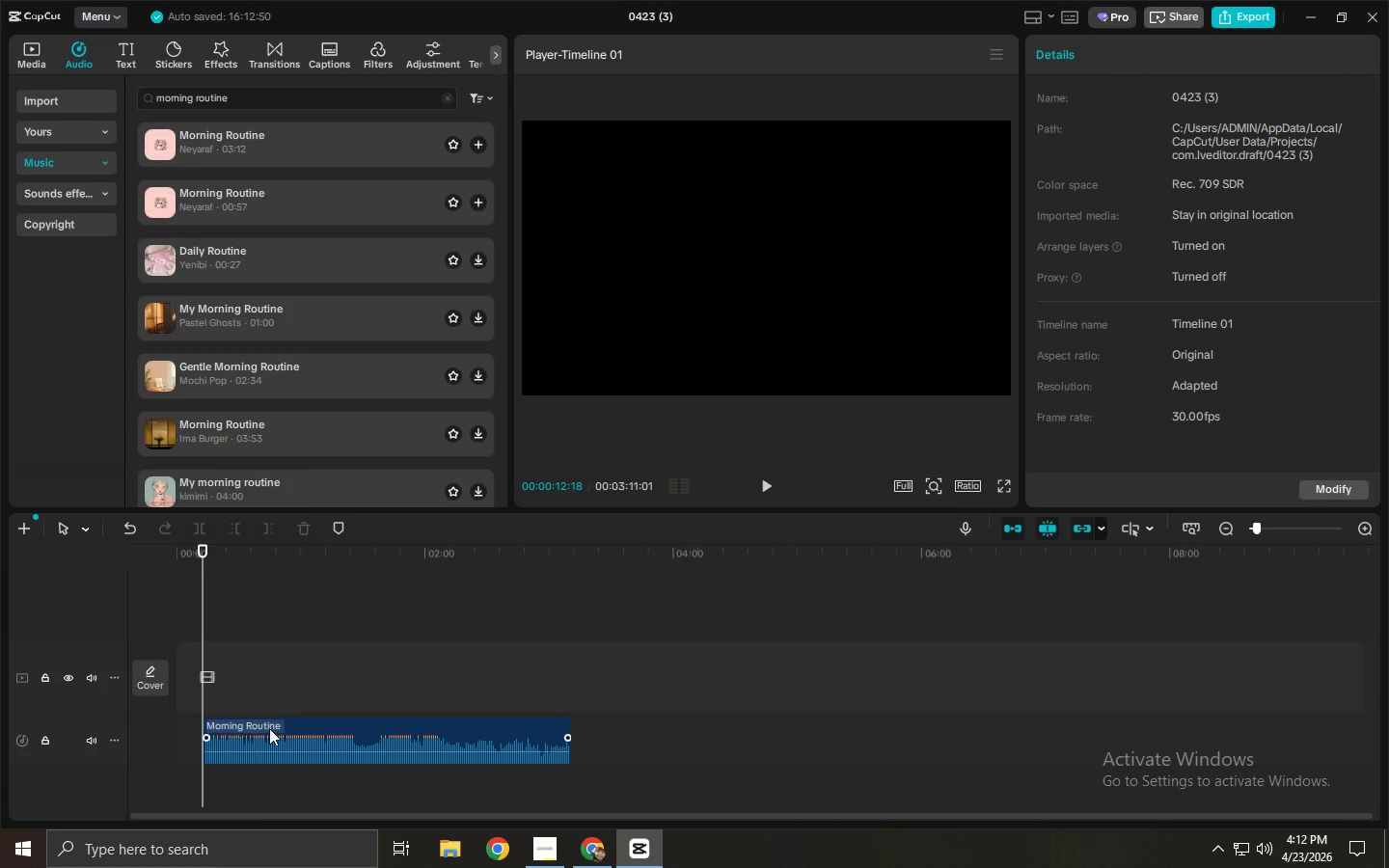 
left_click_drag(start_coordinate=[269, 728], to_coordinate=[217, 729])
 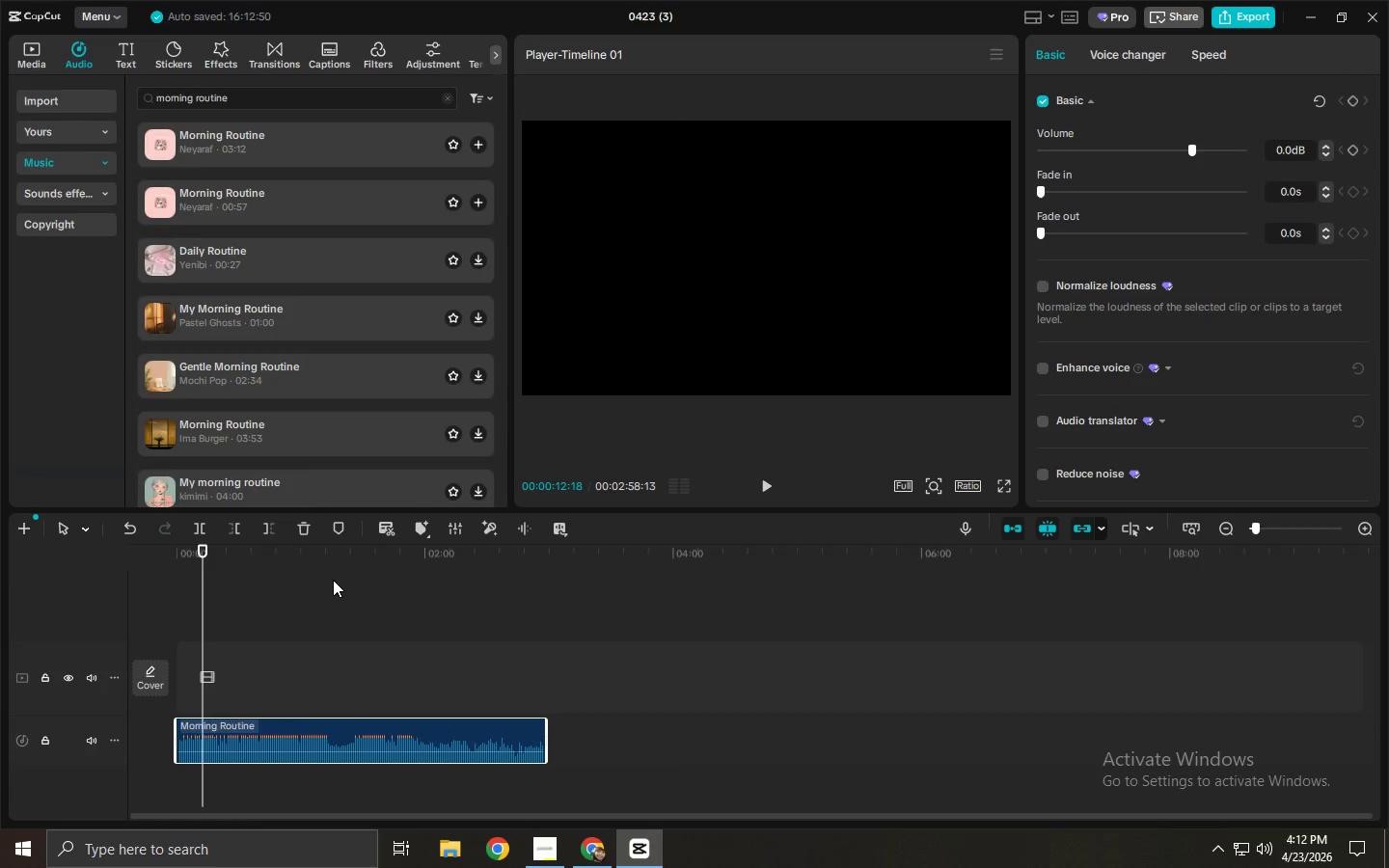 
left_click_drag(start_coordinate=[325, 563], to_coordinate=[207, 567])
 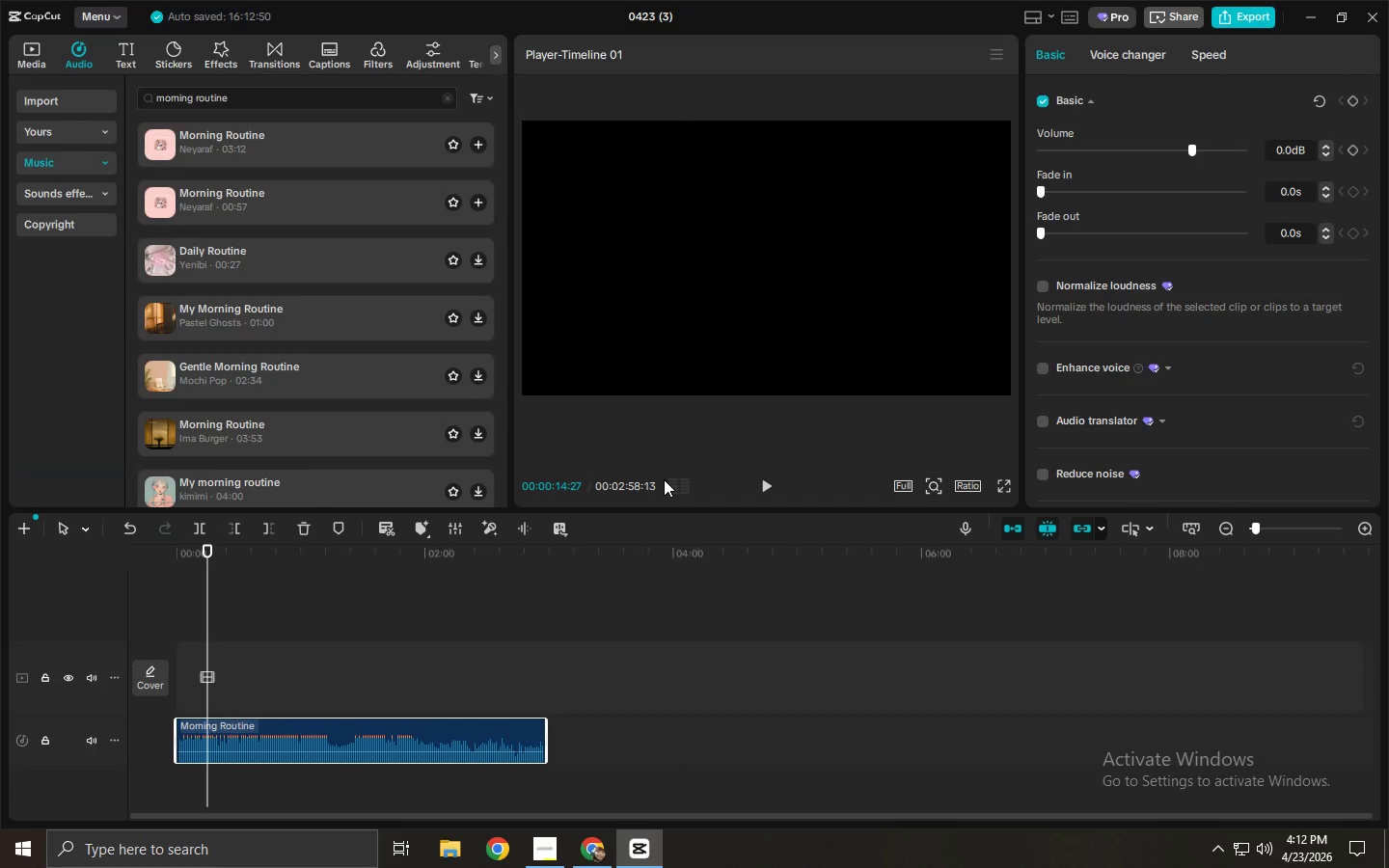 
key(ArrowRight)
 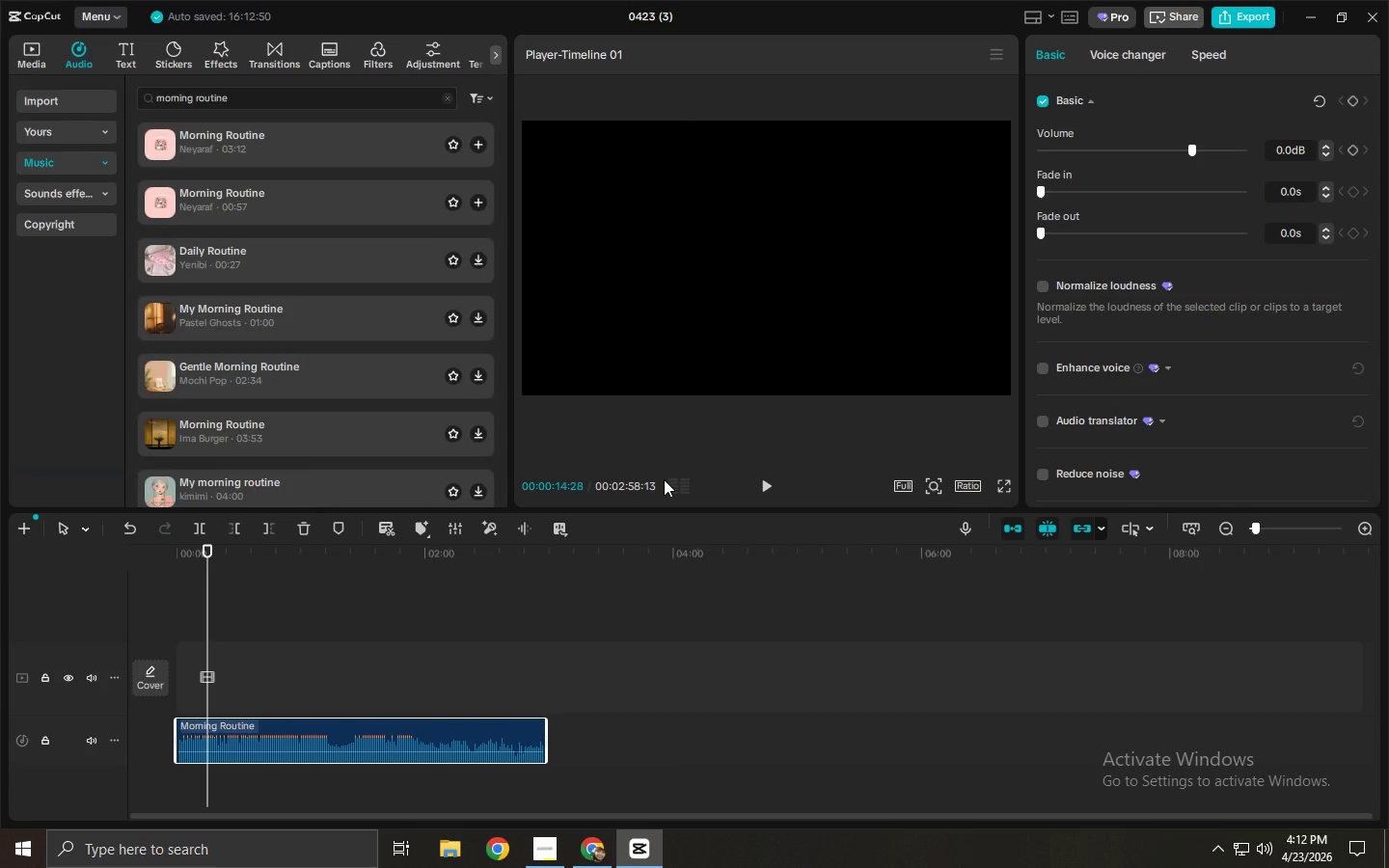 
key(ArrowRight)
 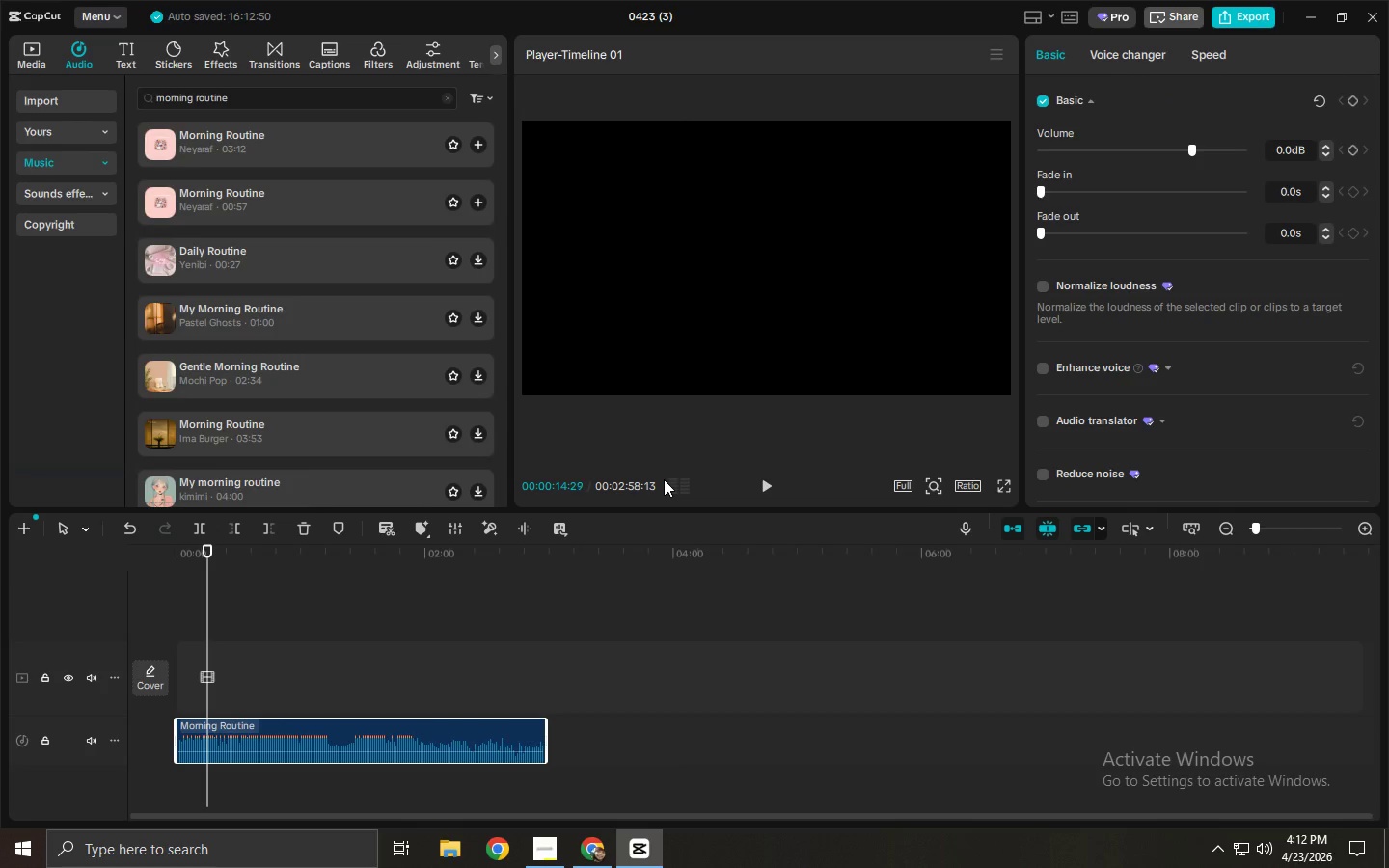 
key(ArrowRight)
 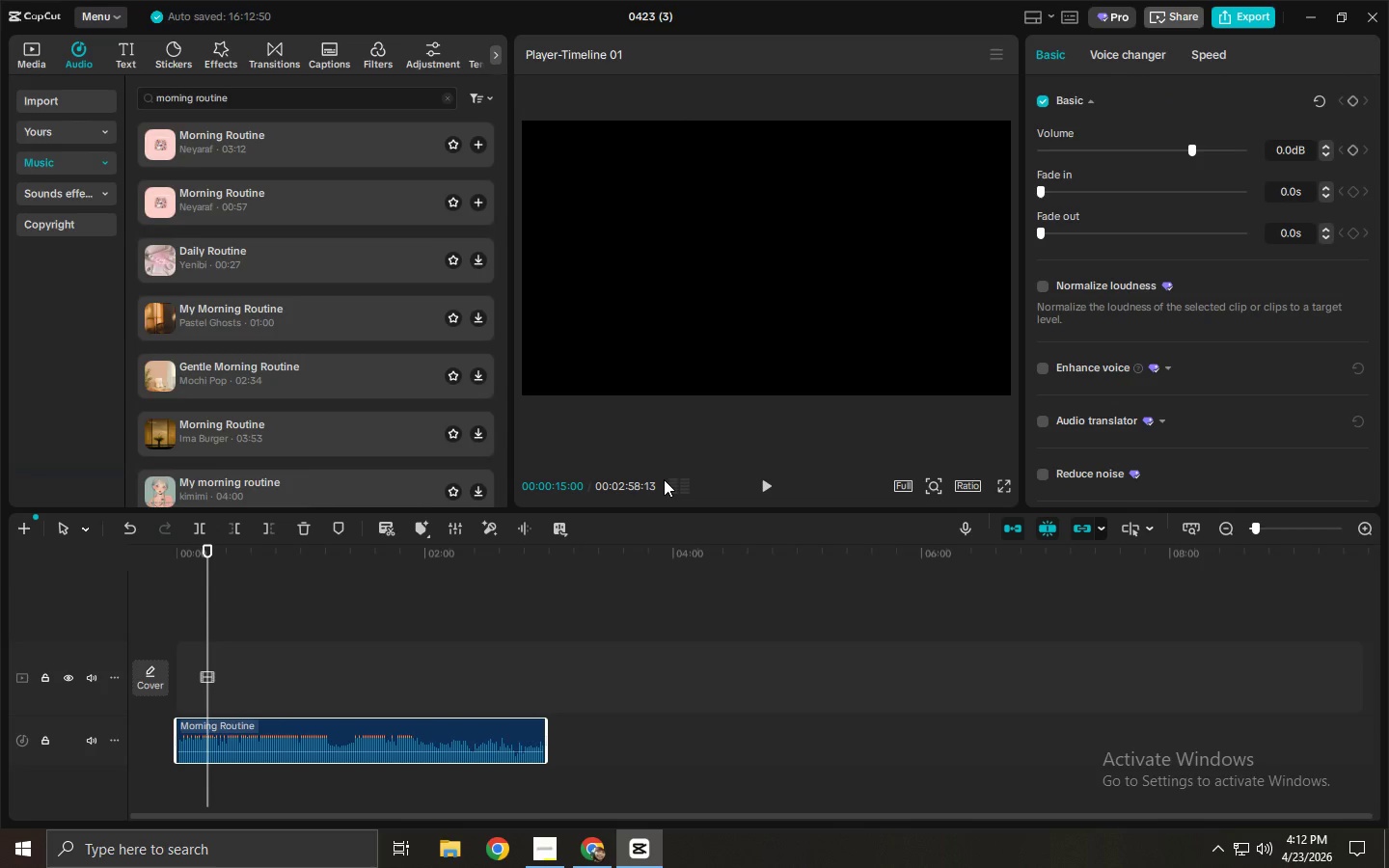 
key(Control+ControlLeft)
 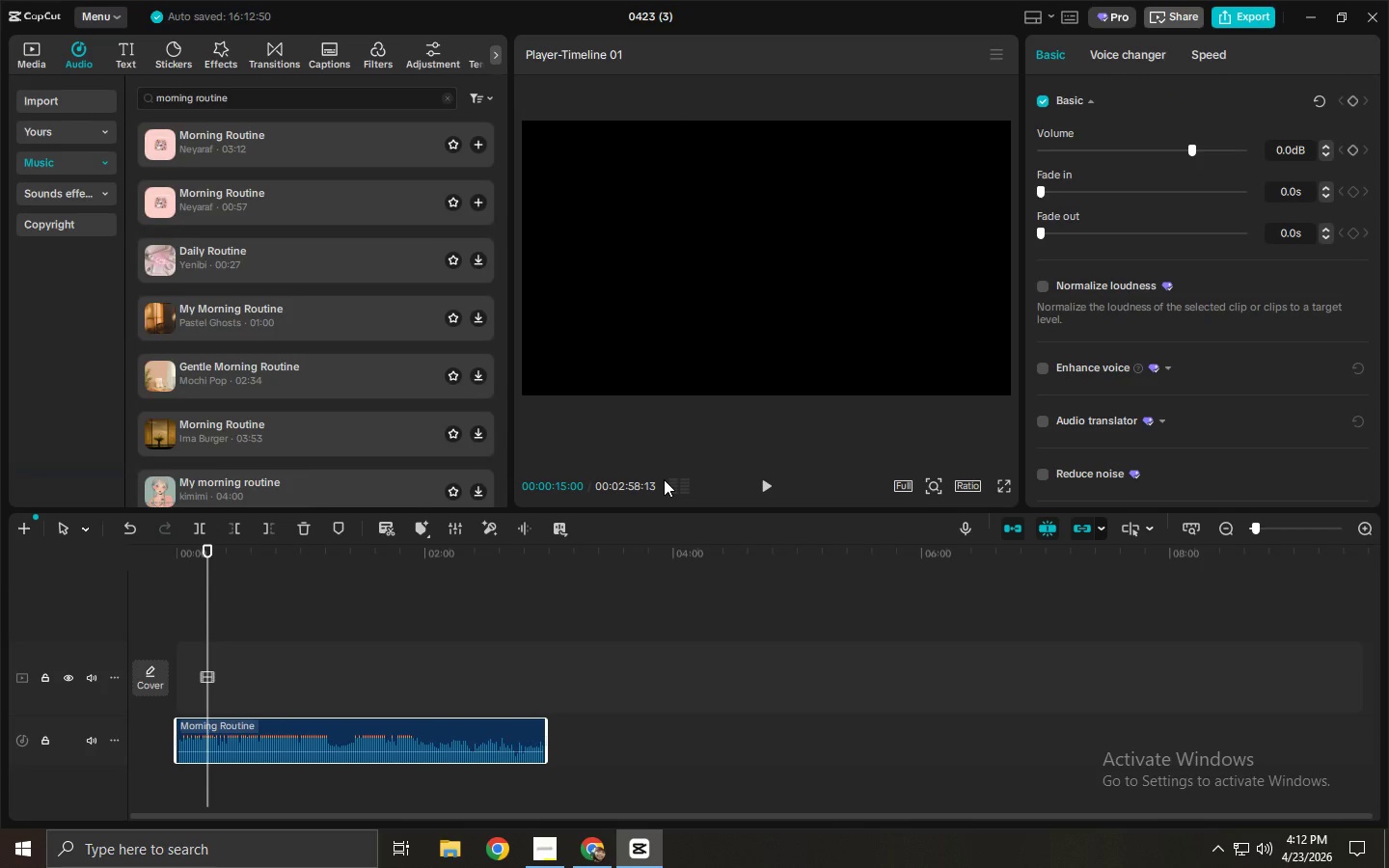 
key(Control+B)
 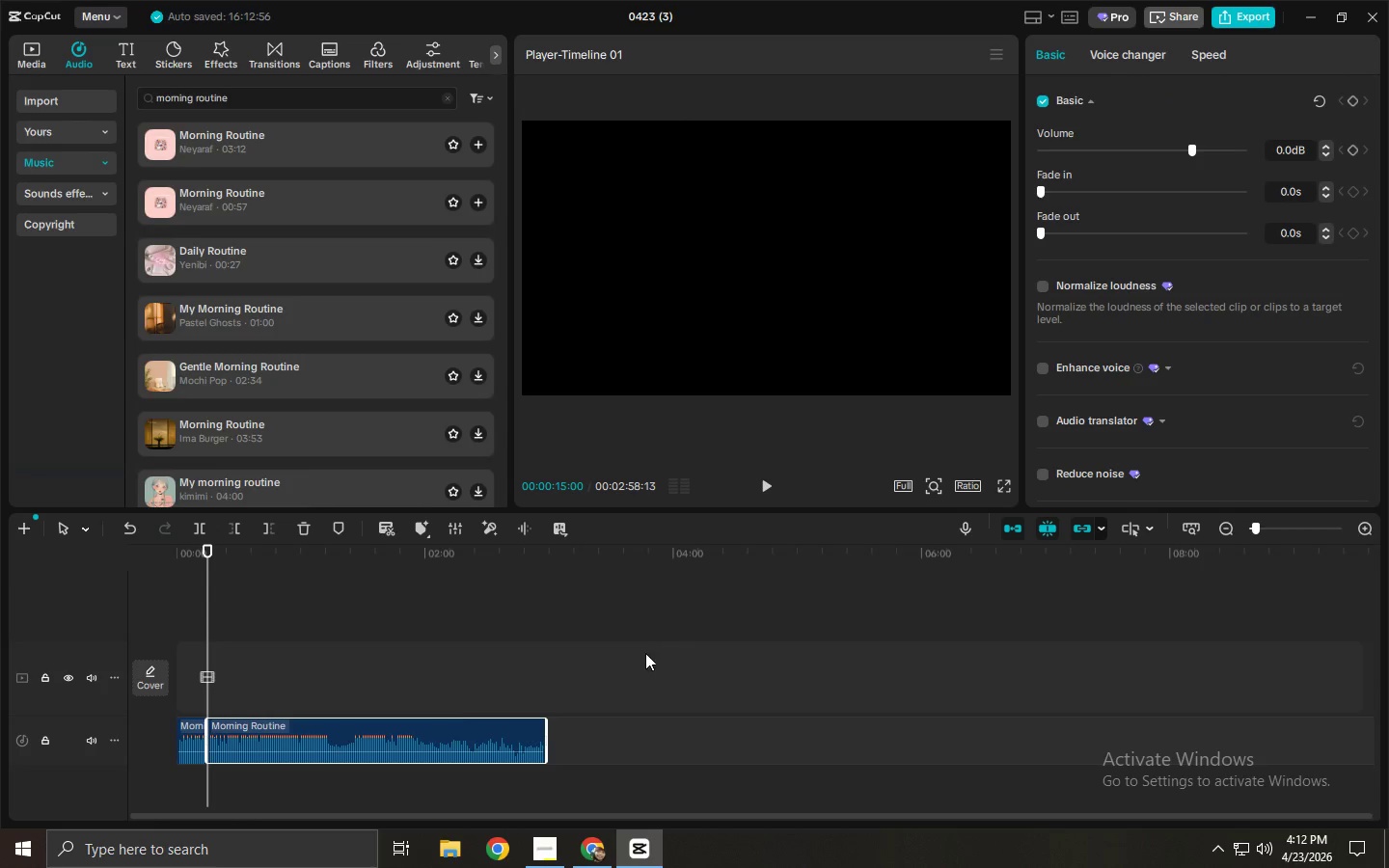 
left_click([442, 729])
 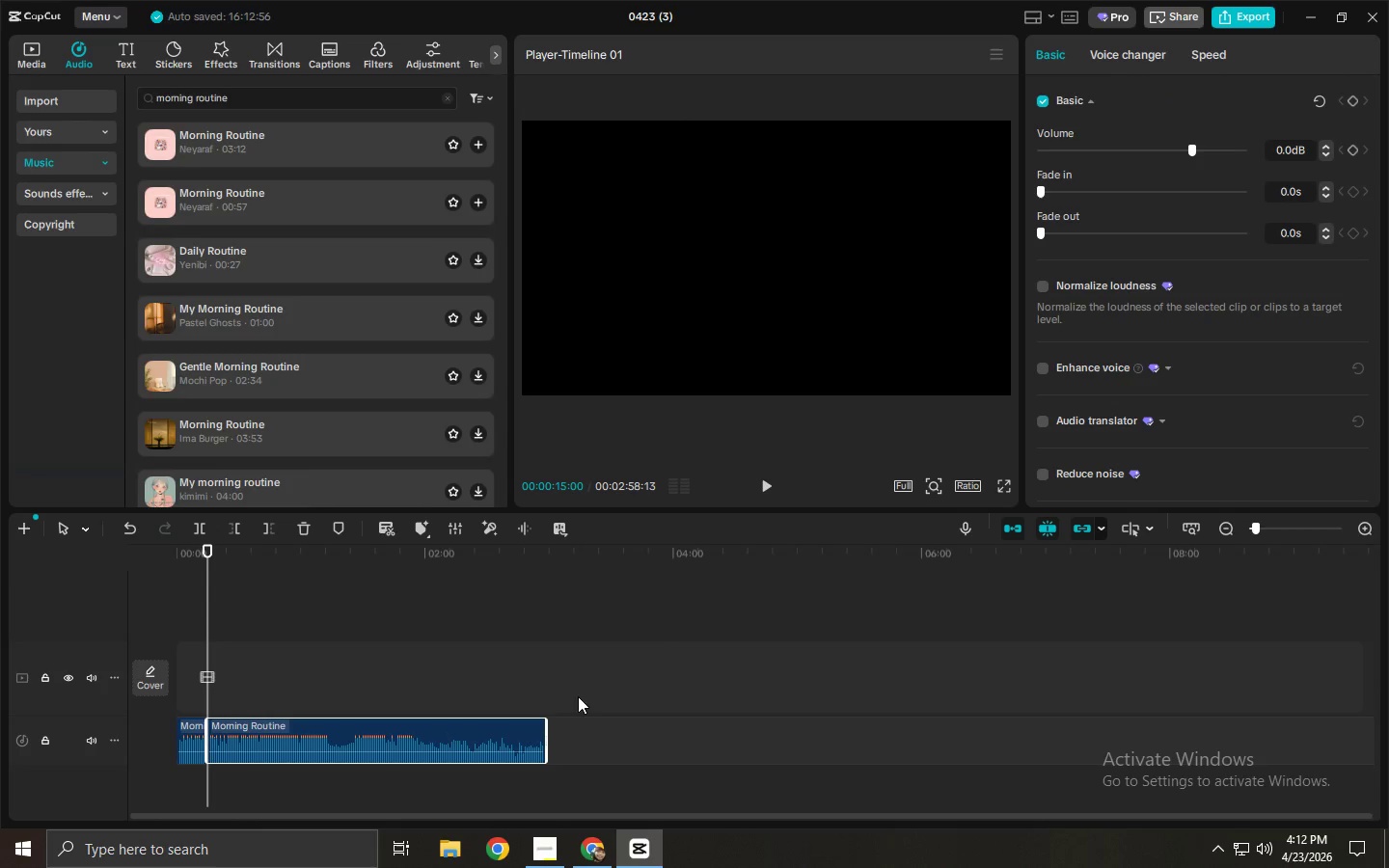 
key(Delete)
 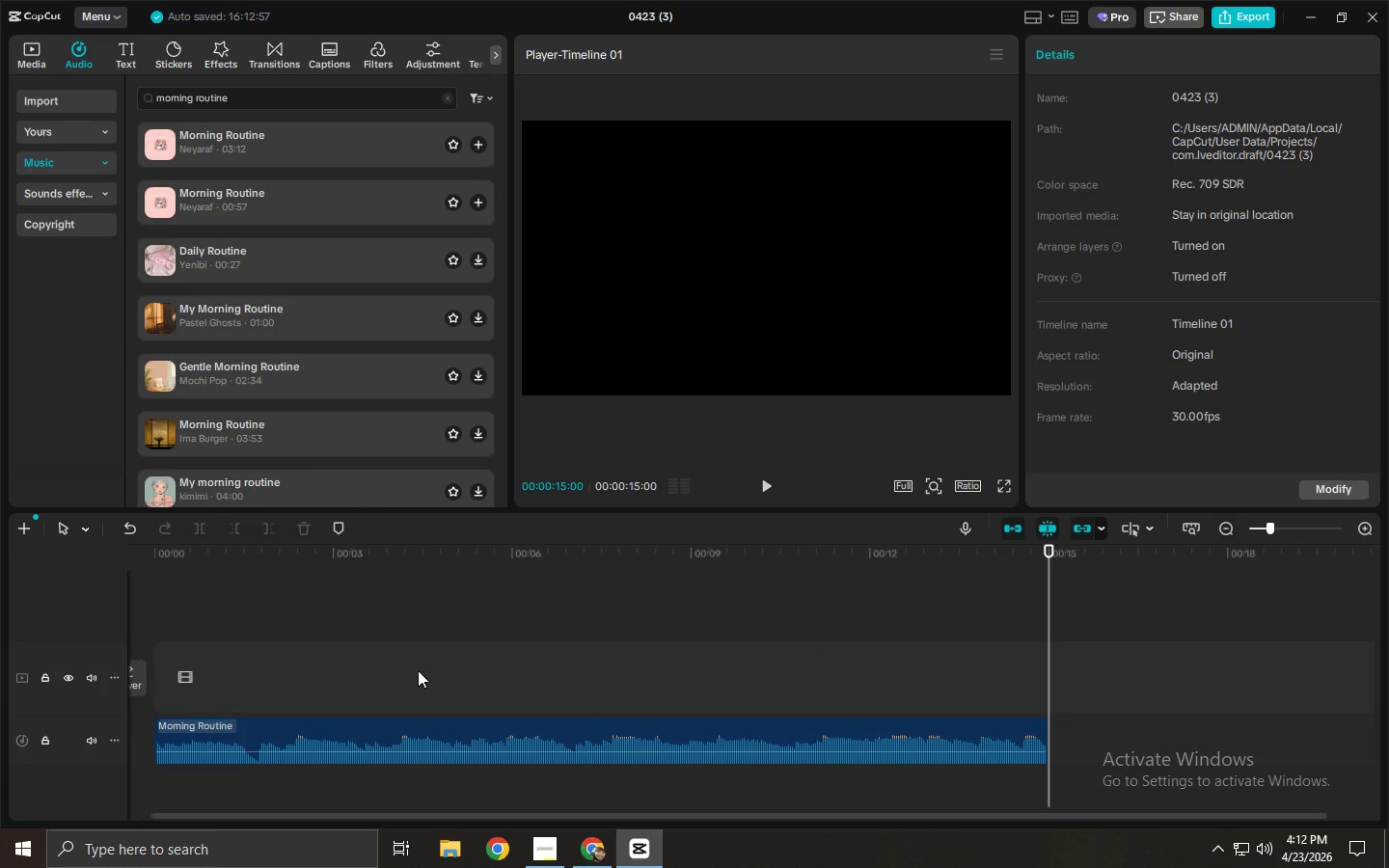 
left_click_drag(start_coordinate=[376, 556], to_coordinate=[0, 590])
 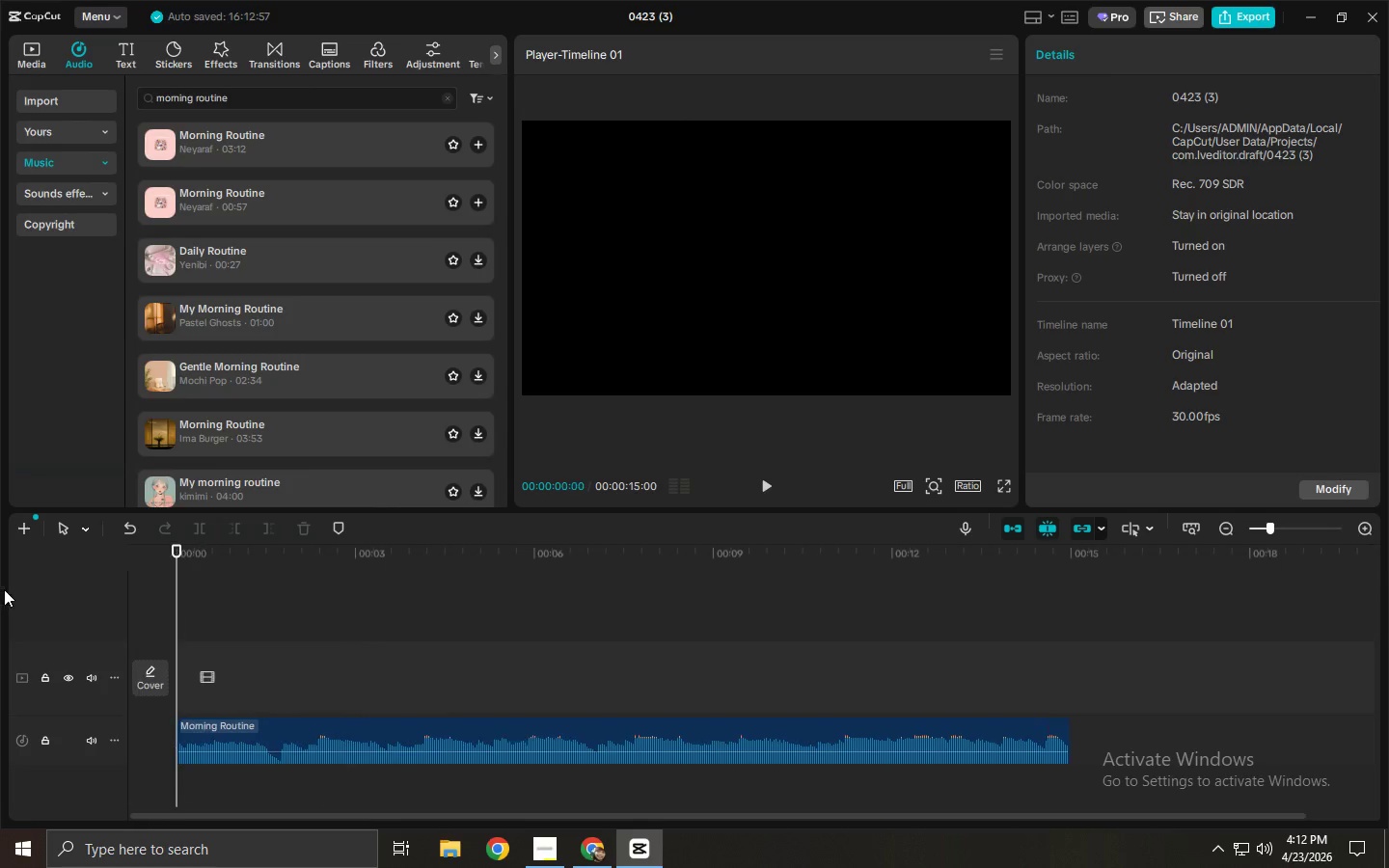 
key(Space)
 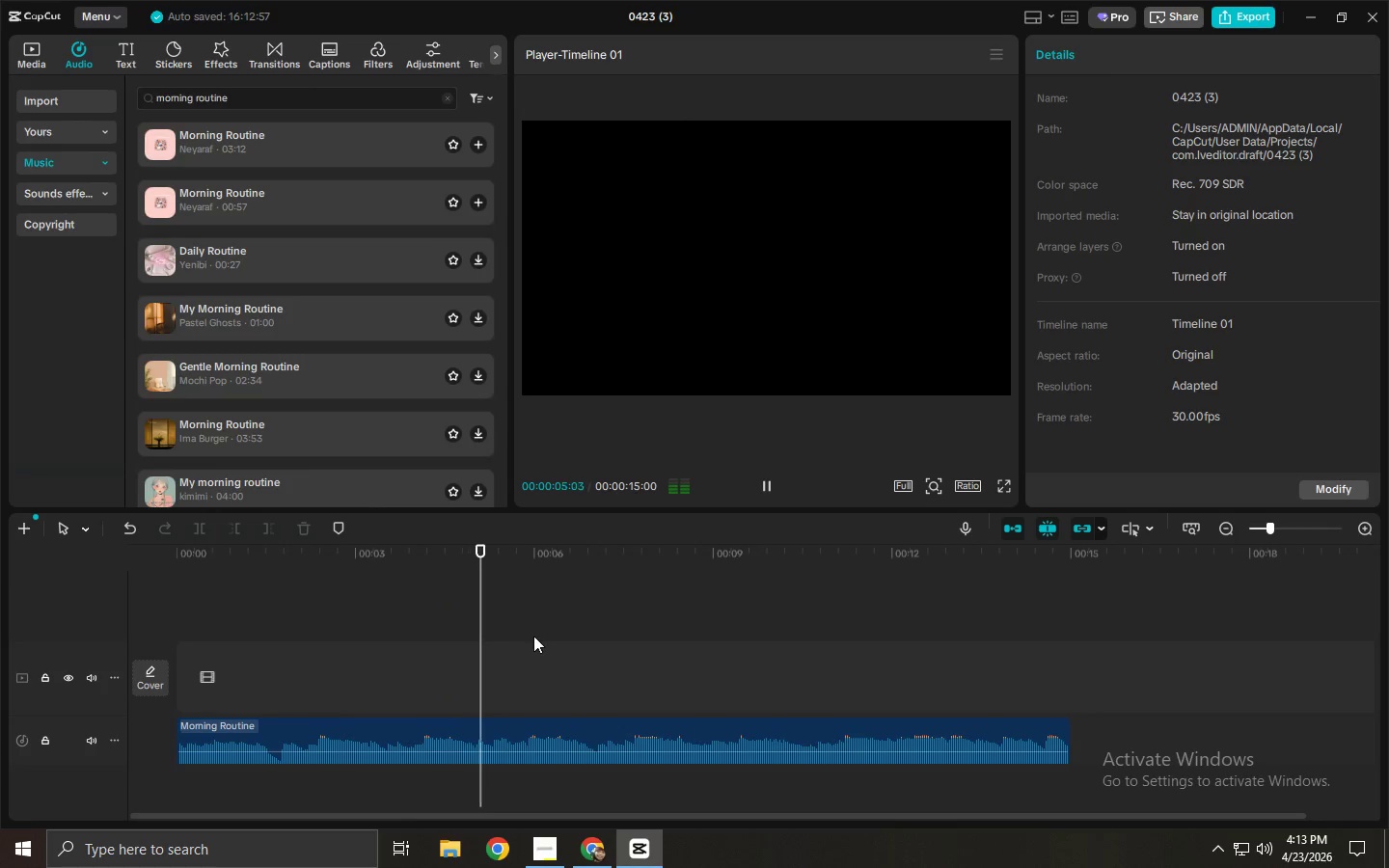 
wait(6.94)
 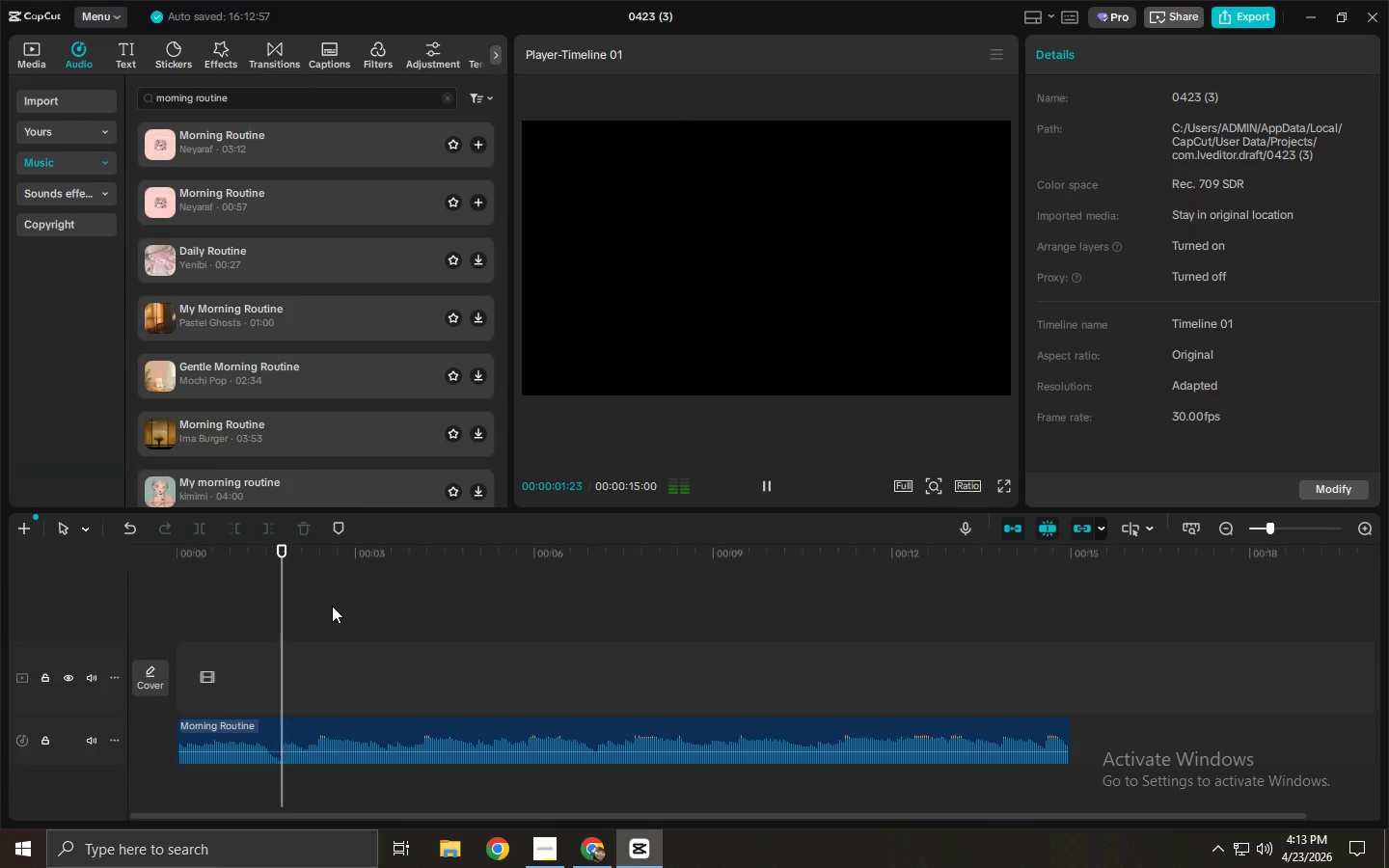 
left_click([473, 735])
 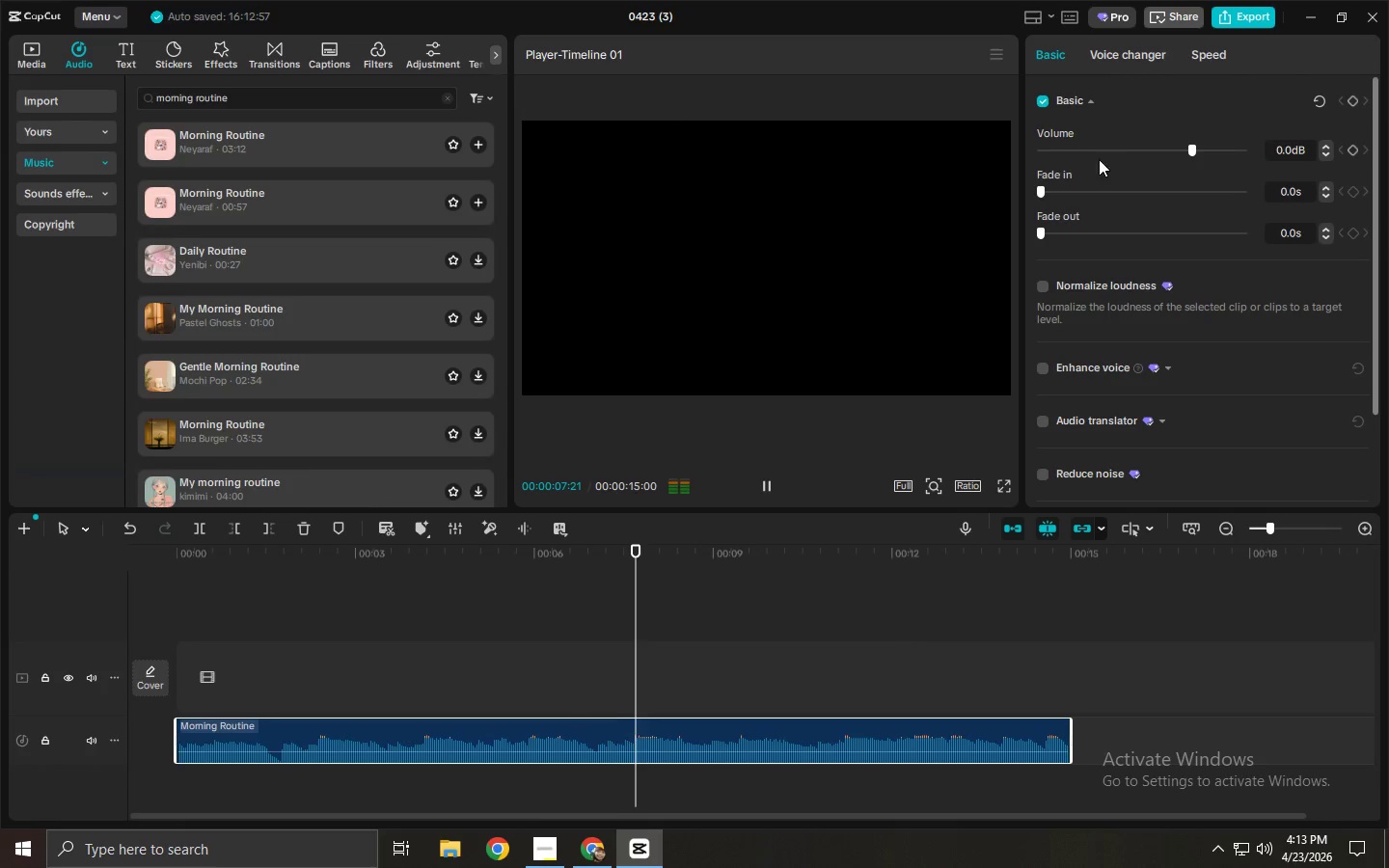 
left_click_drag(start_coordinate=[1044, 196], to_coordinate=[1076, 197])
 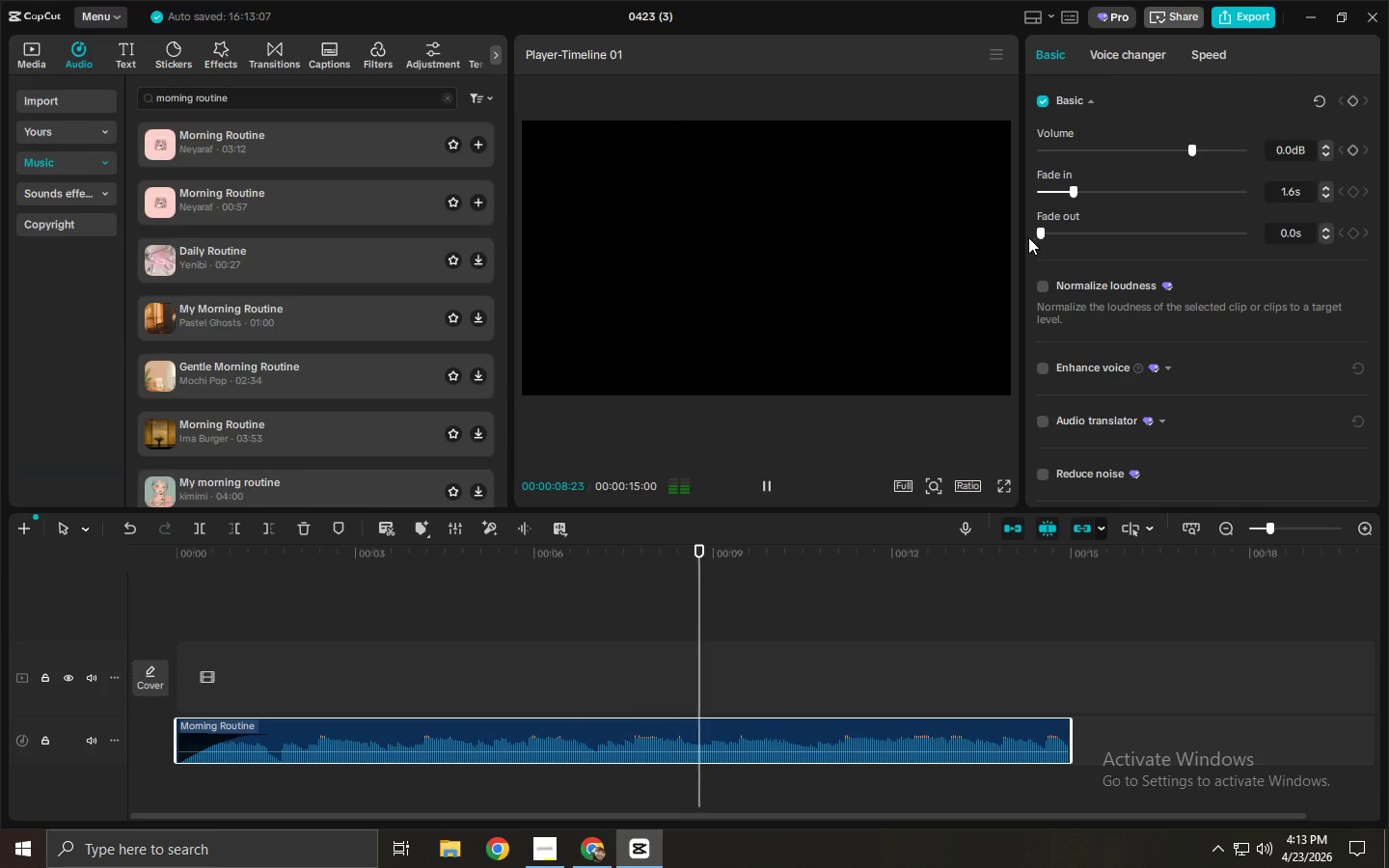 
left_click_drag(start_coordinate=[1040, 237], to_coordinate=[1082, 239])
 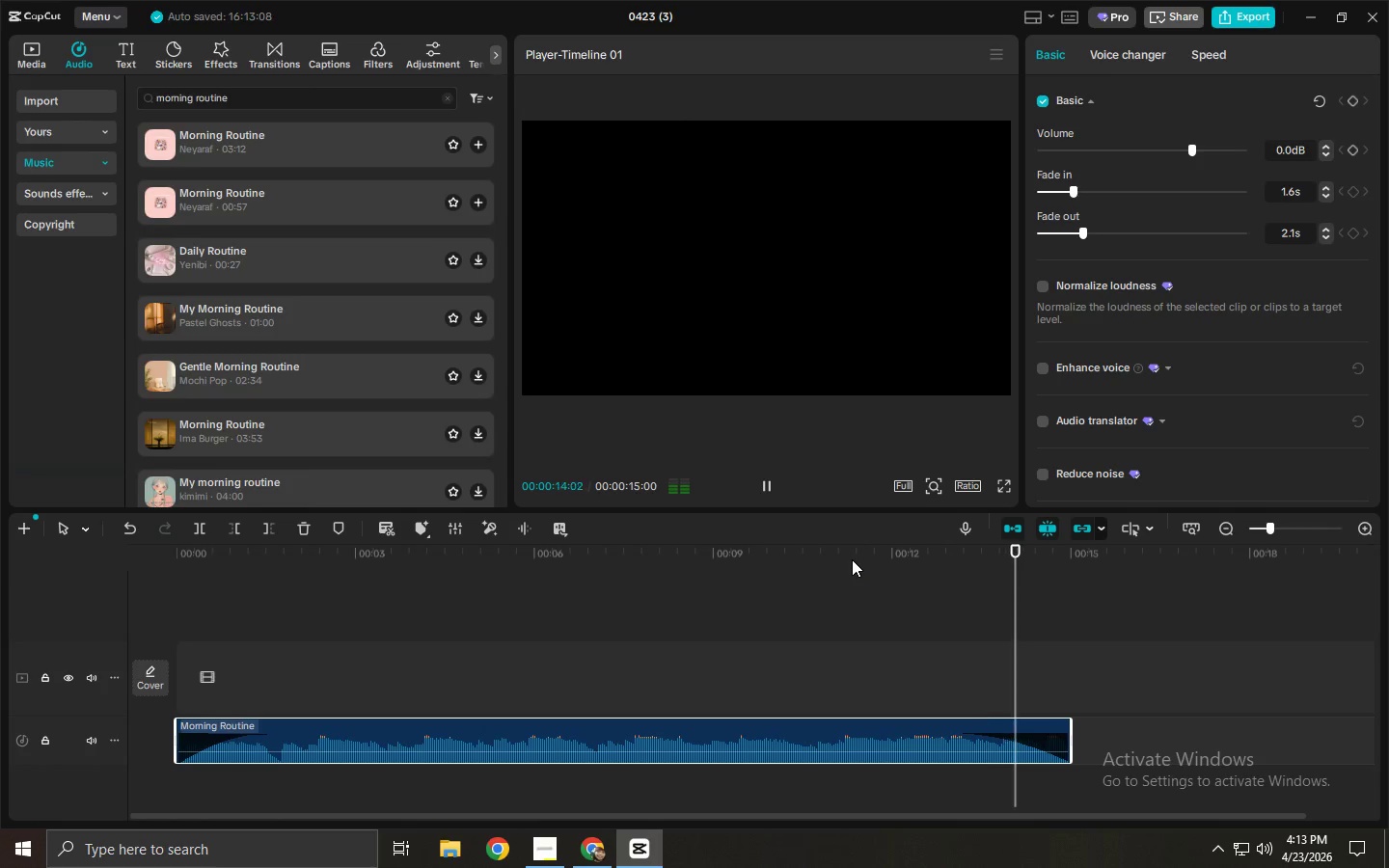 
wait(6.34)
 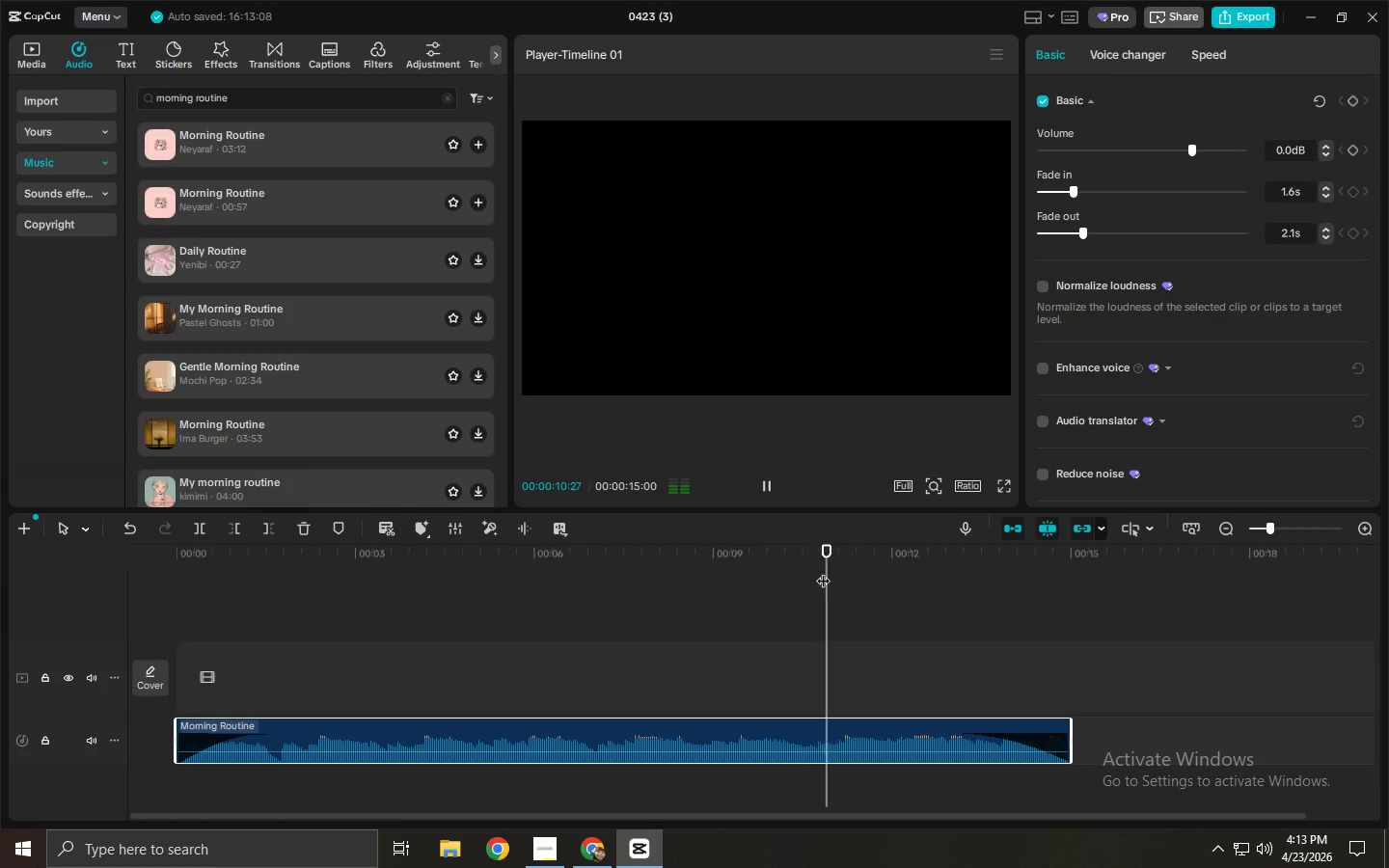 
left_click_drag(start_coordinate=[417, 576], to_coordinate=[122, 570])
 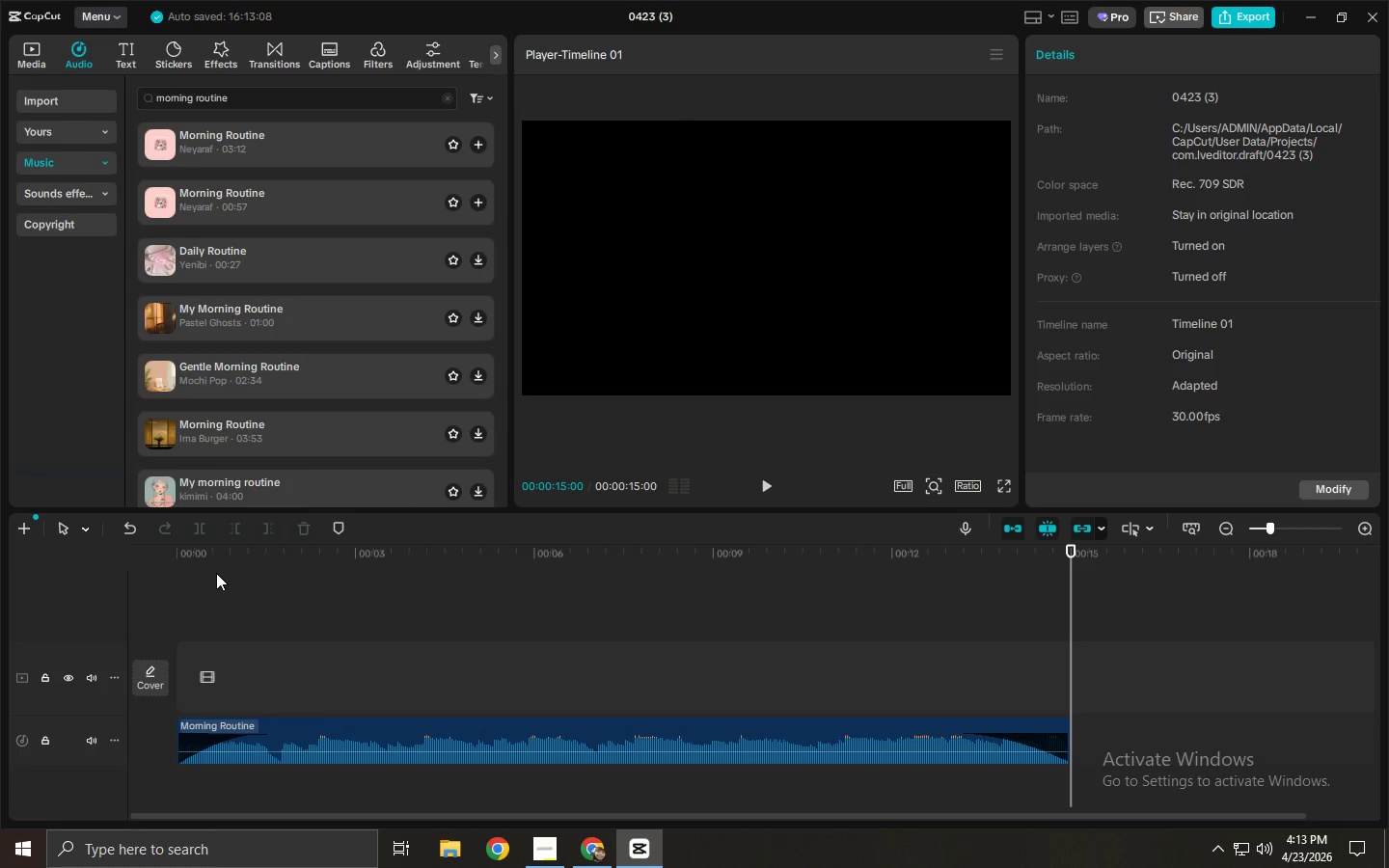 
left_click_drag(start_coordinate=[200, 553], to_coordinate=[125, 552])
 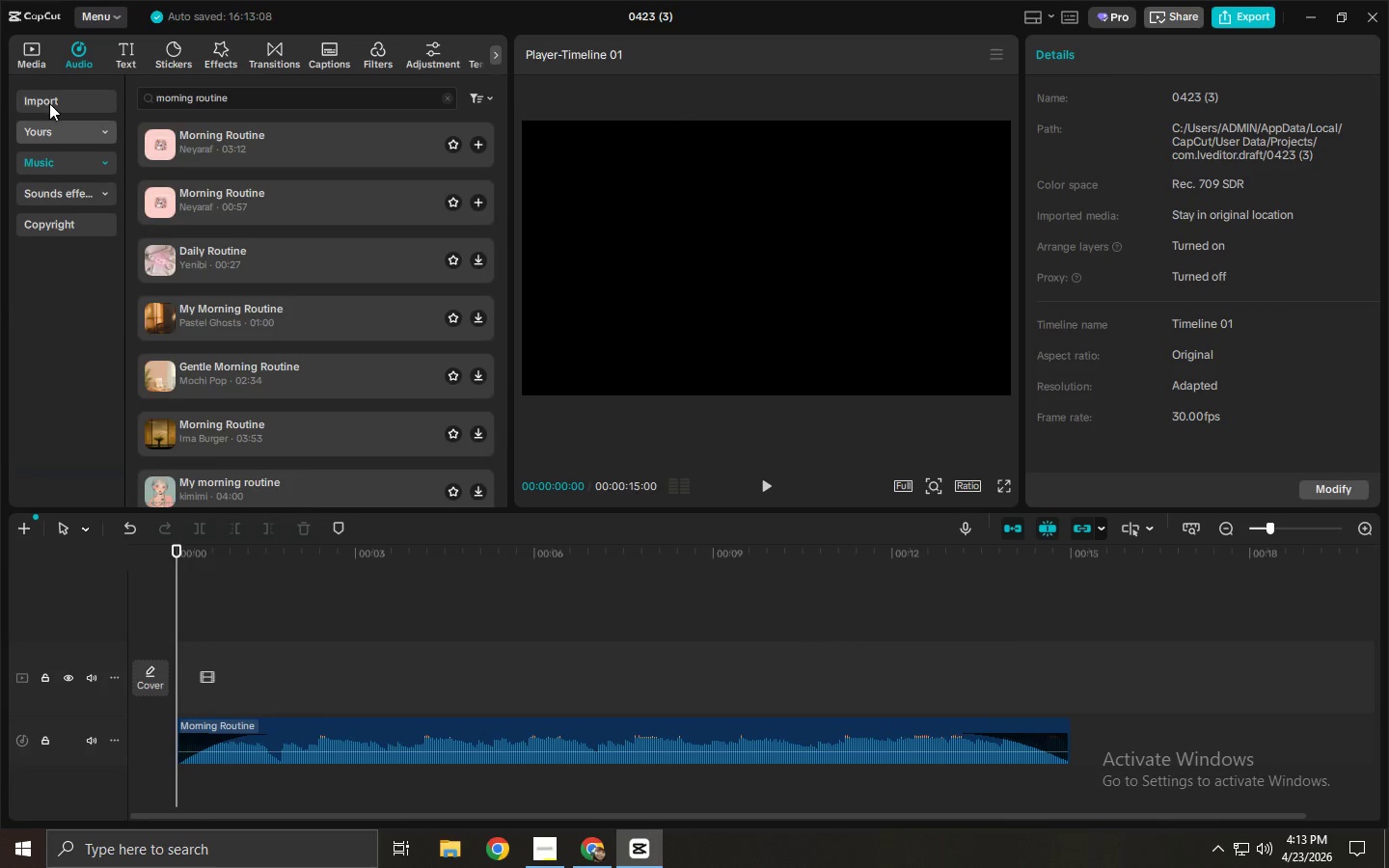 
left_click([41, 56])
 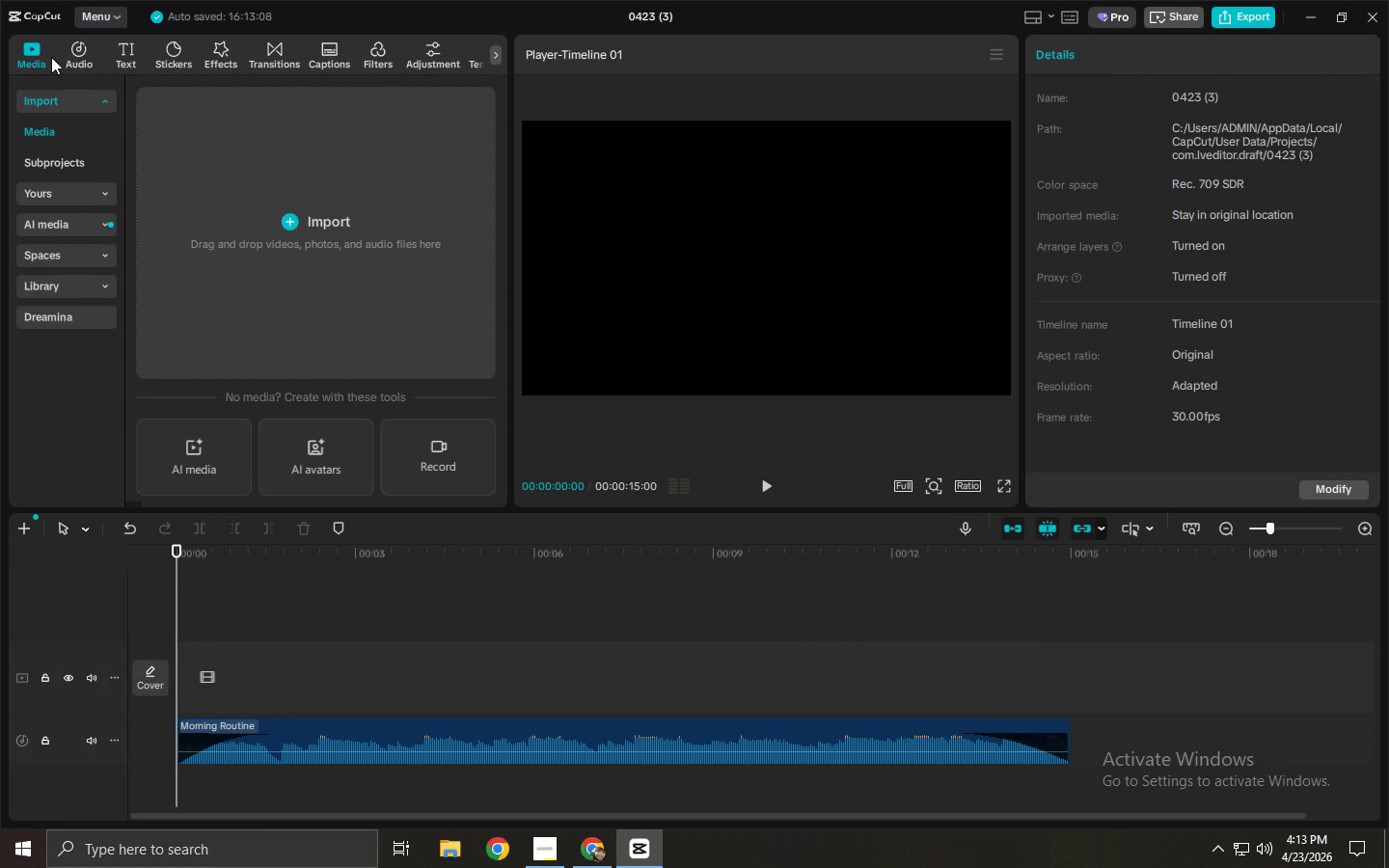 
key(Alt+AltLeft)
 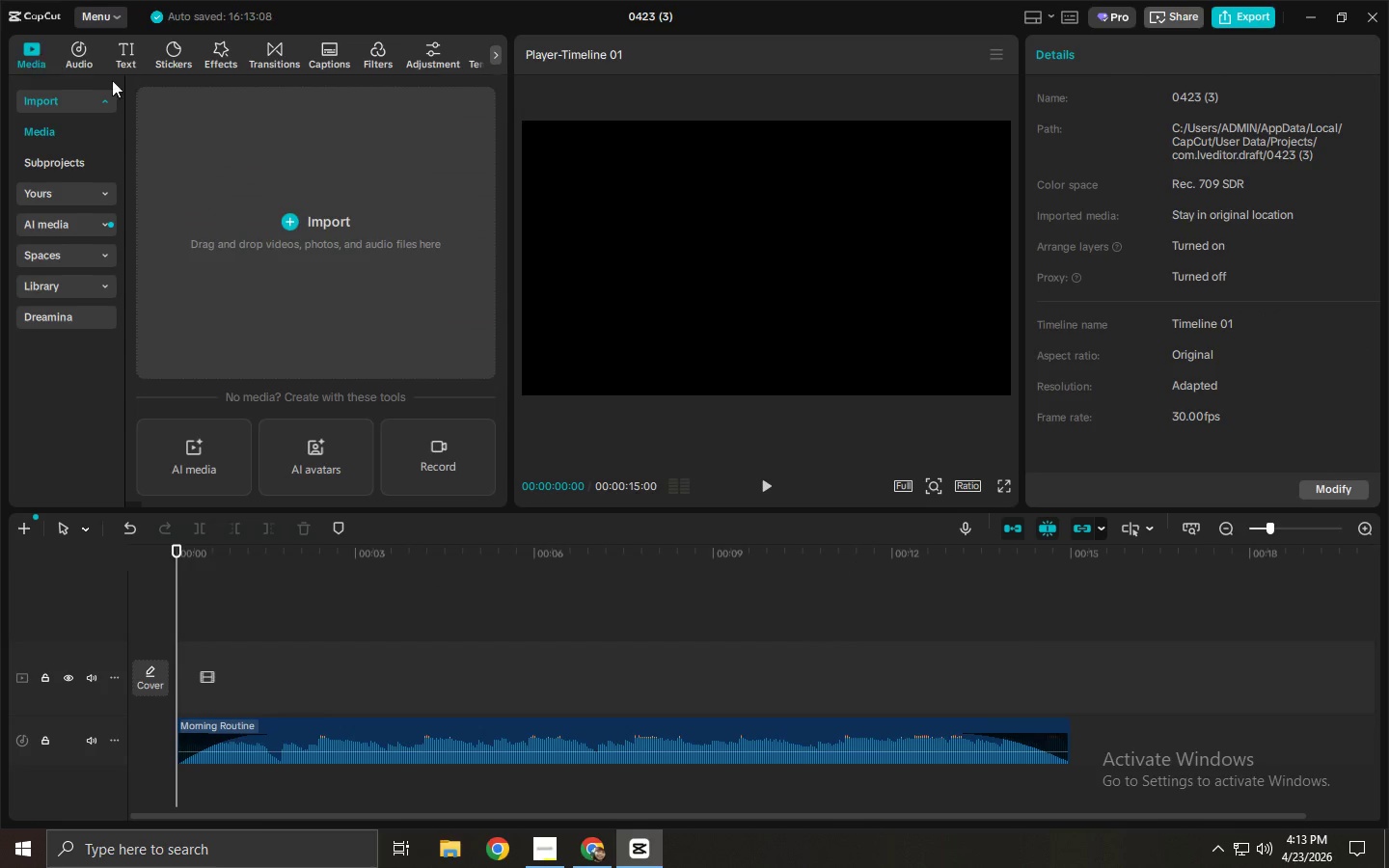 
key(Alt+Tab)
 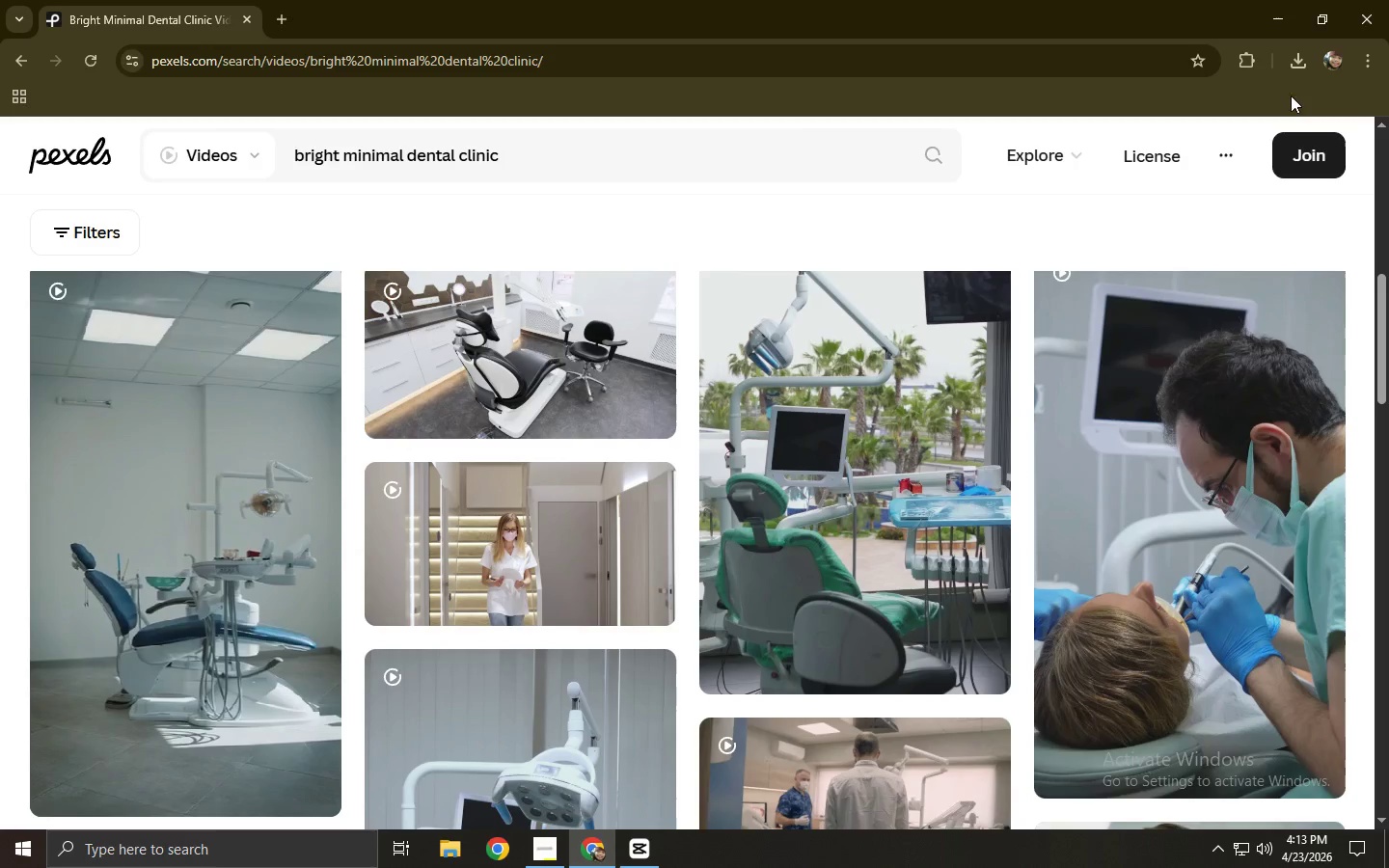 
left_click([1293, 50])
 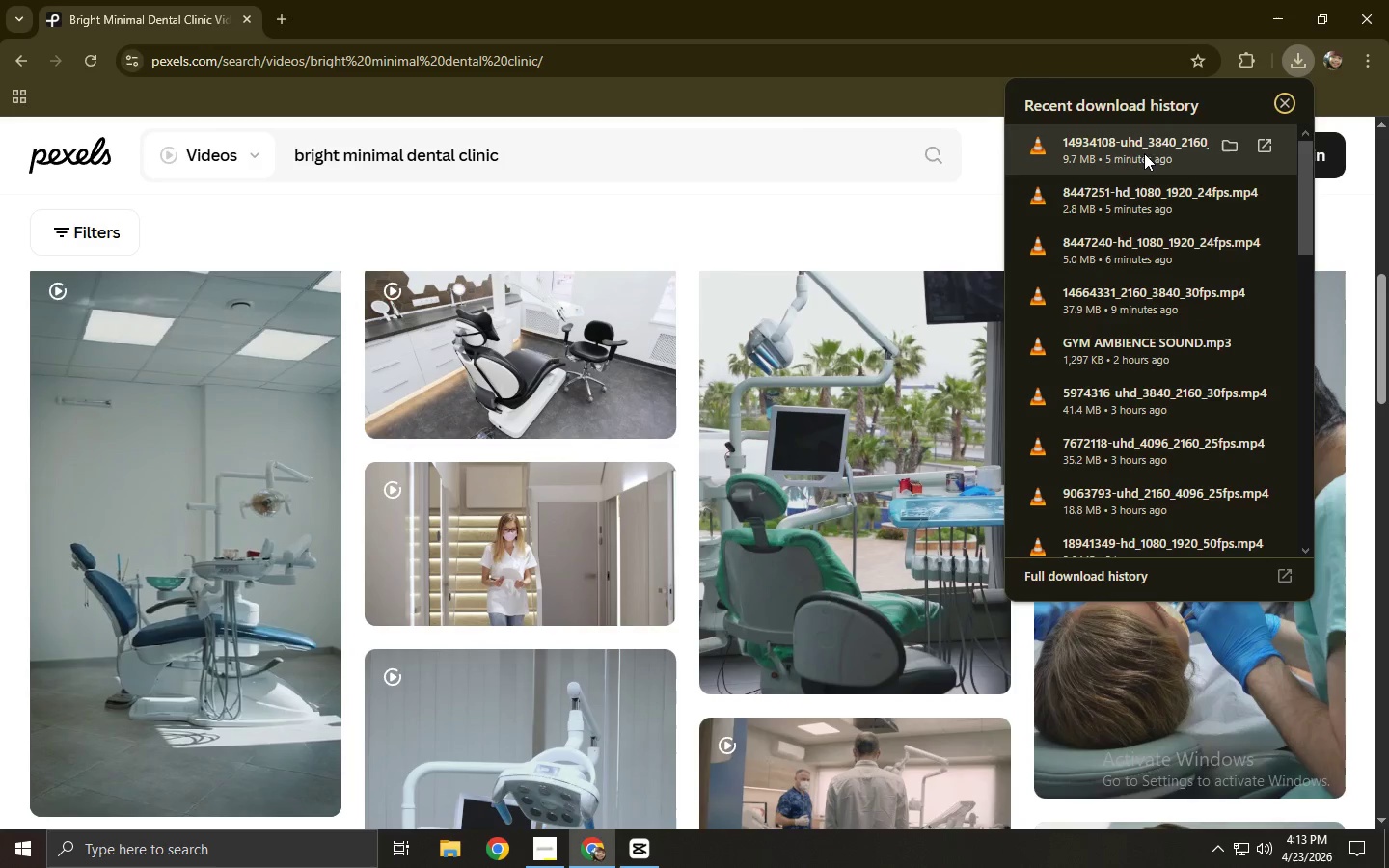 
left_click([1227, 140])
 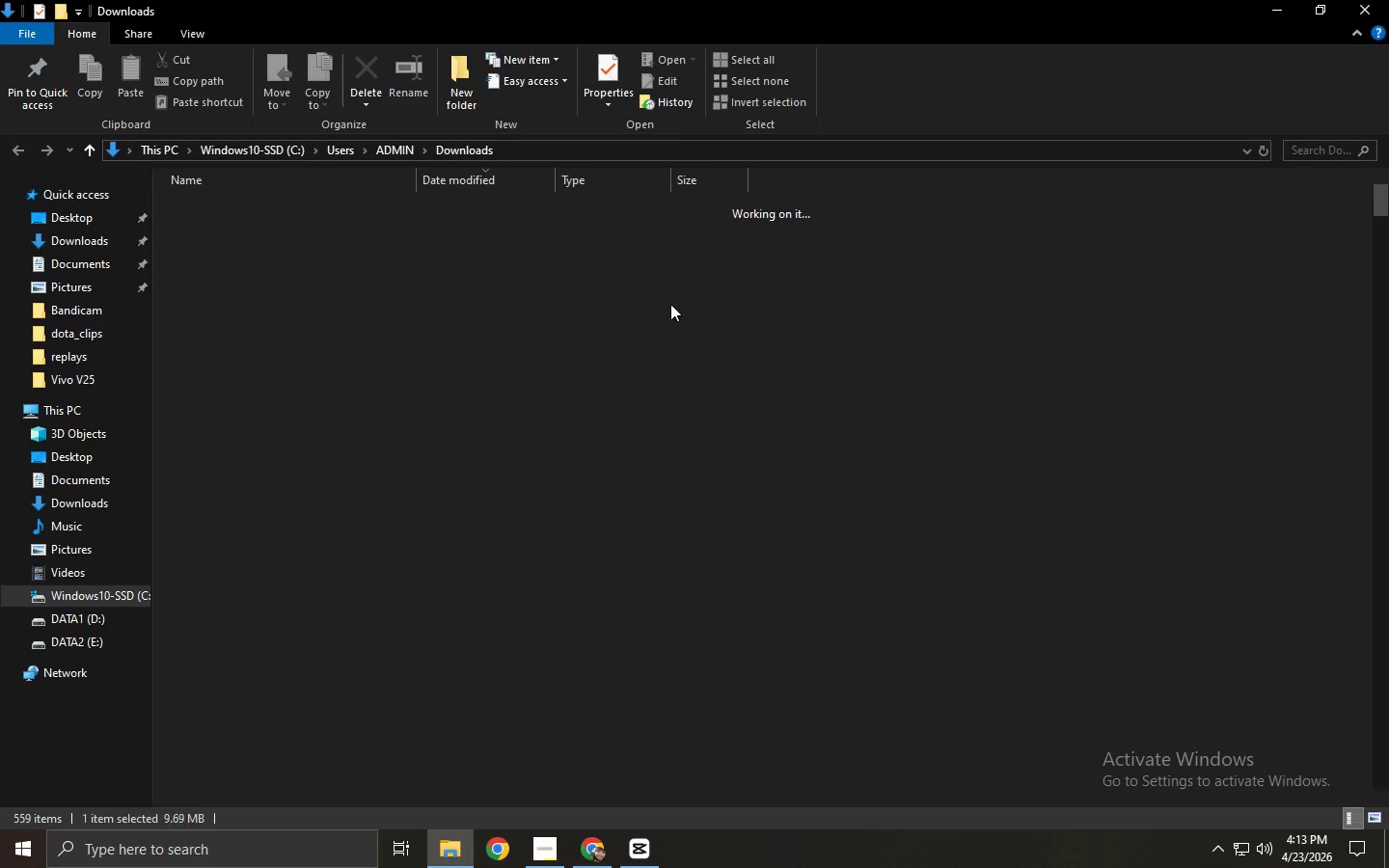 
left_click([851, 254])
 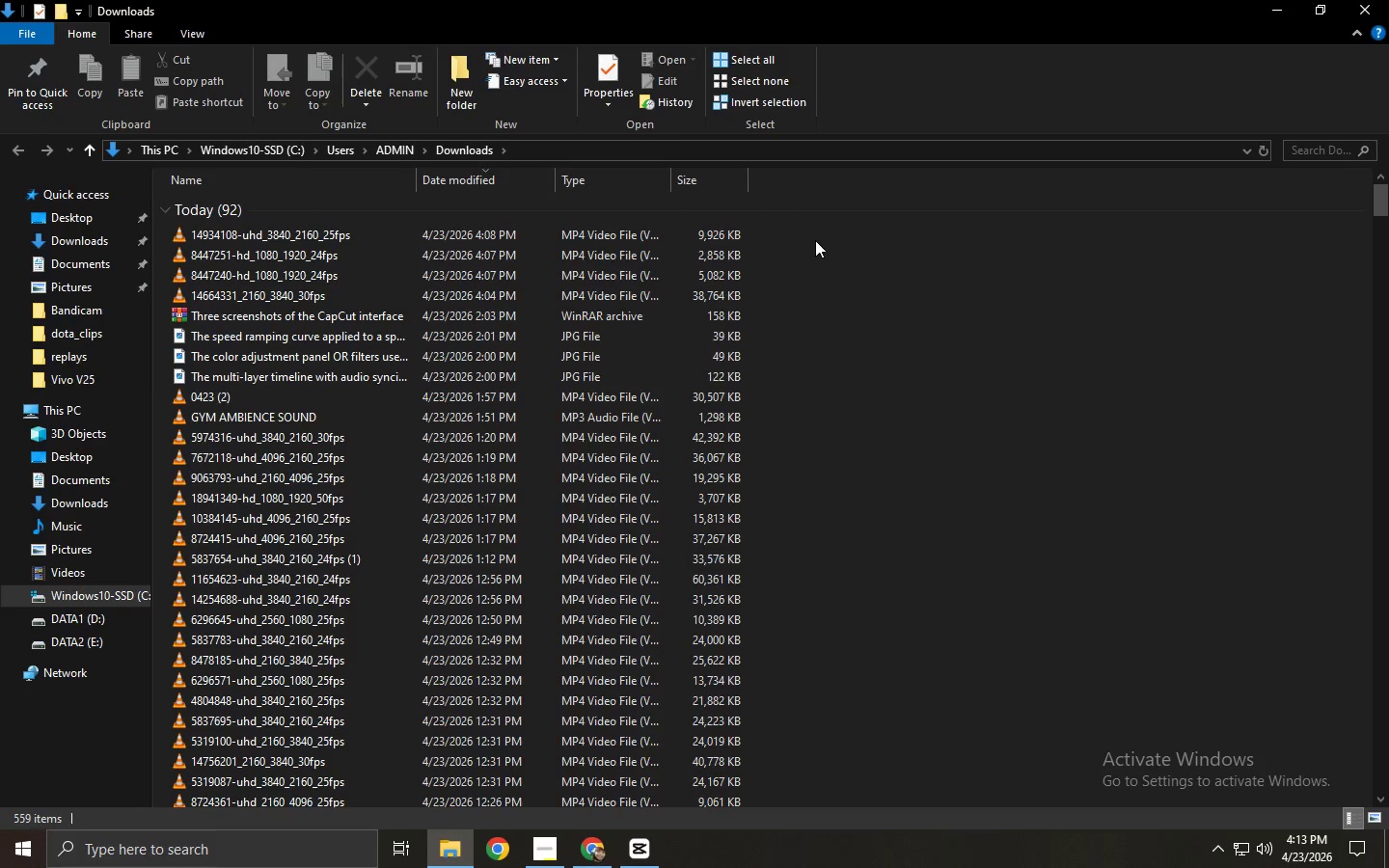 
left_click_drag(start_coordinate=[809, 240], to_coordinate=[679, 301])
 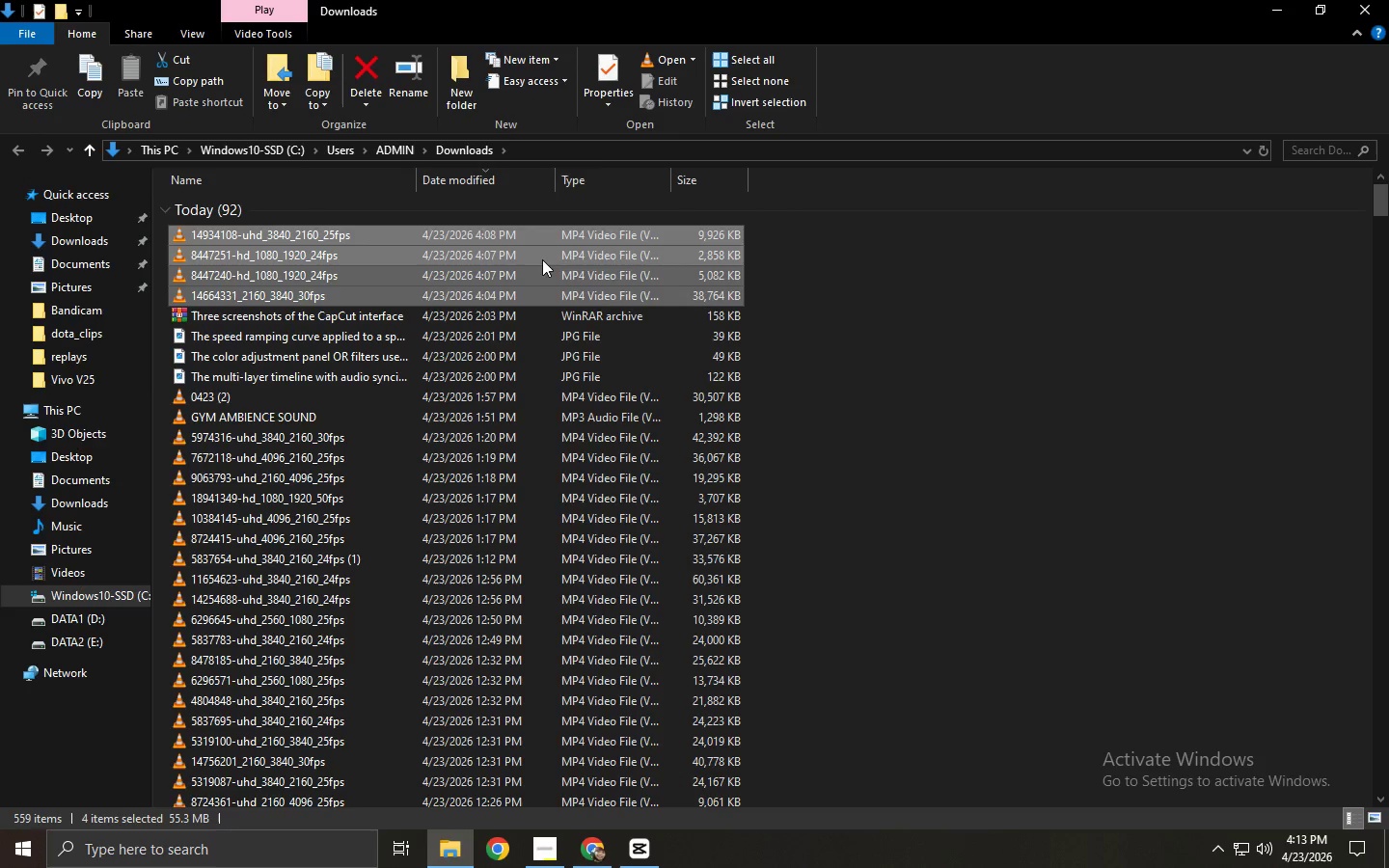 
left_click_drag(start_coordinate=[542, 258], to_coordinate=[311, 238])
 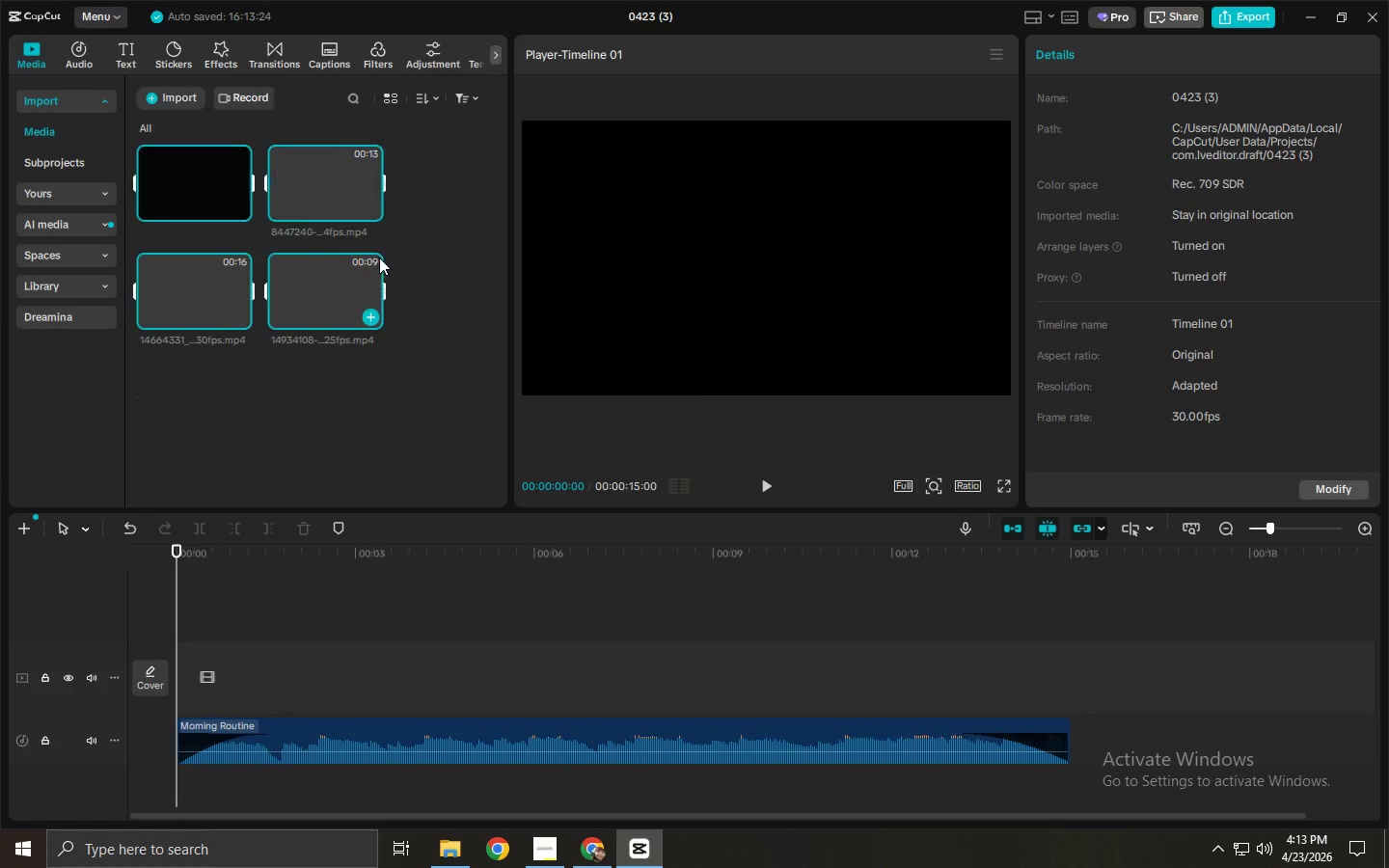 
key(Alt+Tab)
 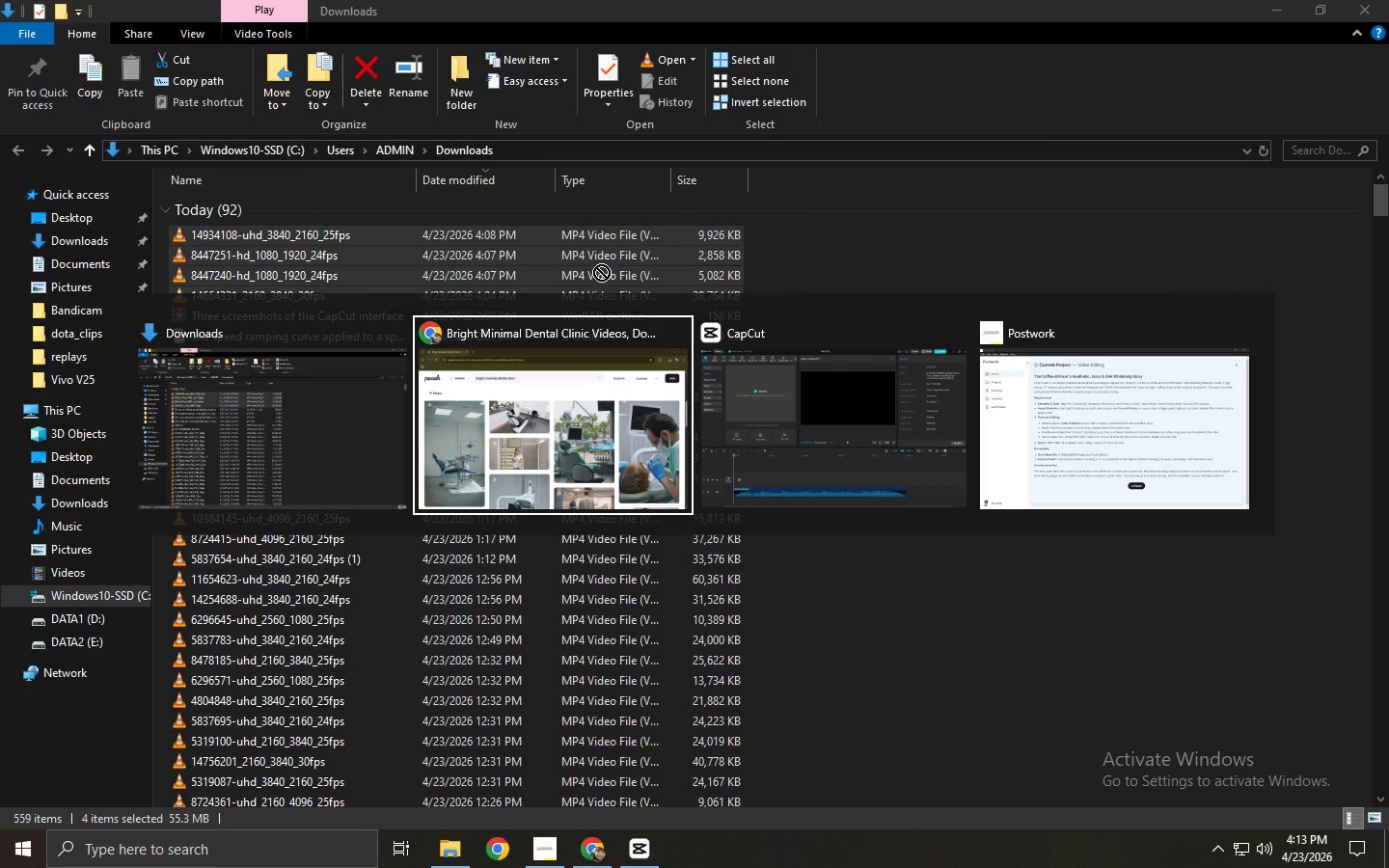 
key(Alt+Tab)
 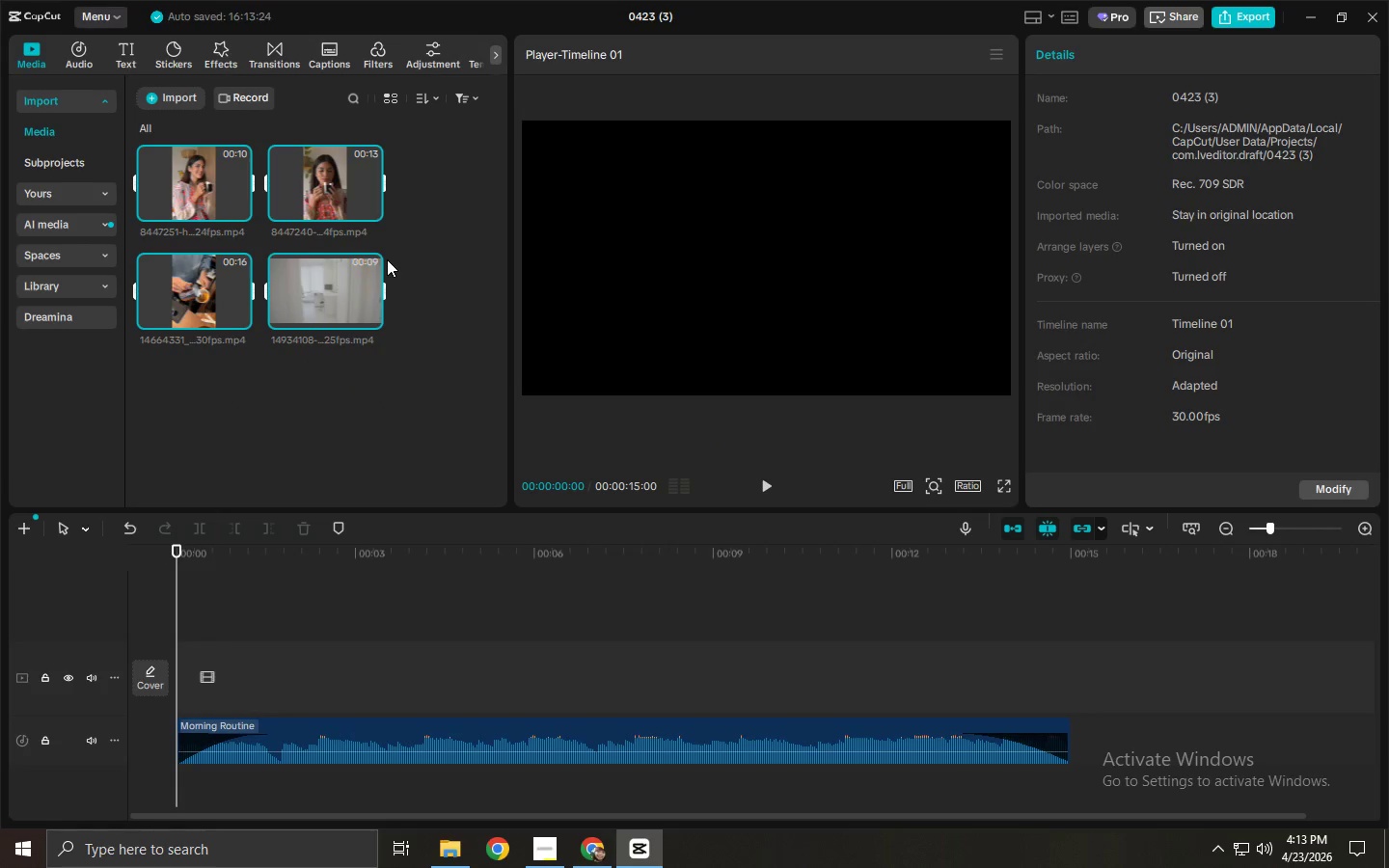 
wait(8.39)
 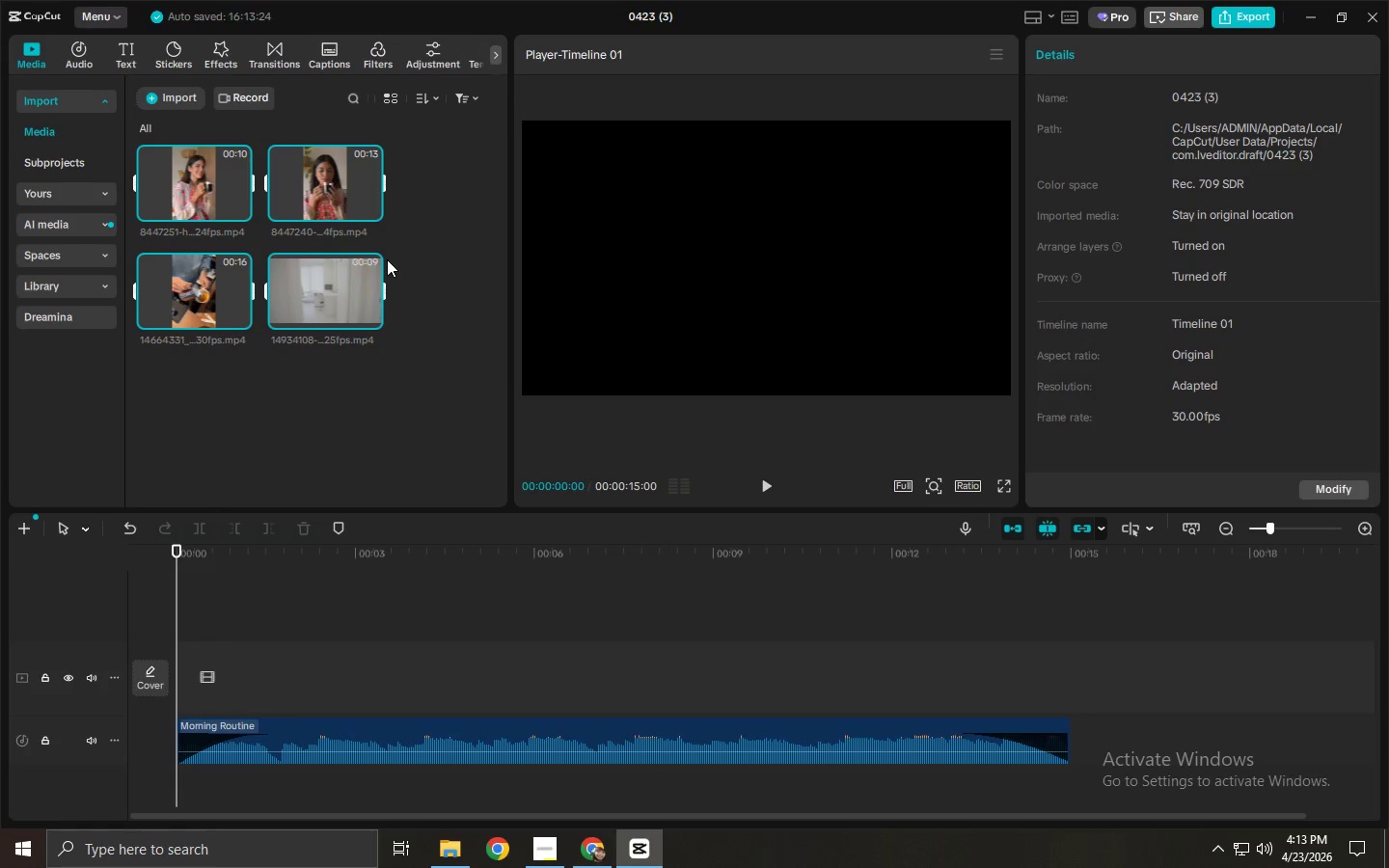 
left_click([223, 283])
 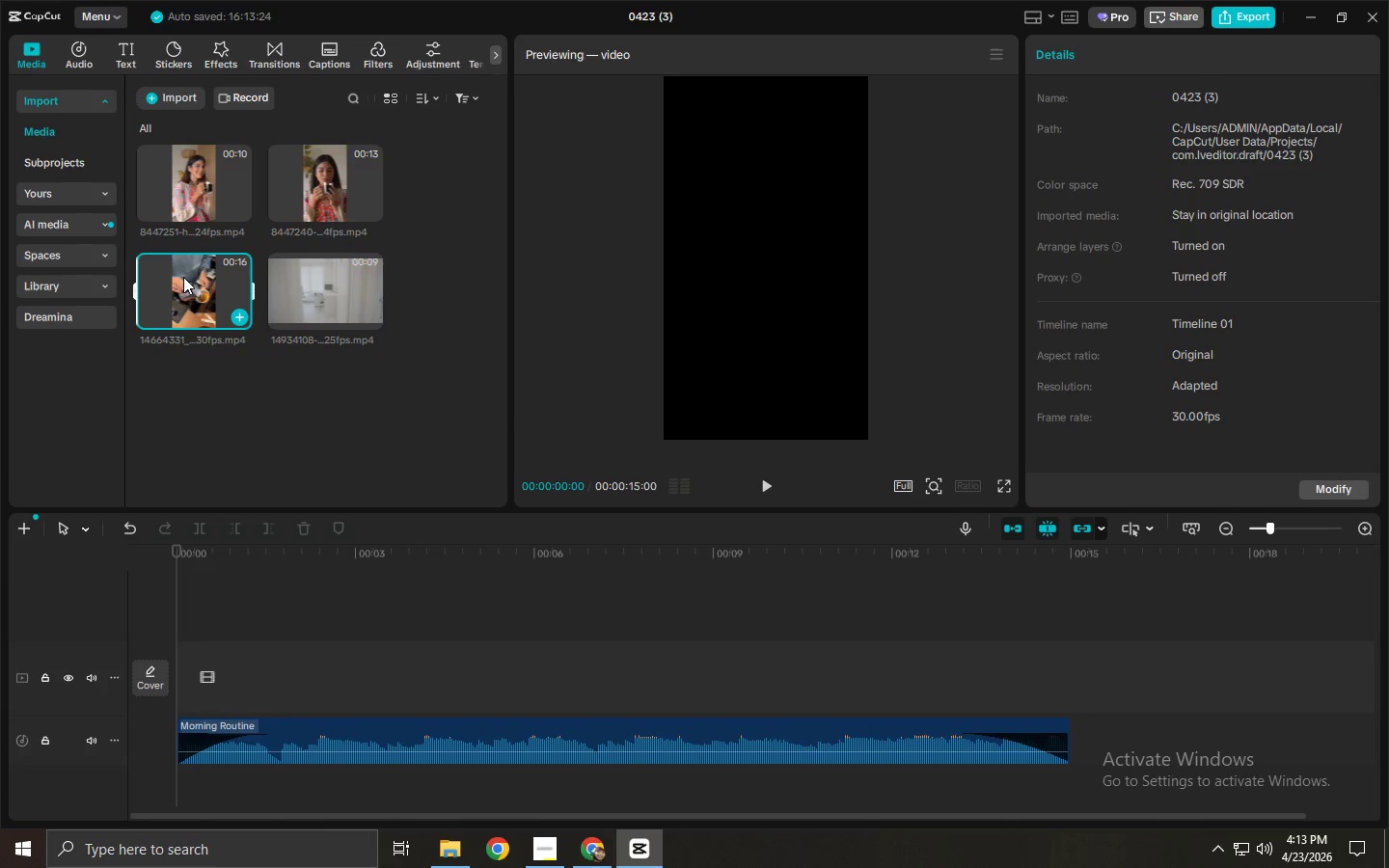 
left_click_drag(start_coordinate=[183, 276], to_coordinate=[197, 690])
 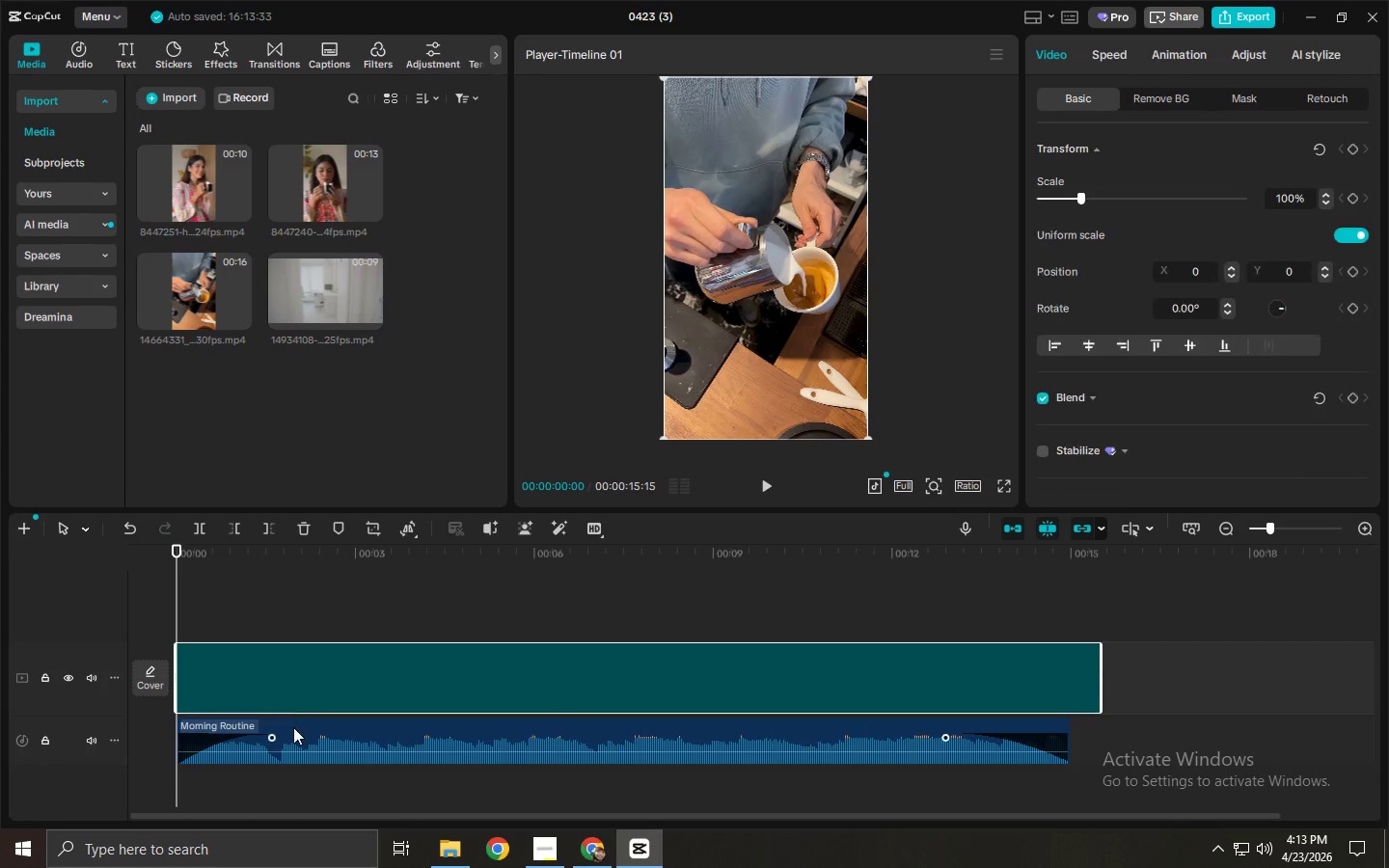 
left_click([299, 736])
 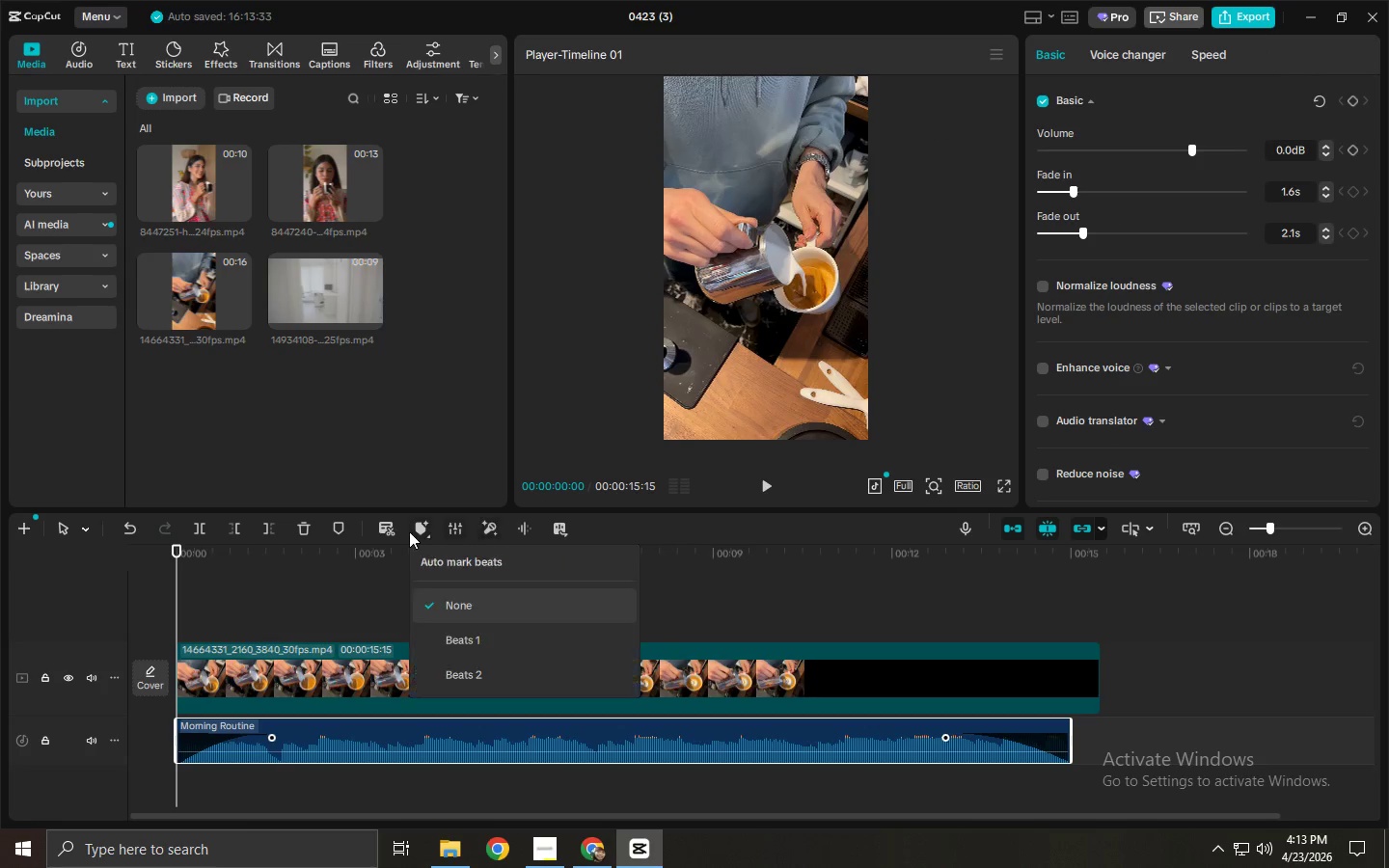 
left_click([456, 672])
 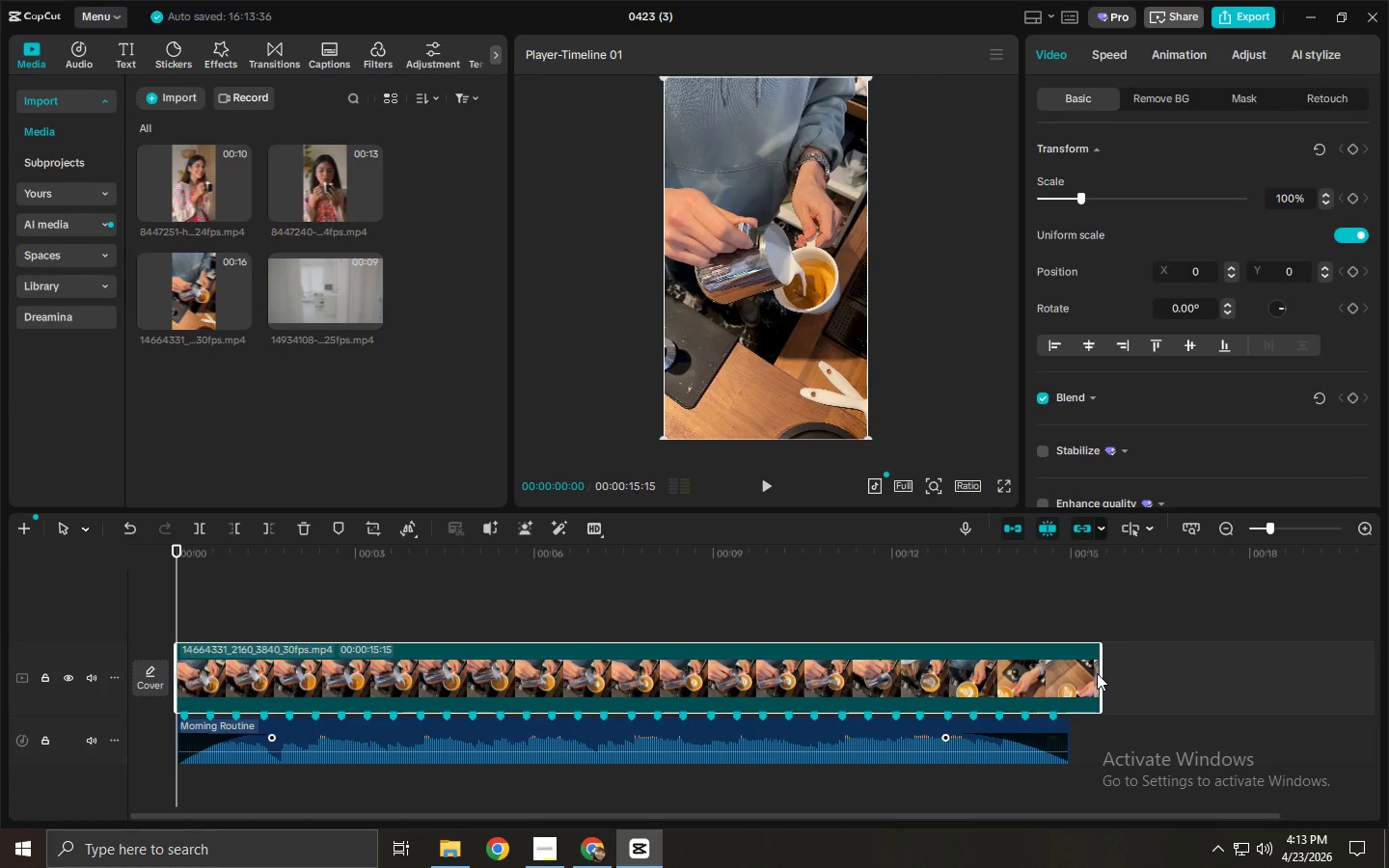 
left_click_drag(start_coordinate=[260, 563], to_coordinate=[530, 587])
 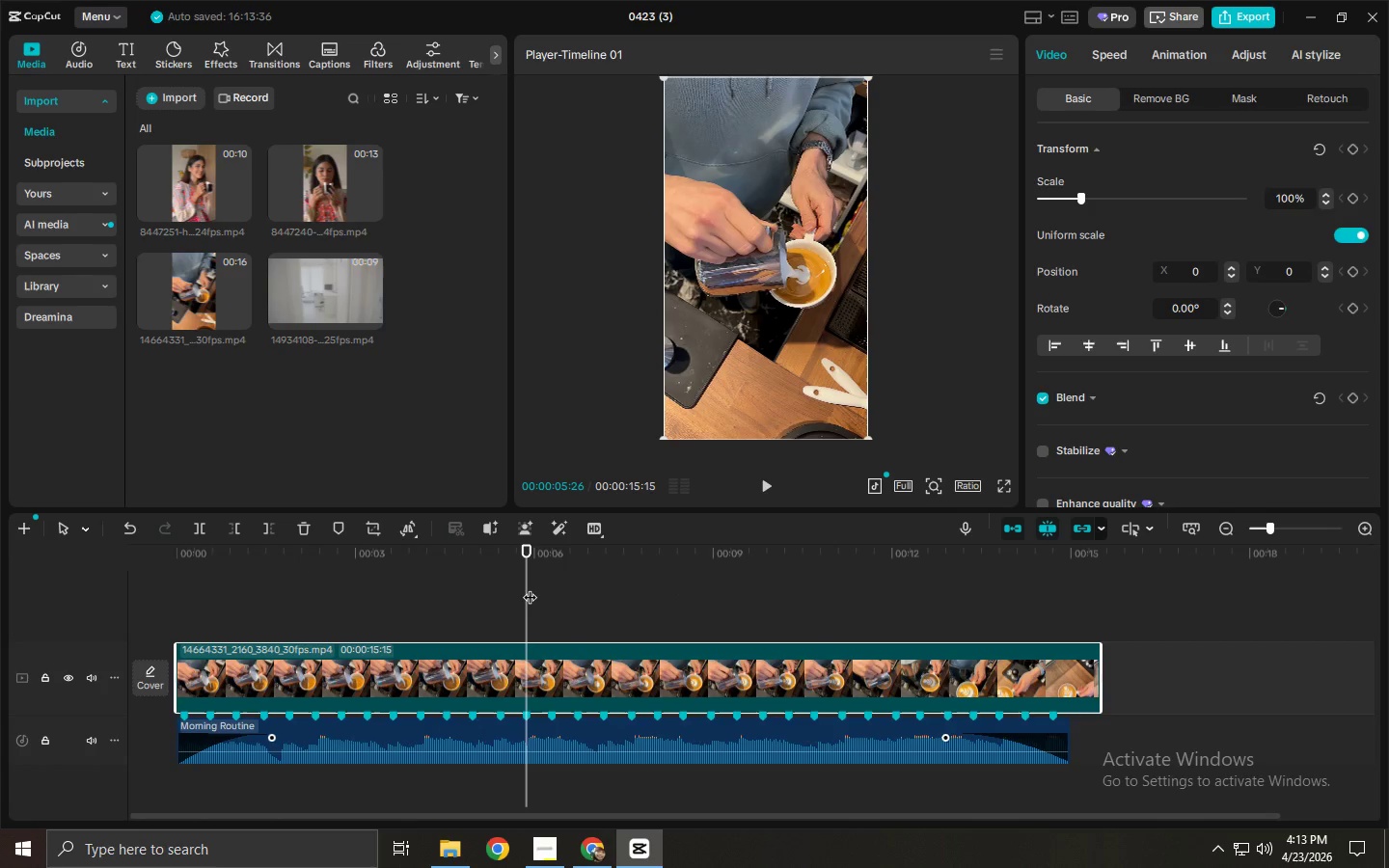 
left_click([485, 577])
 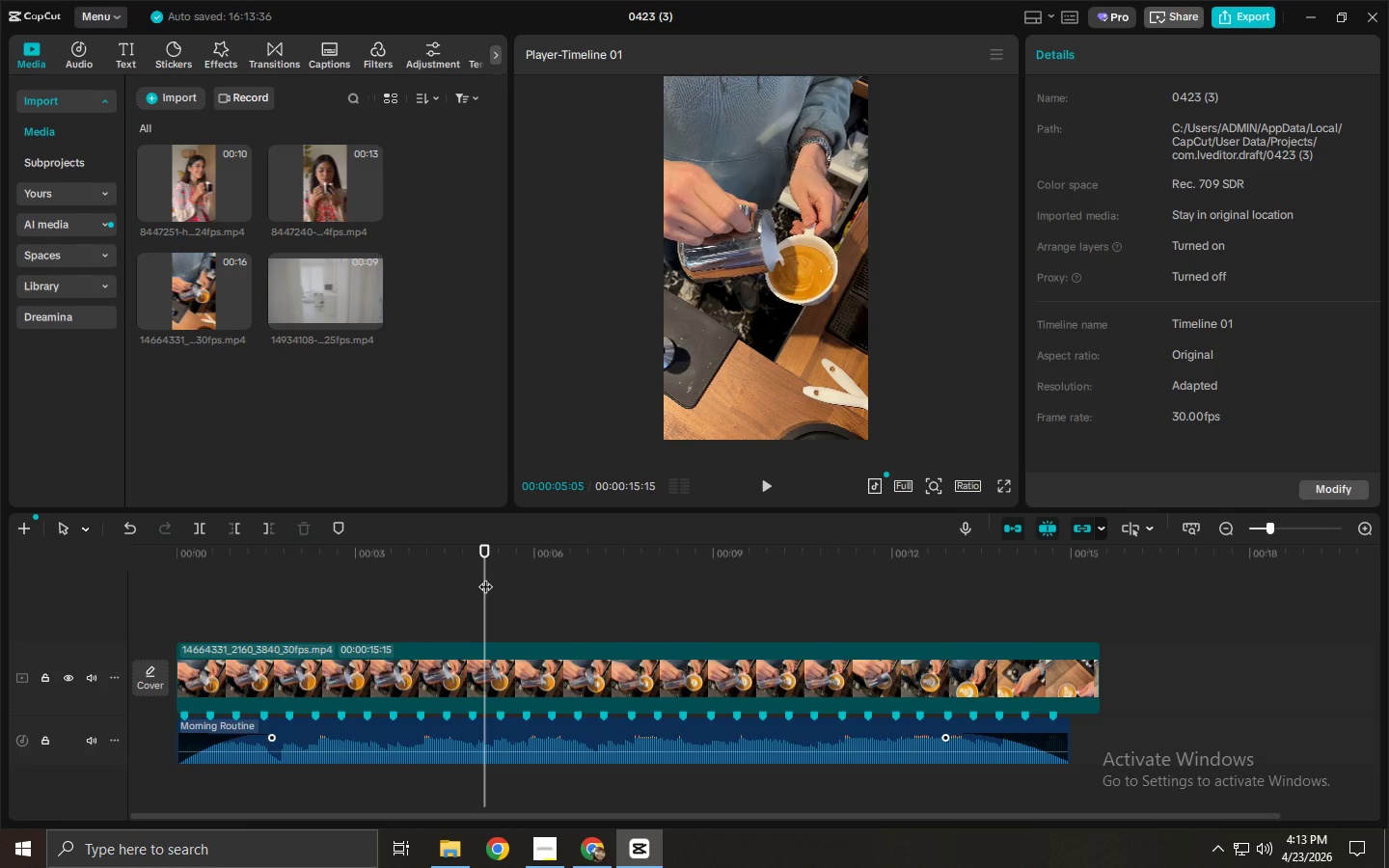 
key(Space)
 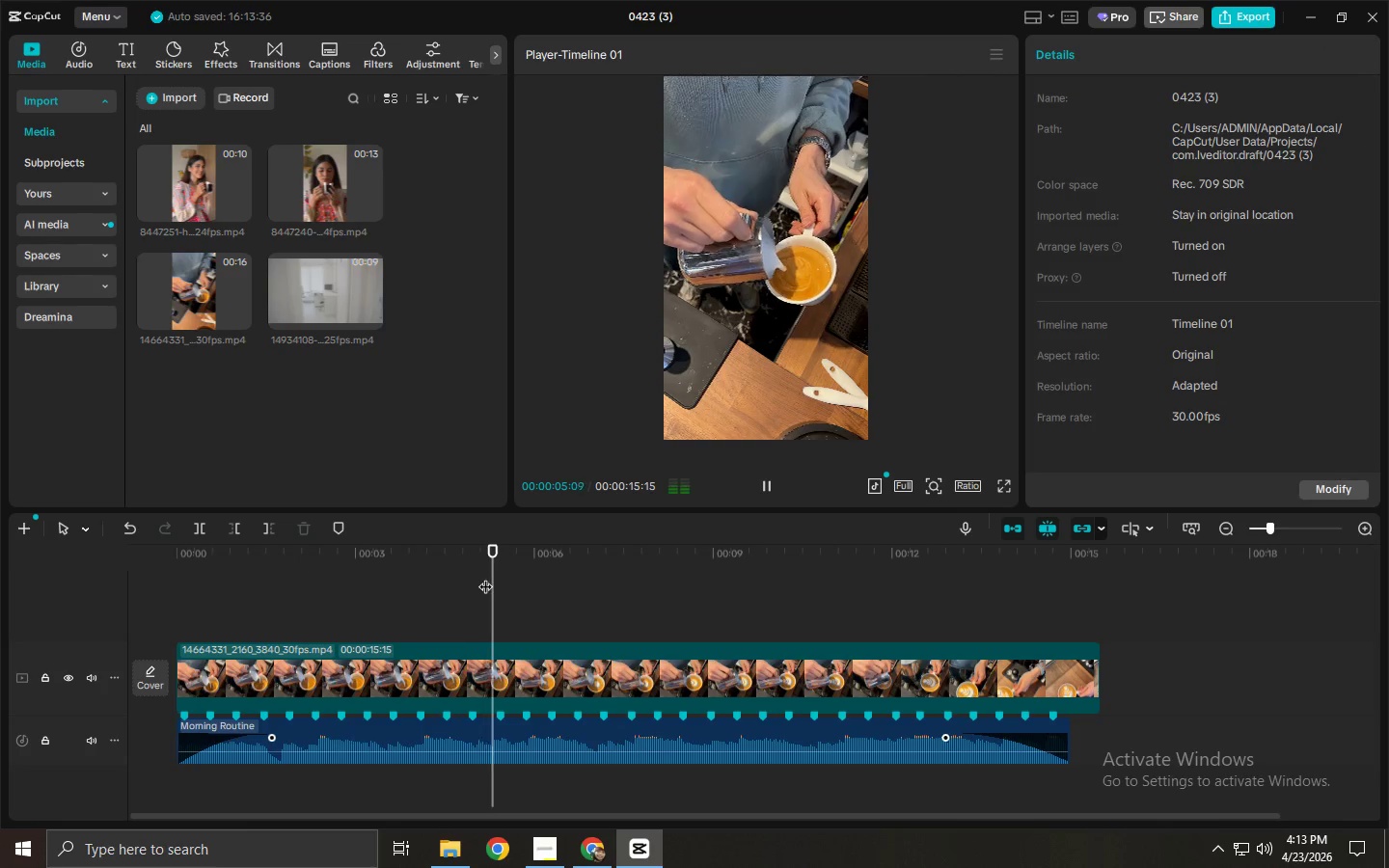 
key(Space)
 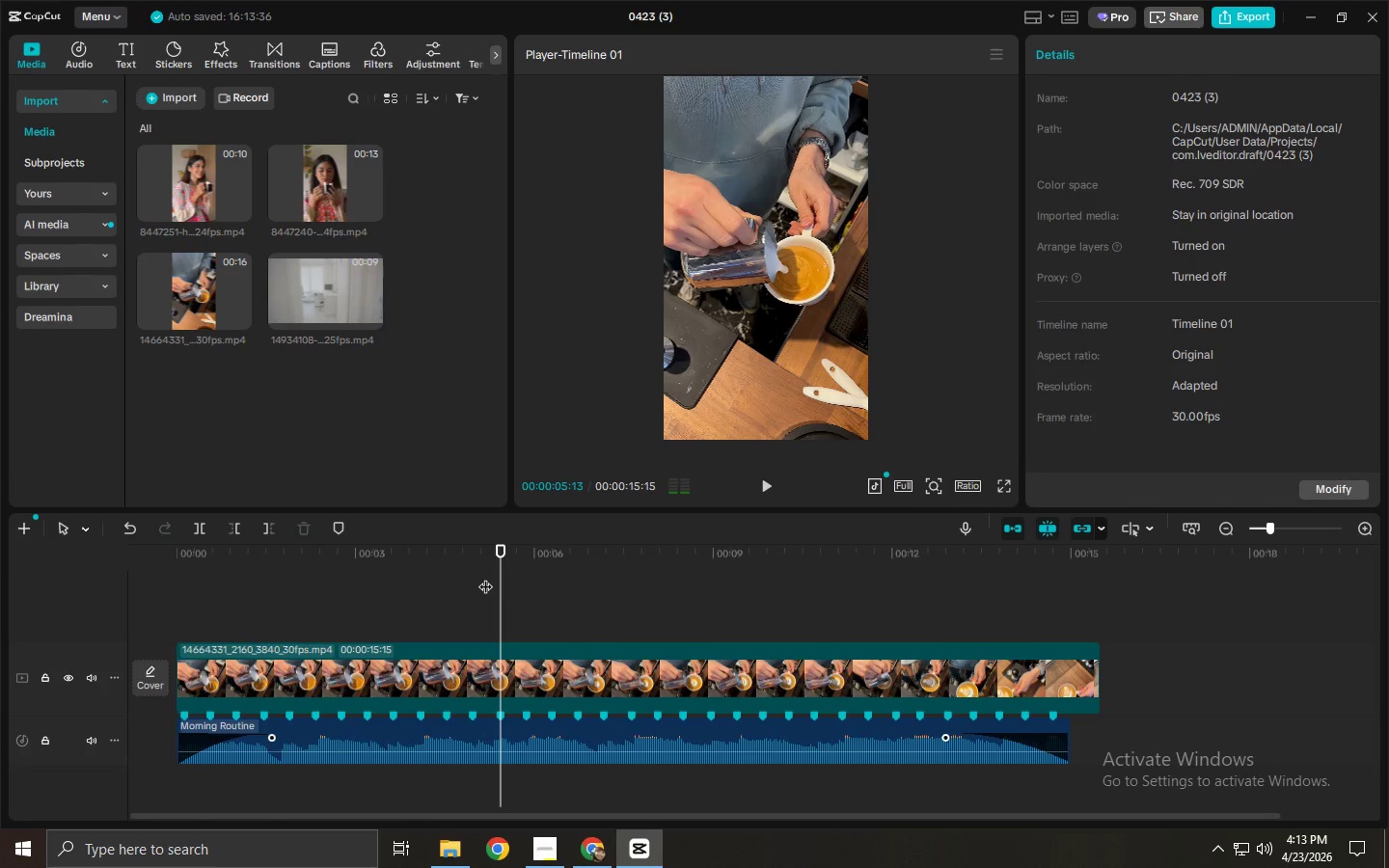 
key(Control+ControlLeft)
 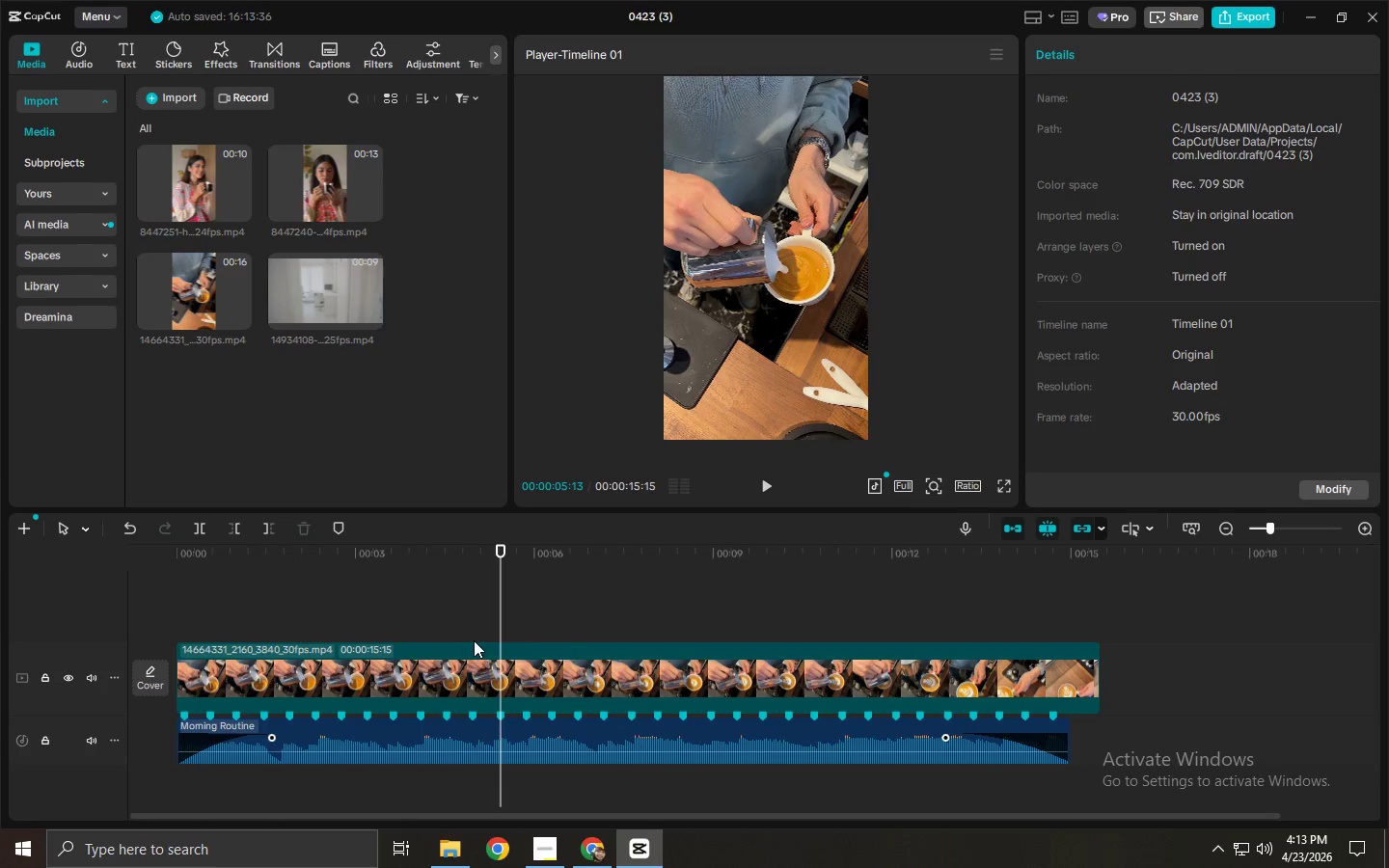 
key(Control+B)
 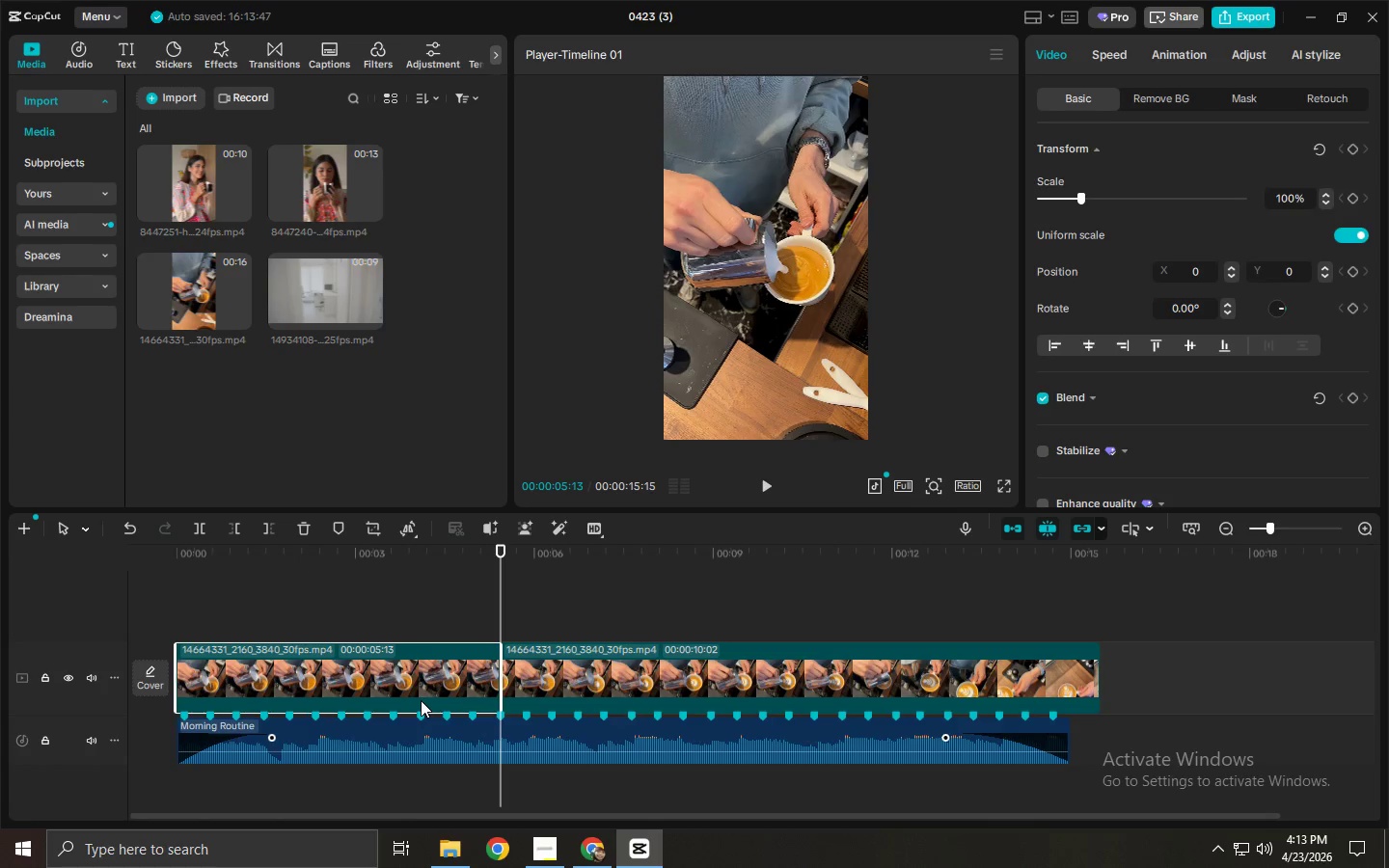 
key(Delete)
 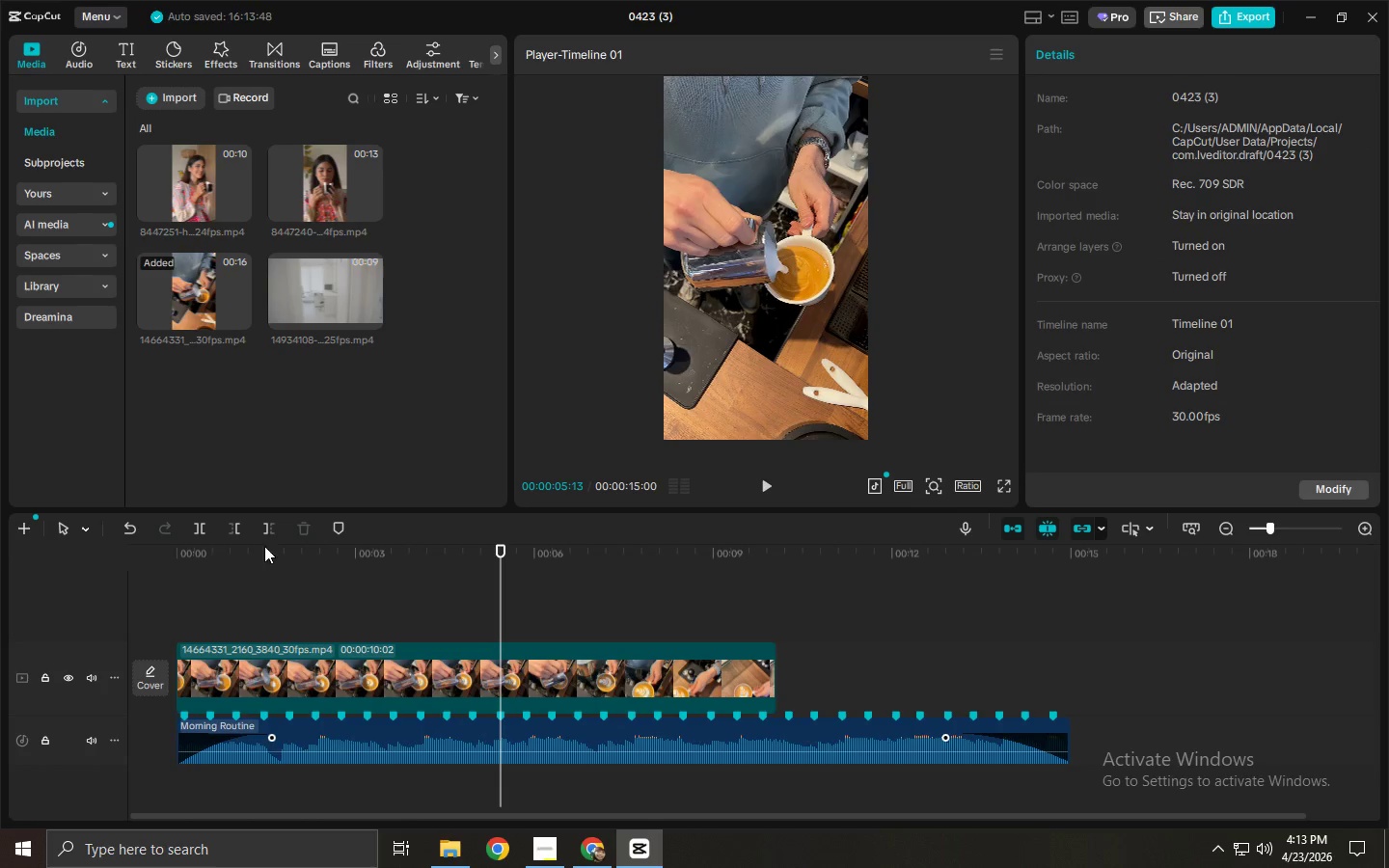 
left_click_drag(start_coordinate=[218, 541], to_coordinate=[210, 542])
 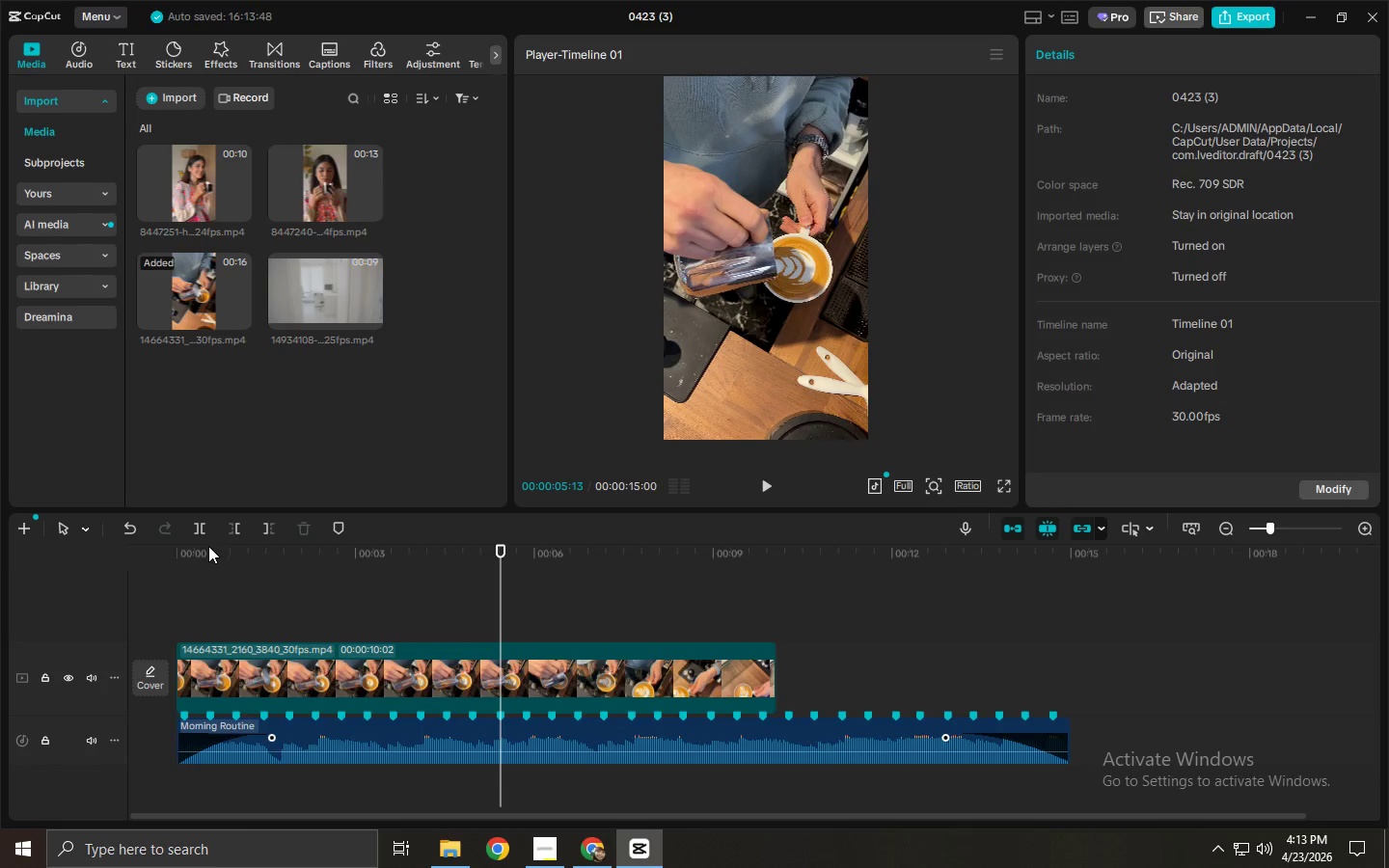 
left_click_drag(start_coordinate=[208, 546], to_coordinate=[370, 573])
 